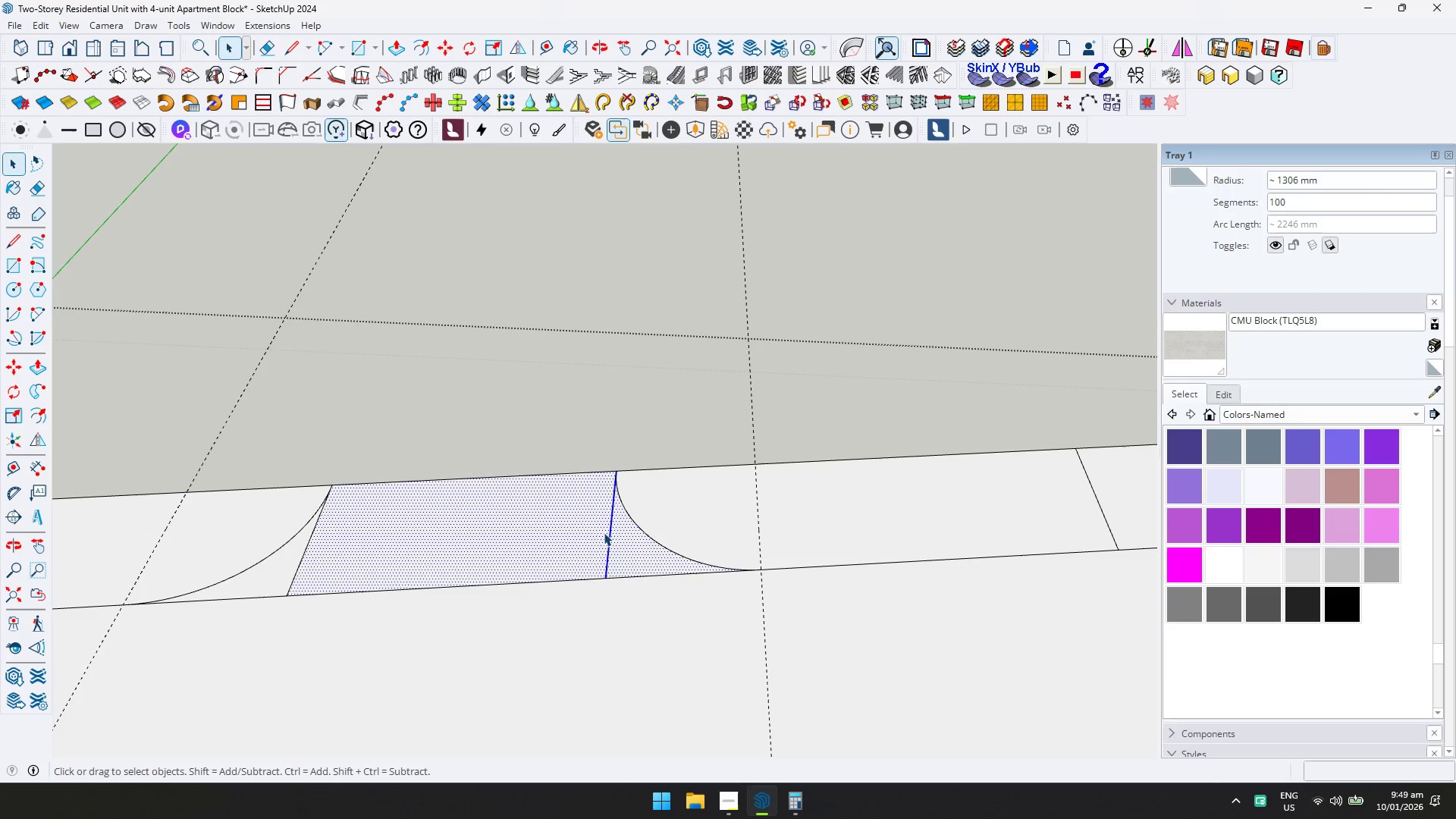 
scroll: coordinate [736, 505], scroll_direction: down, amount: 2.0
 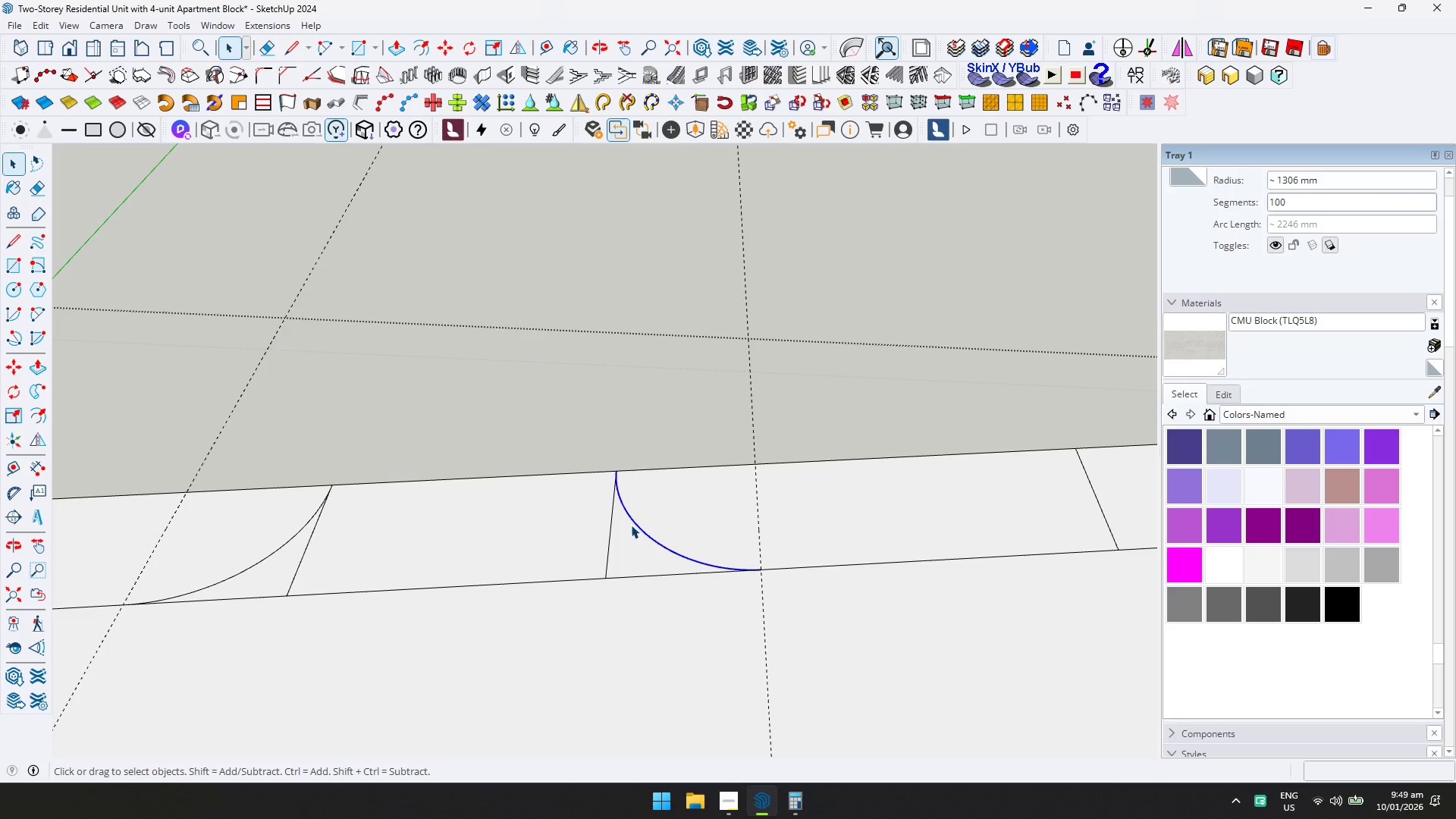 
key(E)
 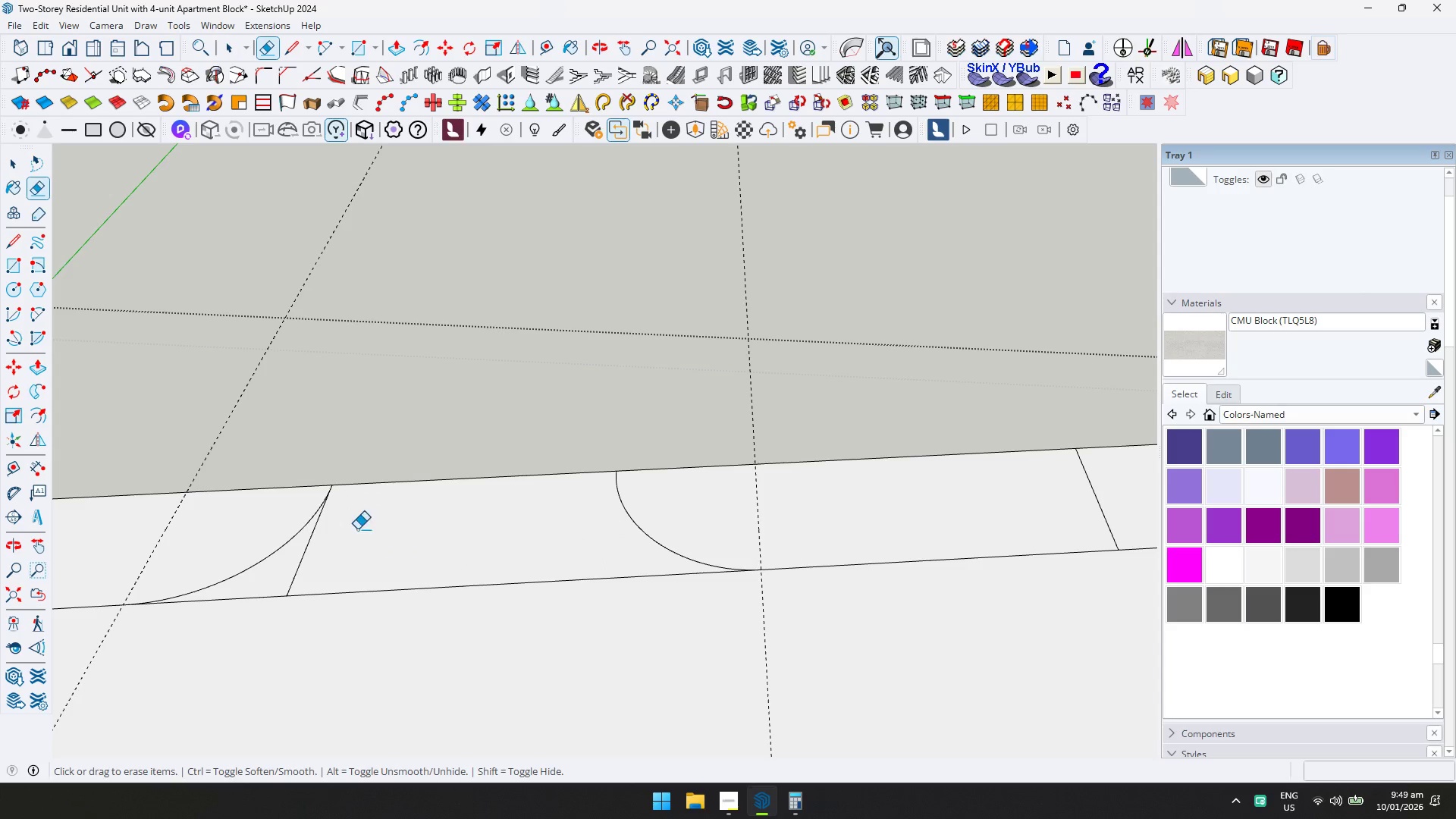 
left_click_drag(start_coordinate=[319, 548], to_coordinate=[300, 551])
 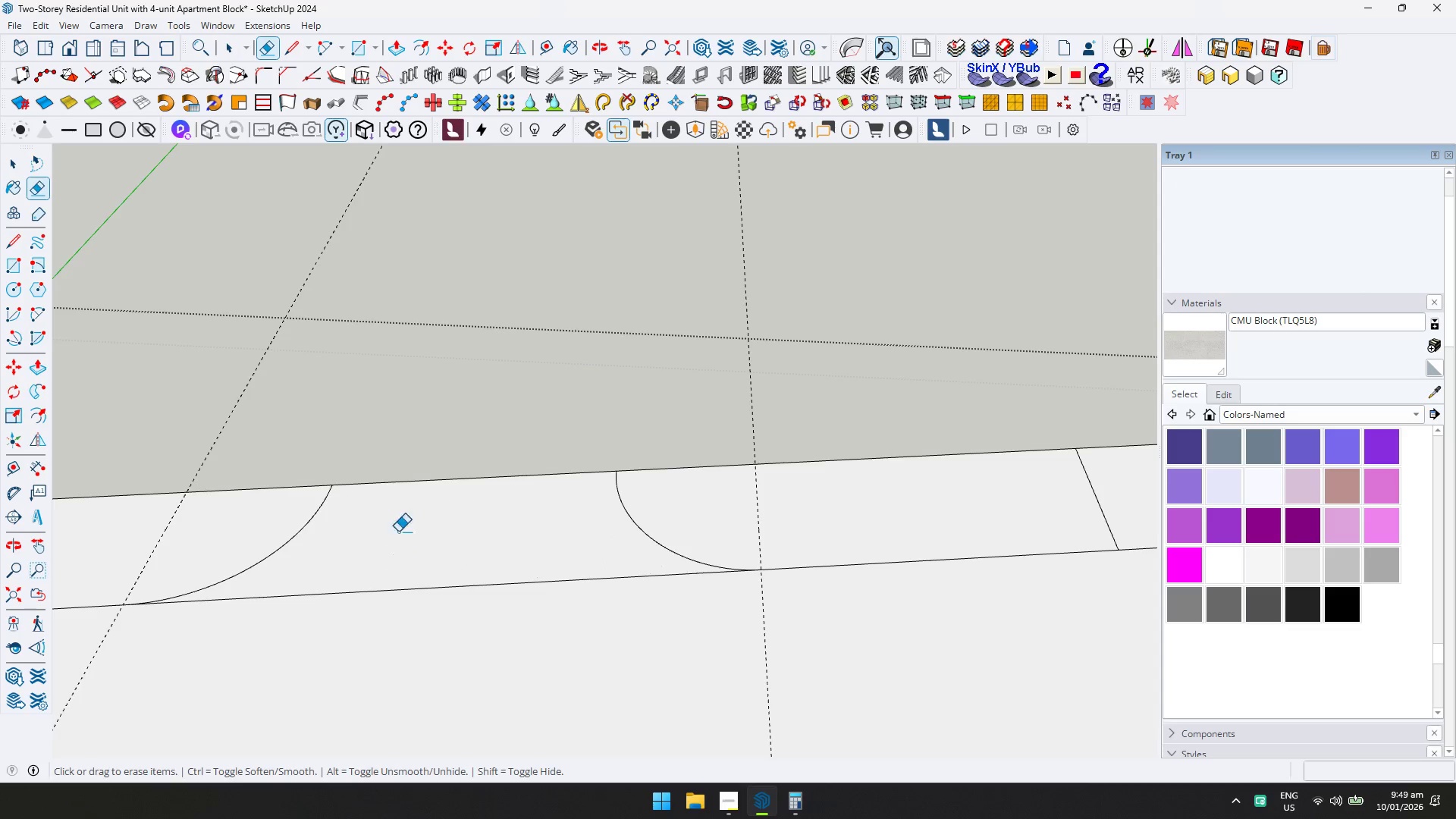 
key(Shift+ShiftLeft)
 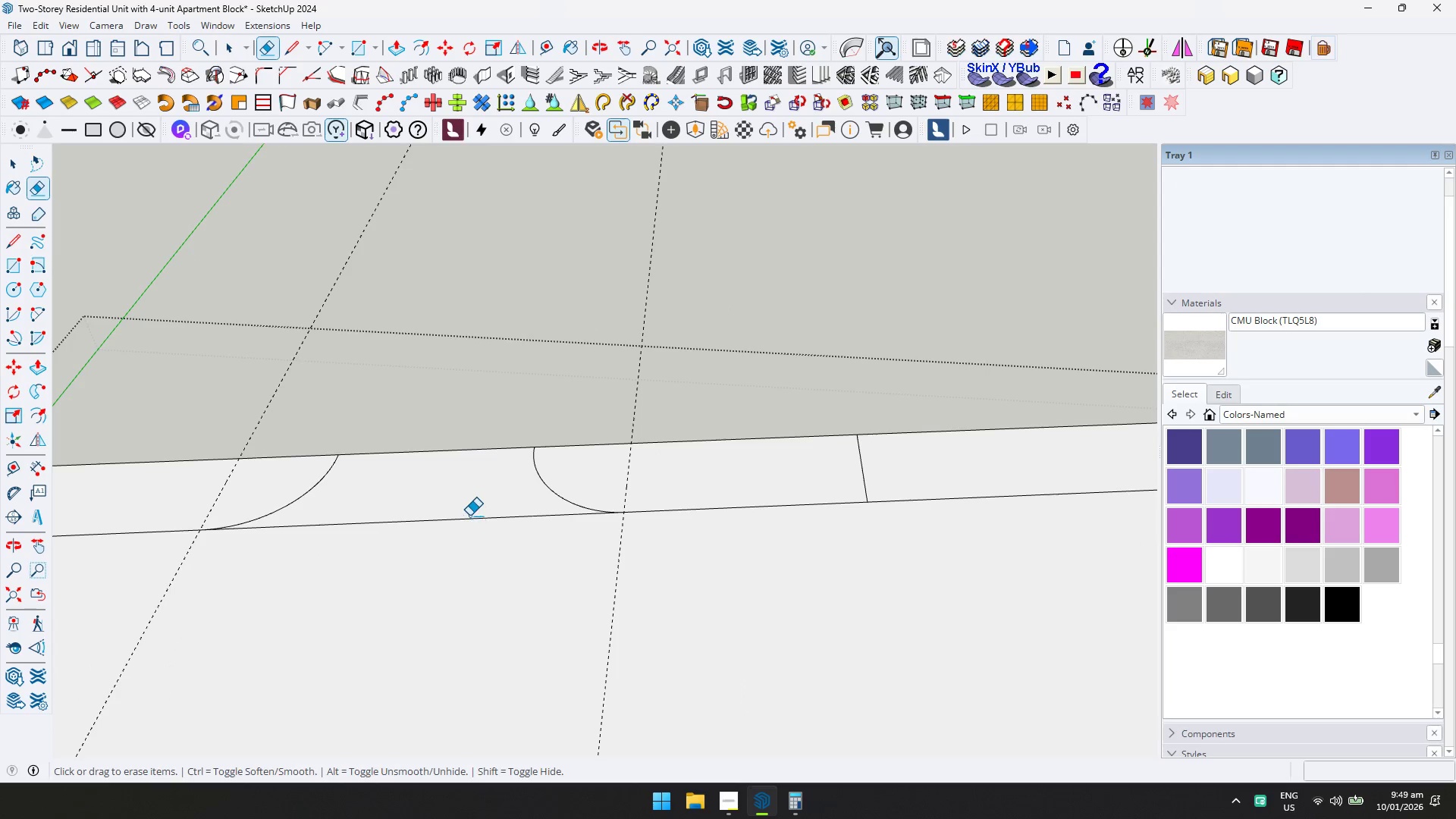 
scroll: coordinate [662, 506], scroll_direction: down, amount: 4.0
 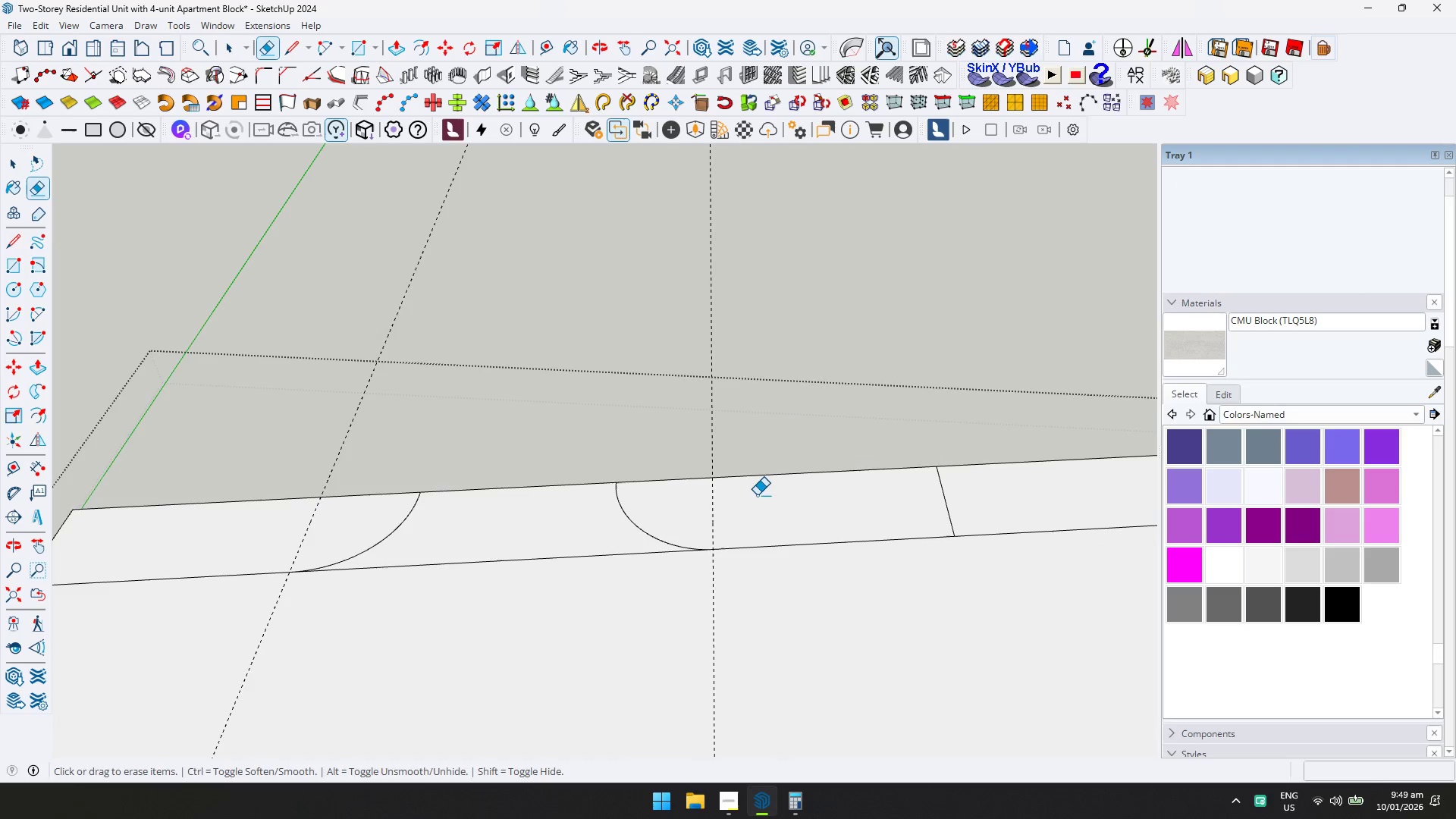 
left_click([469, 515])
 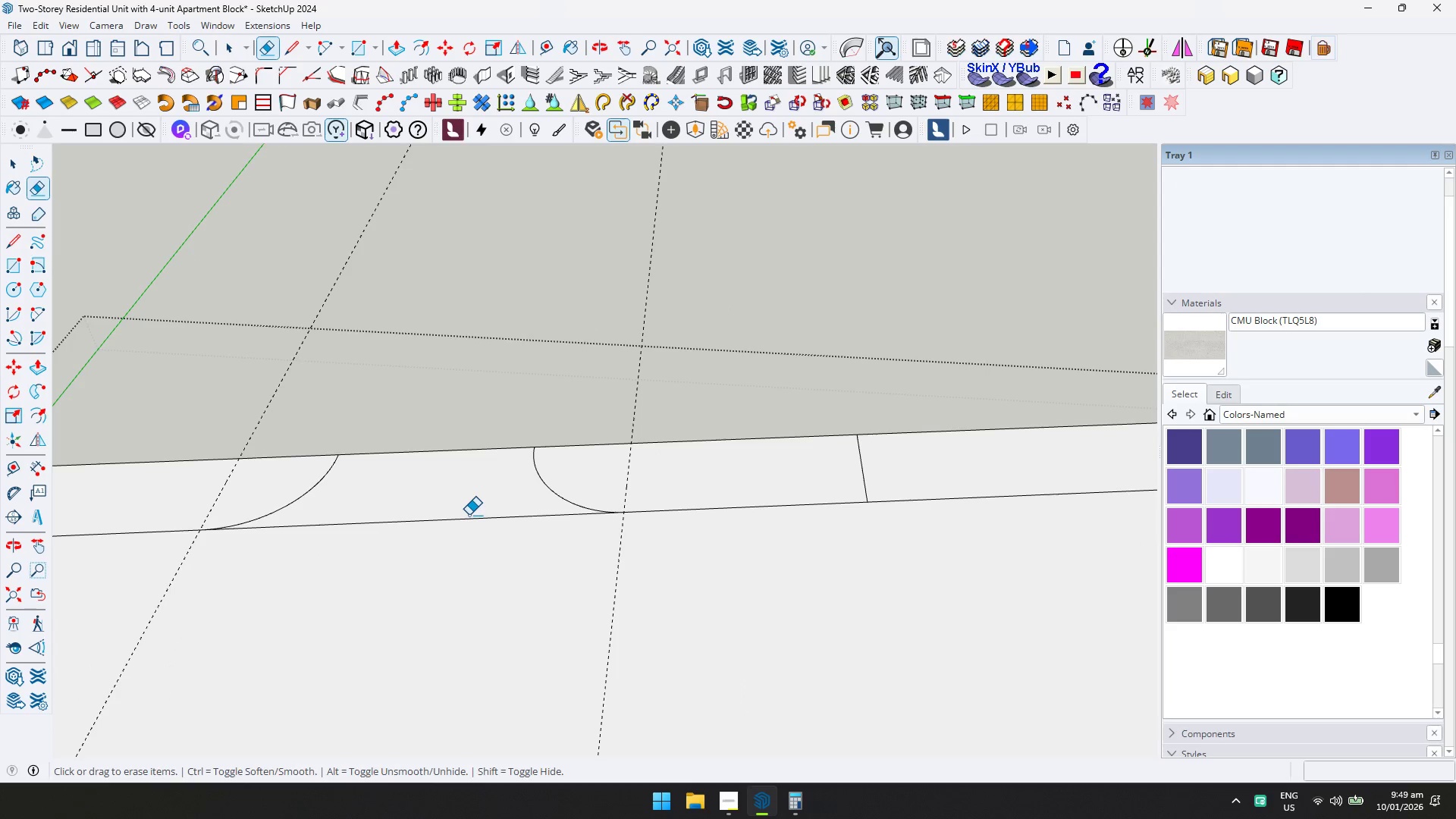 
scroll: coordinate [529, 530], scroll_direction: down, amount: 3.0
 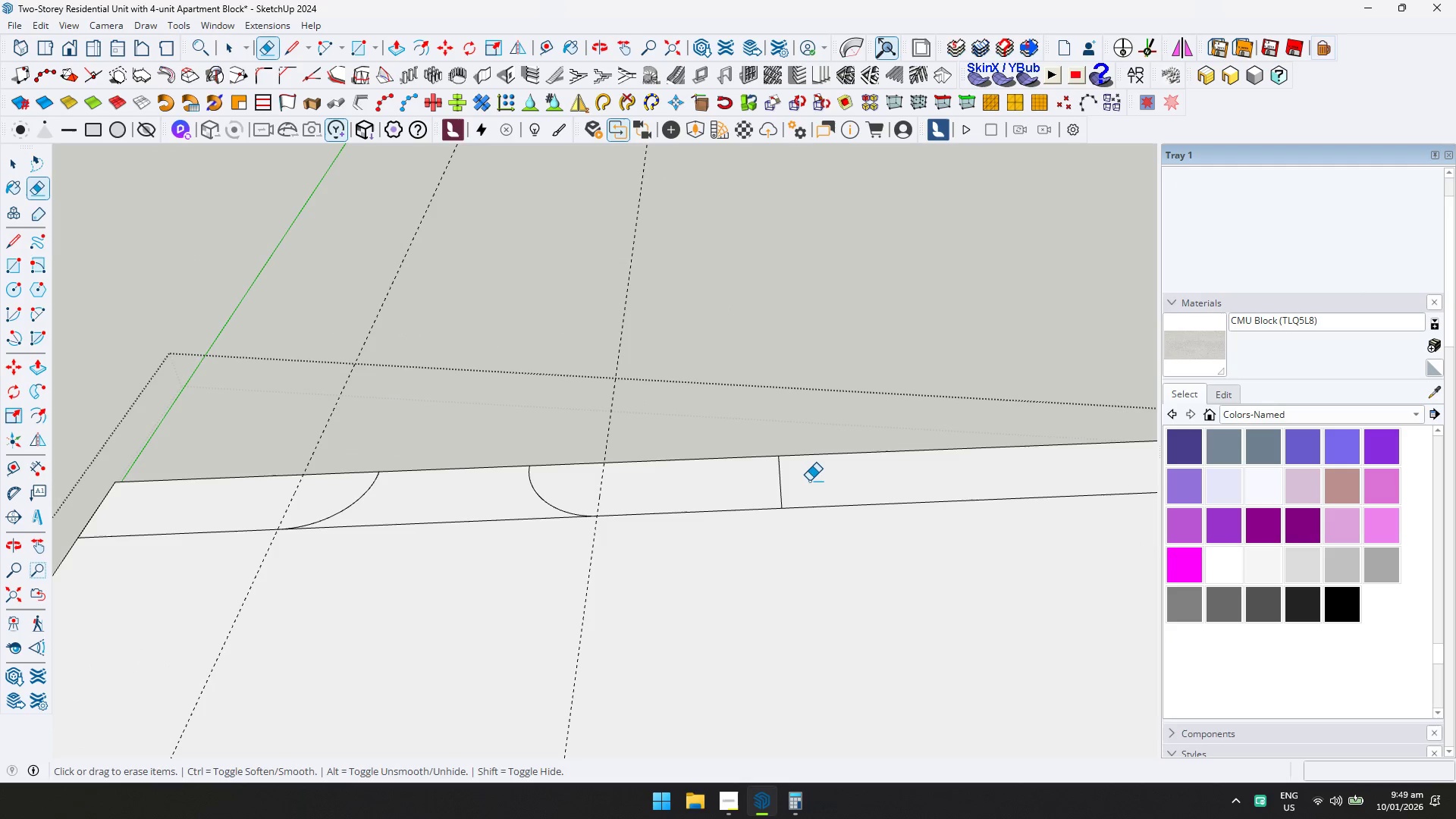 
scroll: coordinate [793, 470], scroll_direction: up, amount: 3.0
 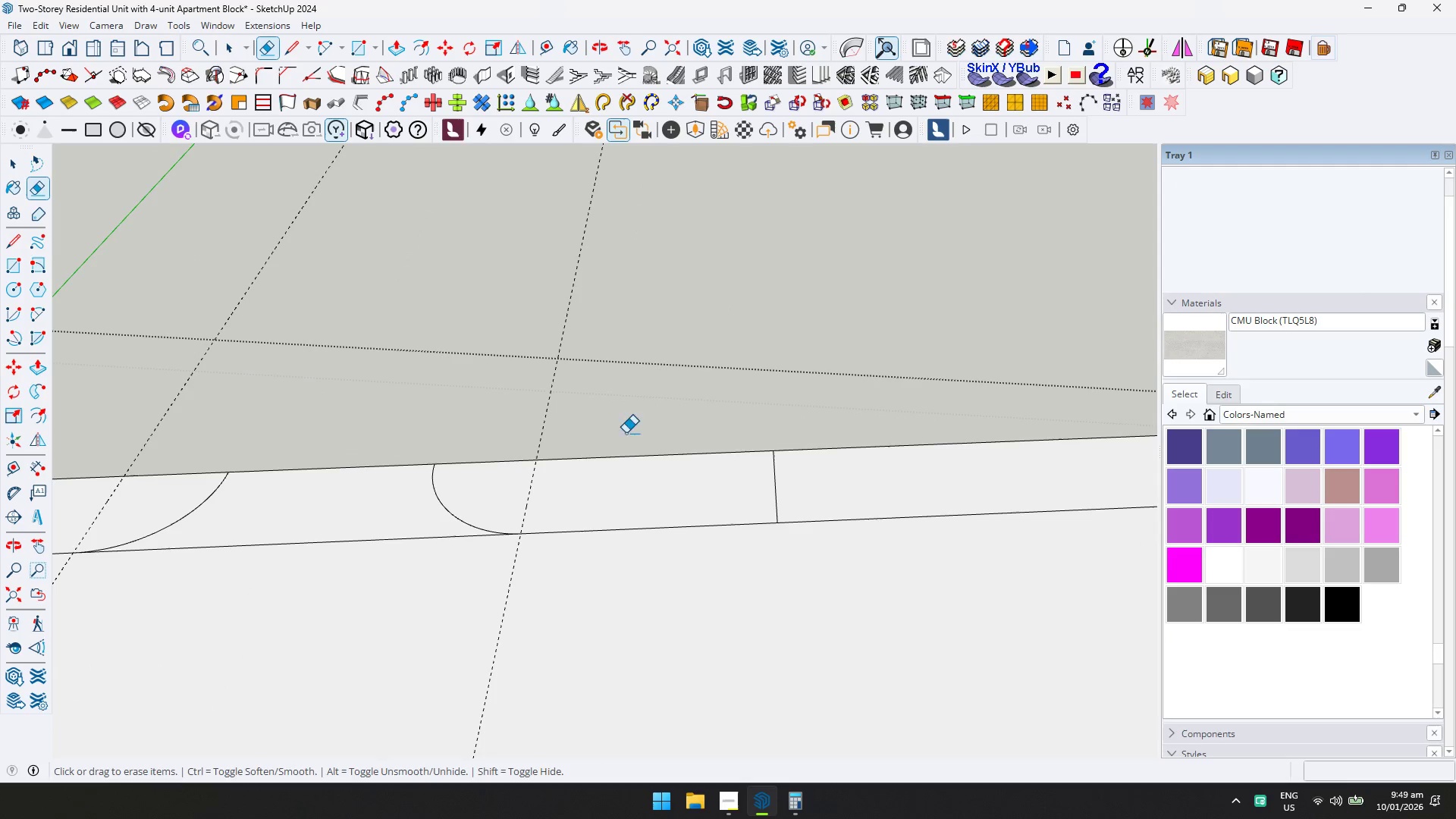 
type(RT1500)
 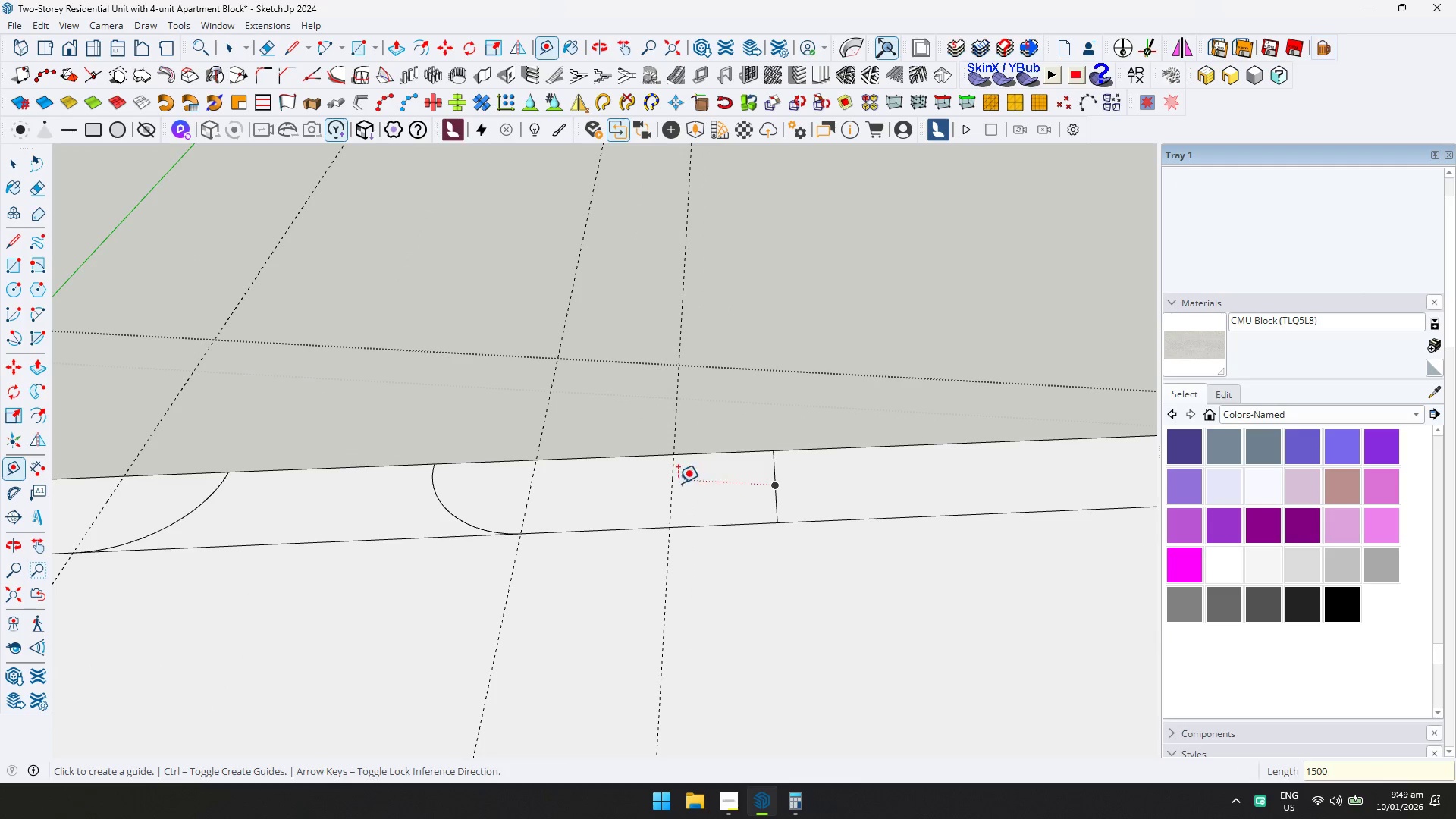 
left_click_drag(start_coordinate=[774, 482], to_coordinate=[768, 482])
 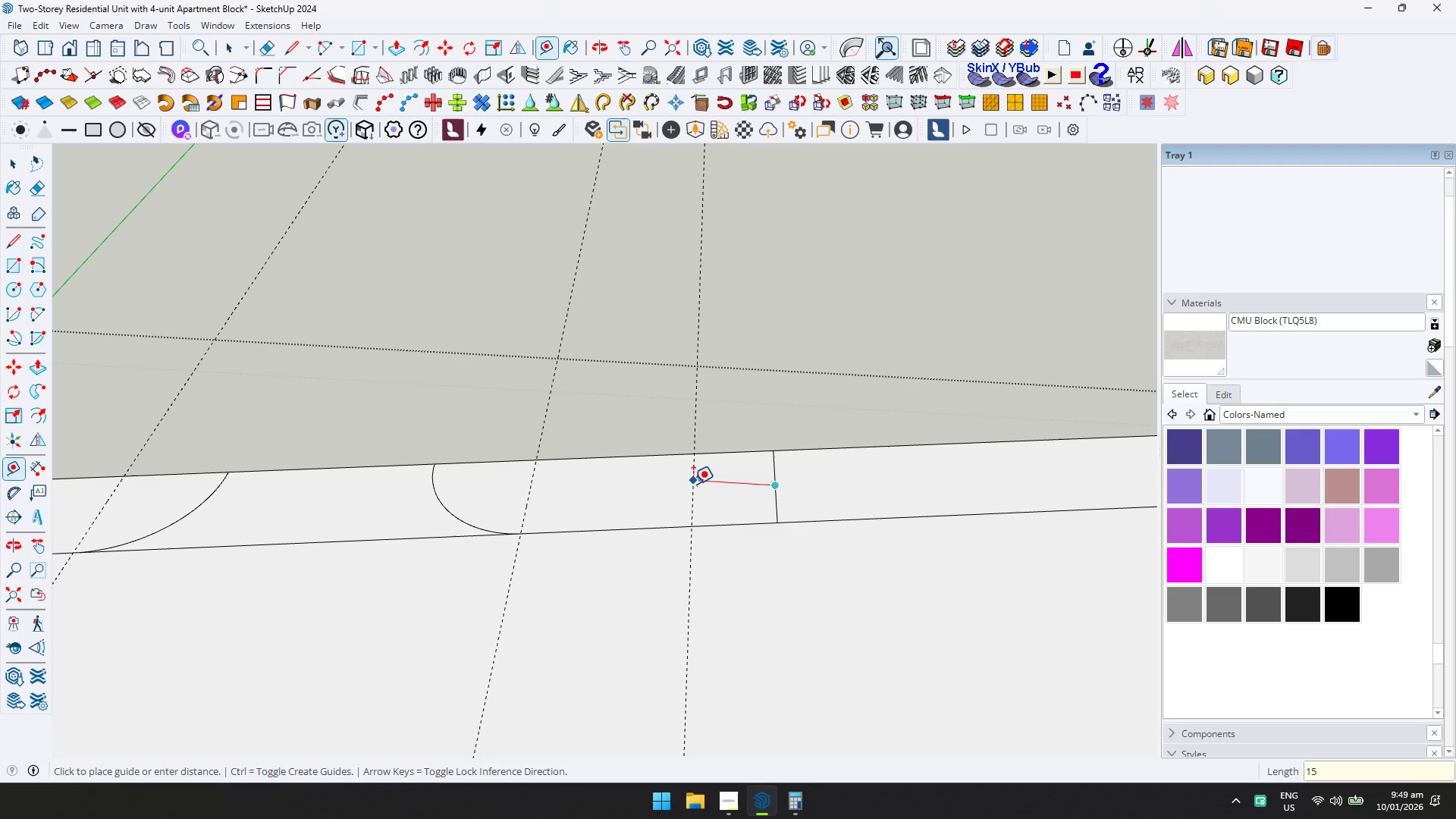 
key(Enter)
 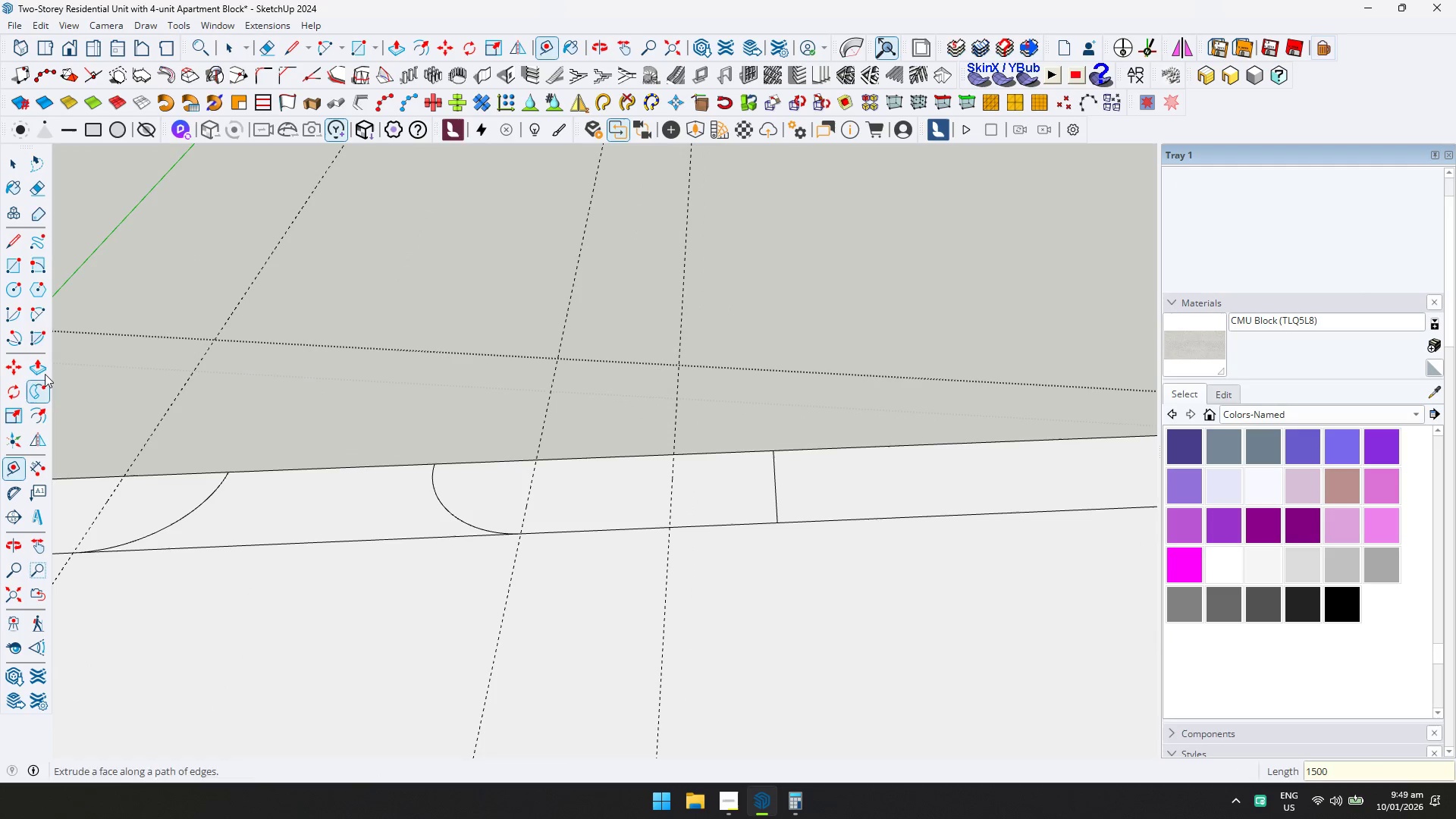 
left_click([44, 307])
 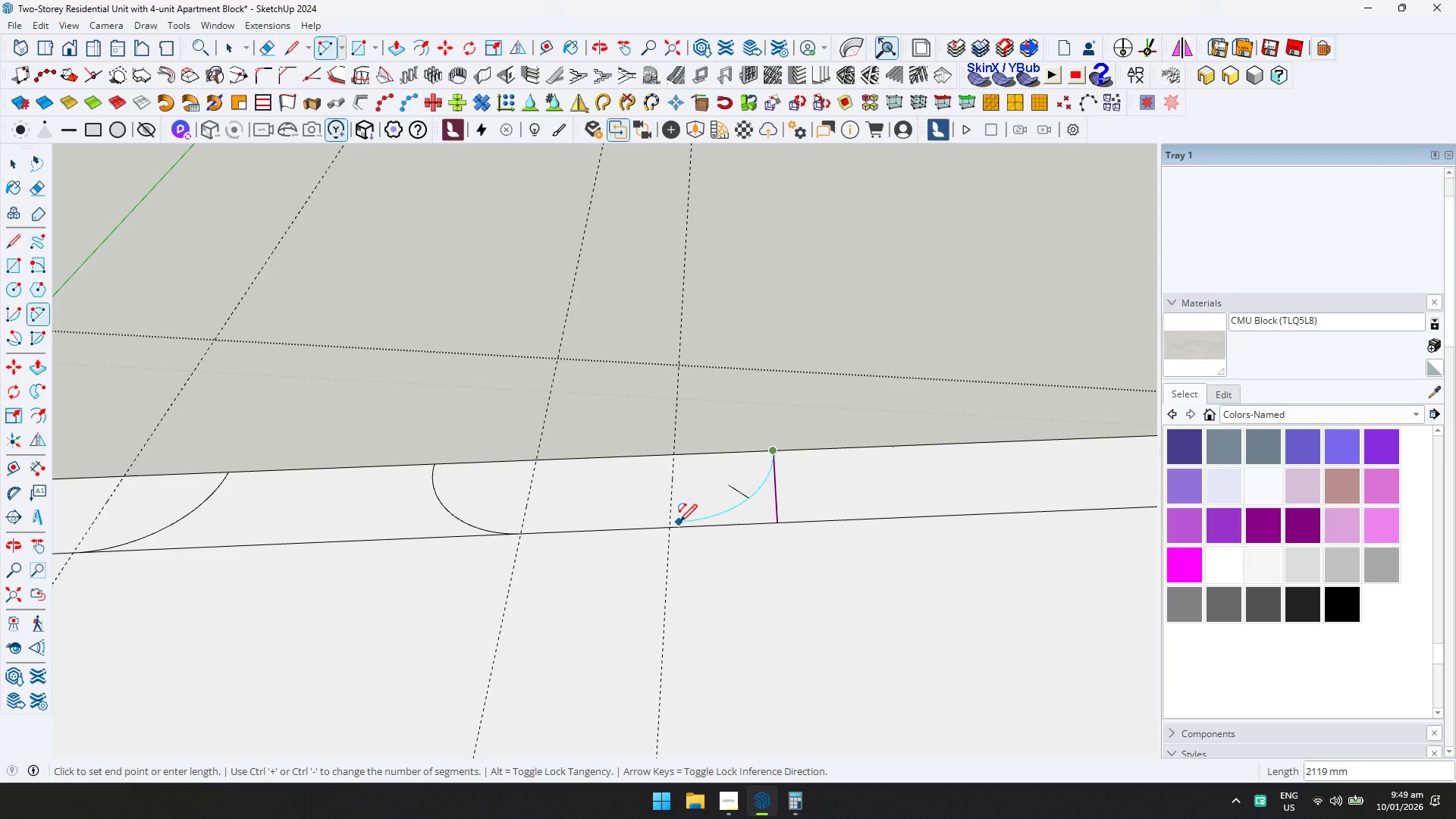 
left_click([668, 529])
 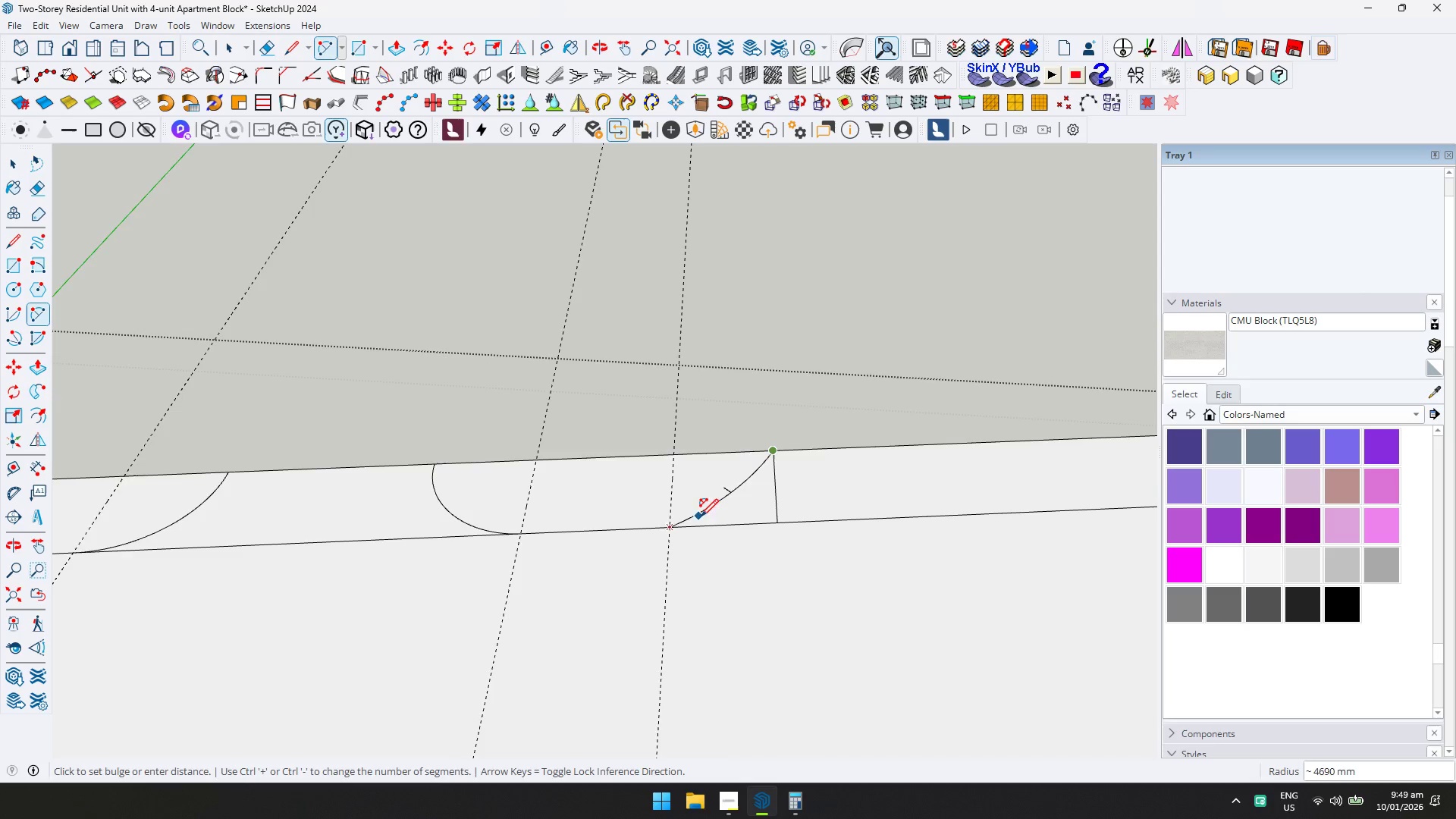 
scroll: coordinate [714, 508], scroll_direction: up, amount: 1.0
 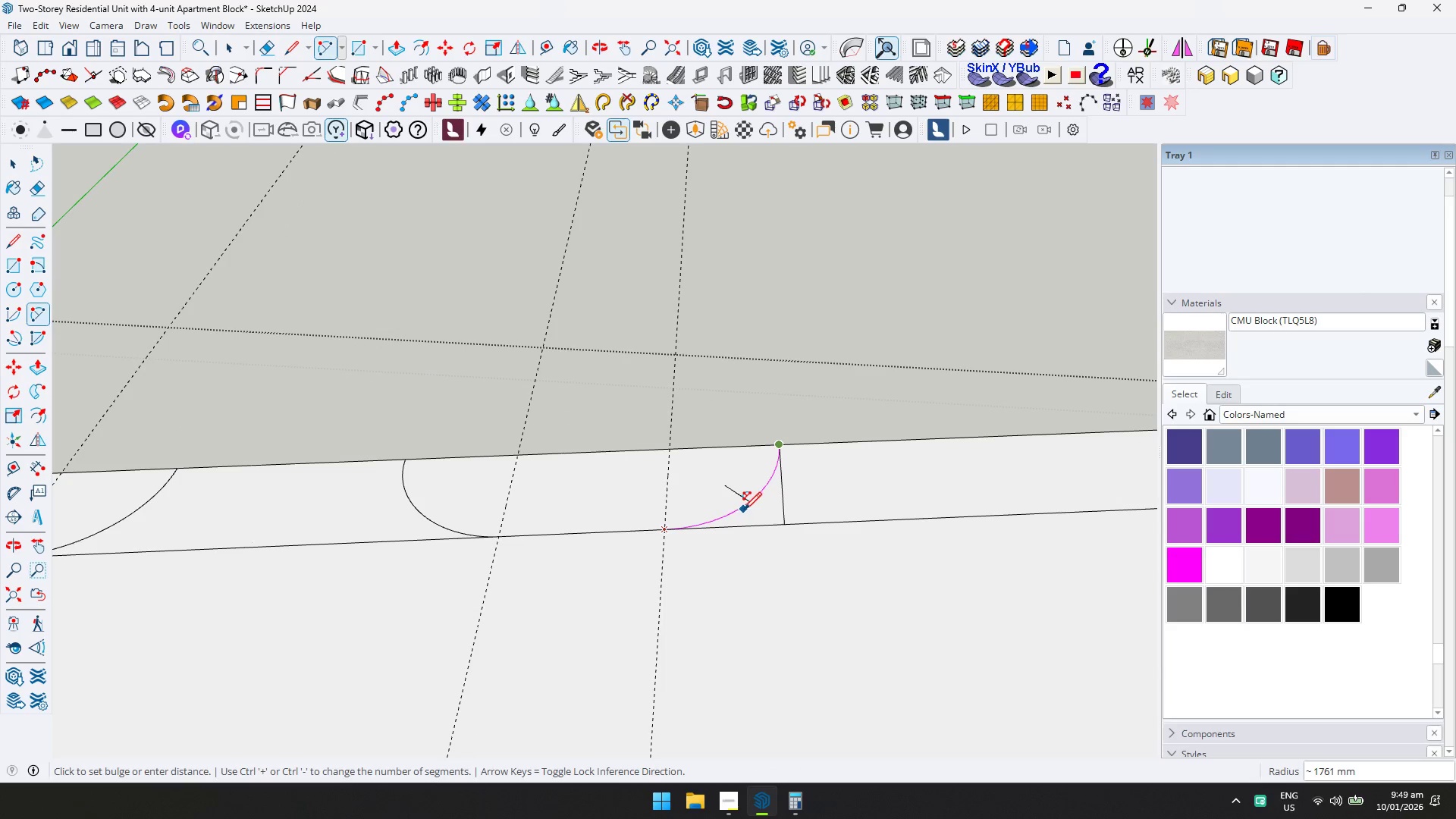 
left_click([744, 510])
 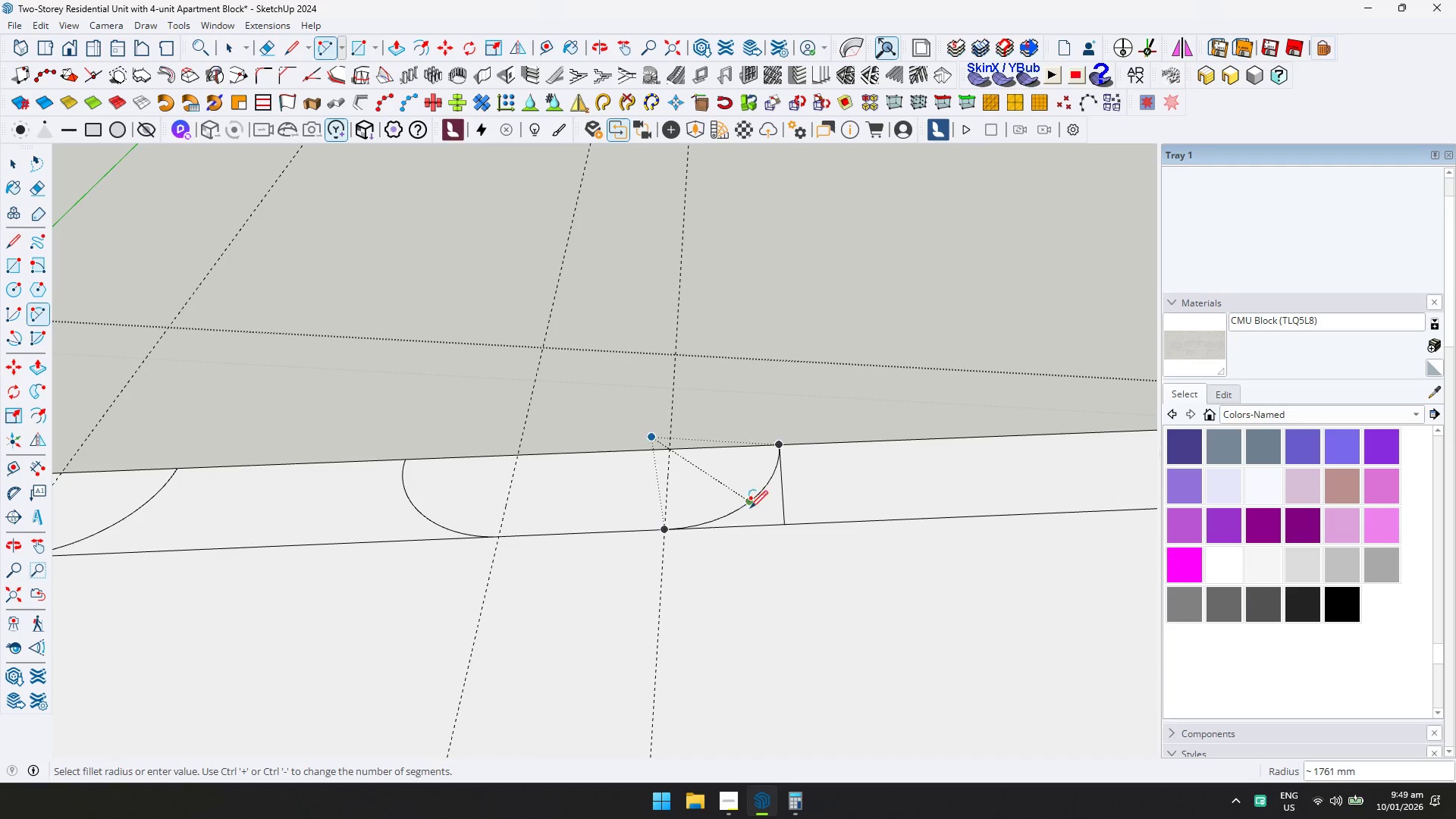 
key(Space)
 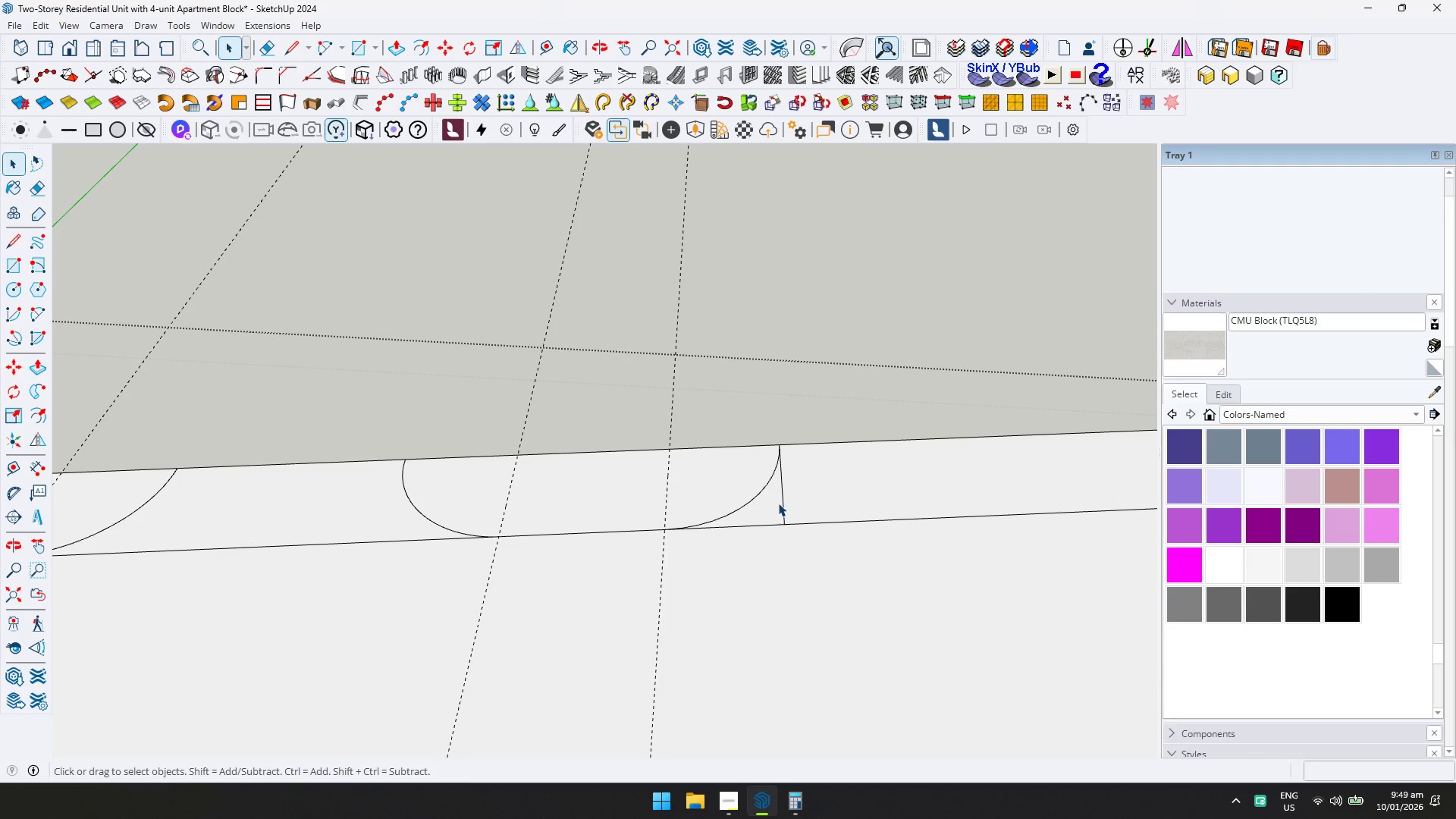 
left_click([759, 490])
 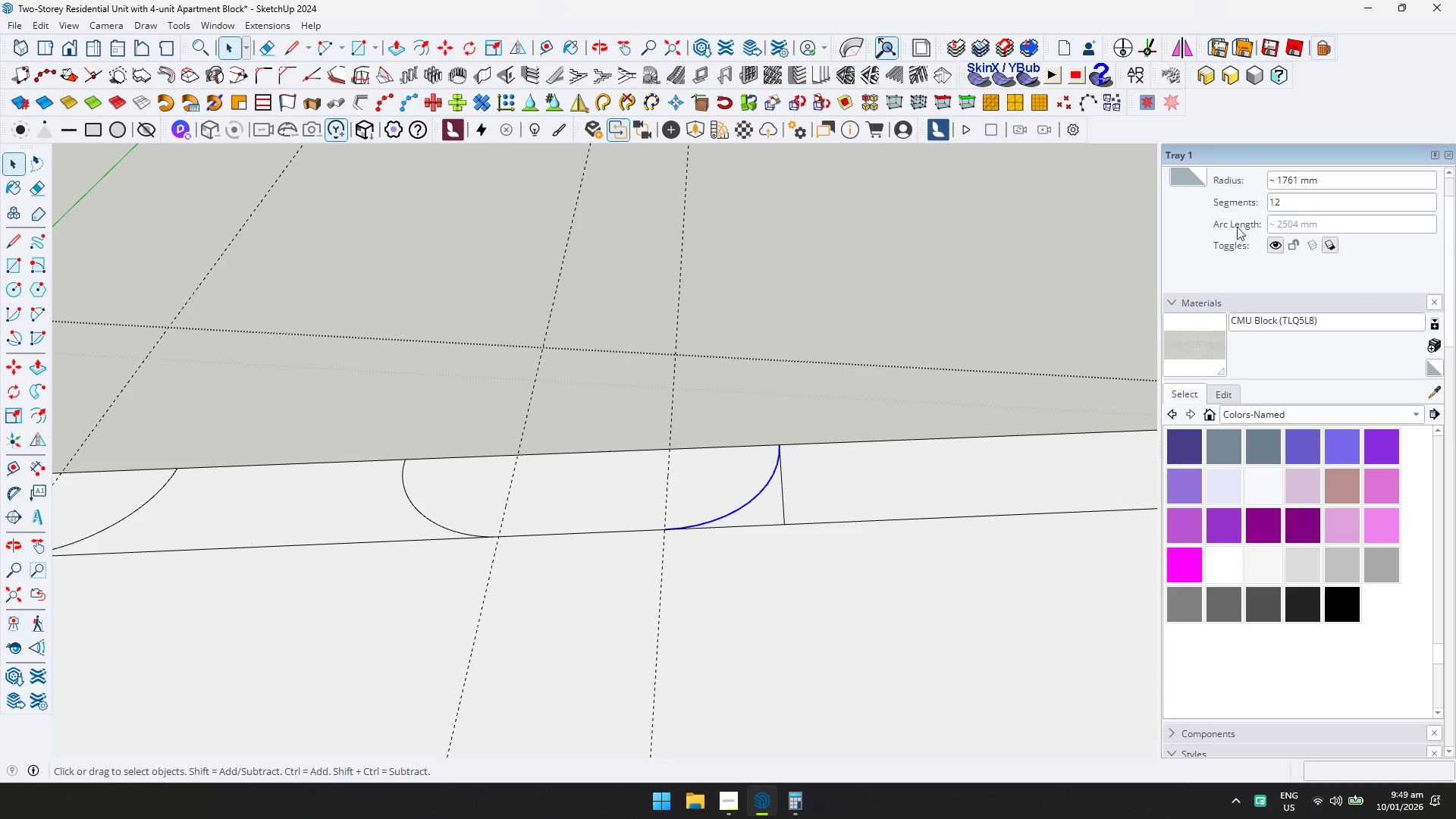 
left_click_drag(start_coordinate=[1293, 208], to_coordinate=[1271, 206])
 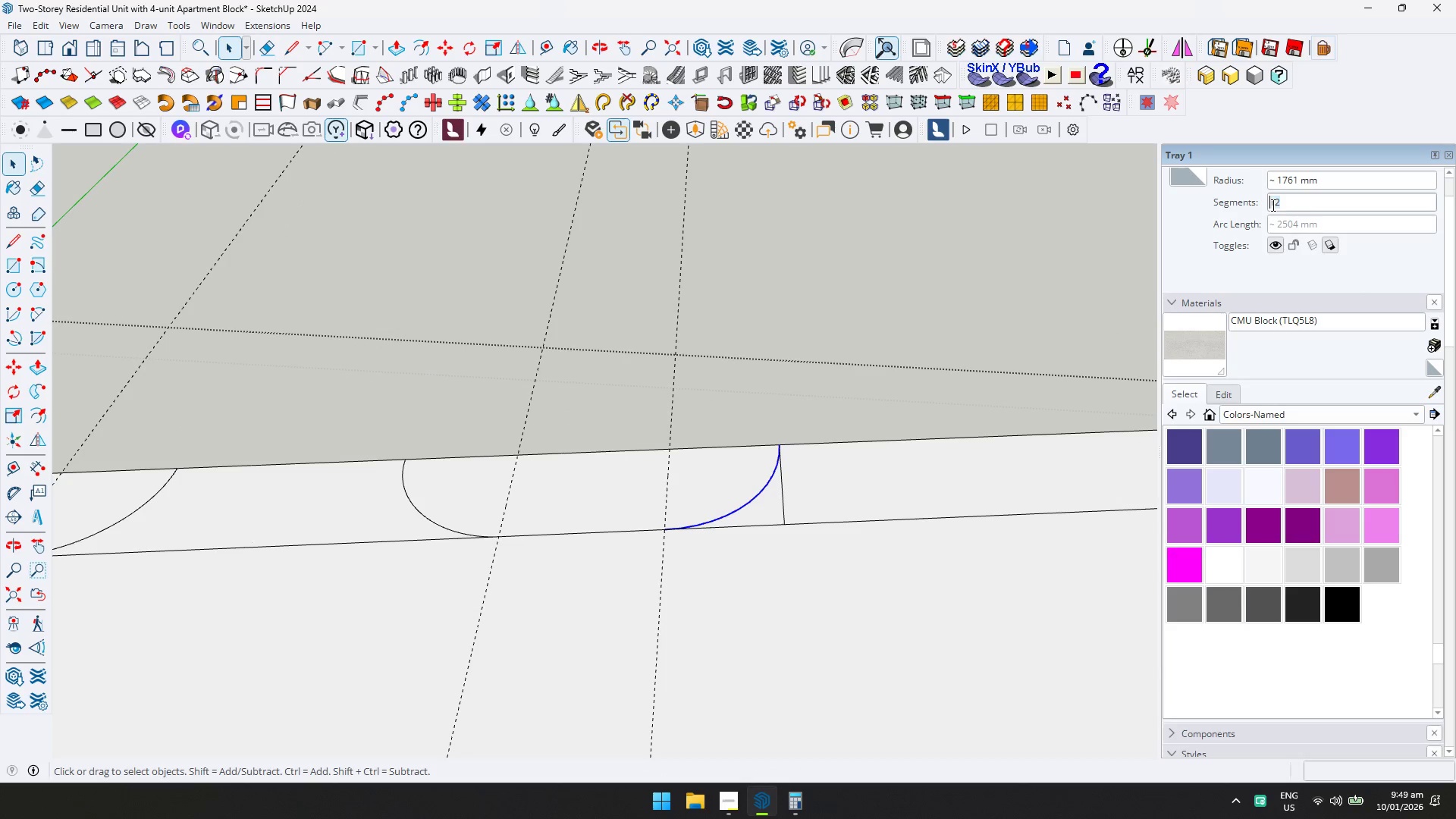 
type(100)
 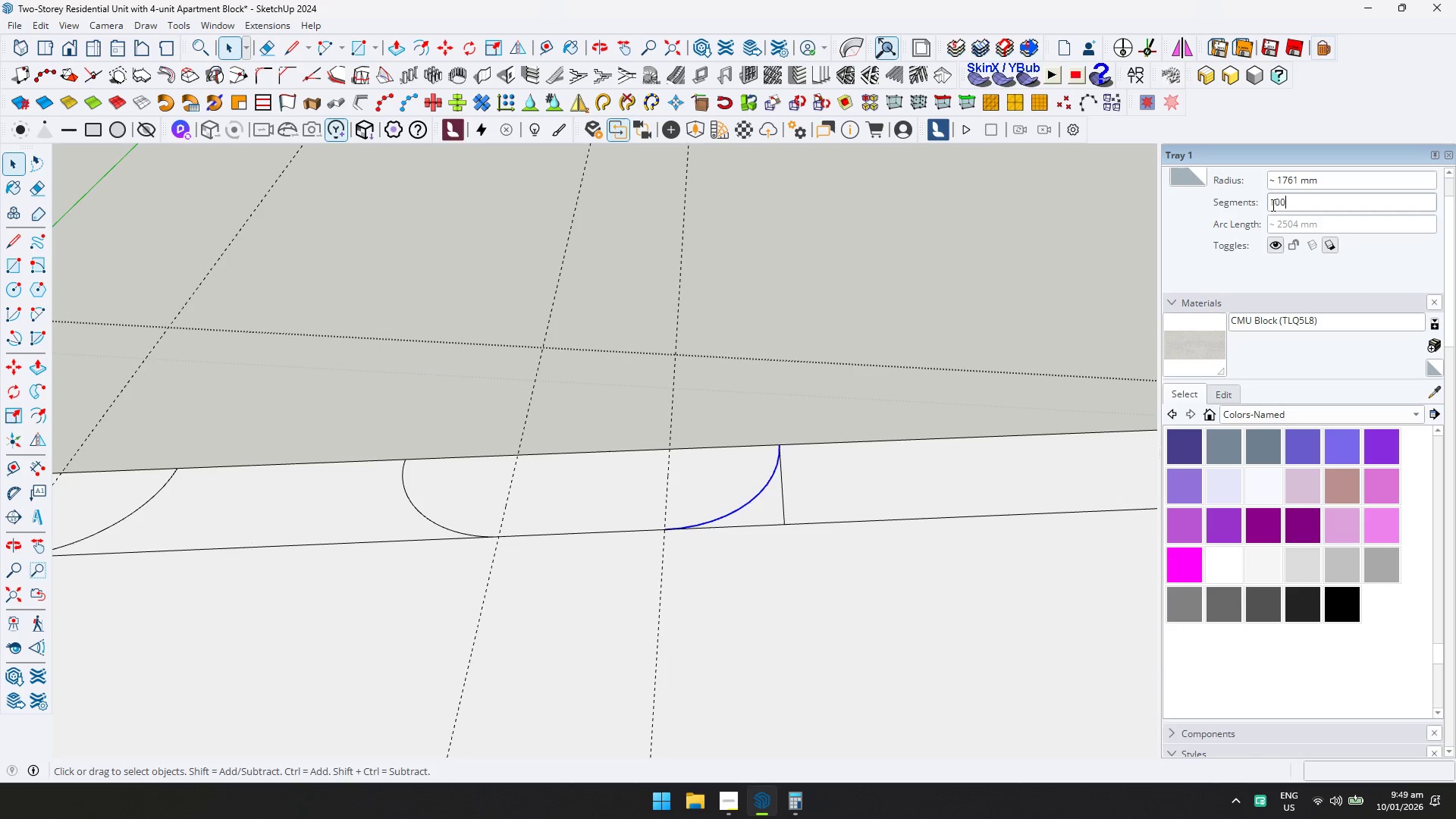 
key(Enter)
 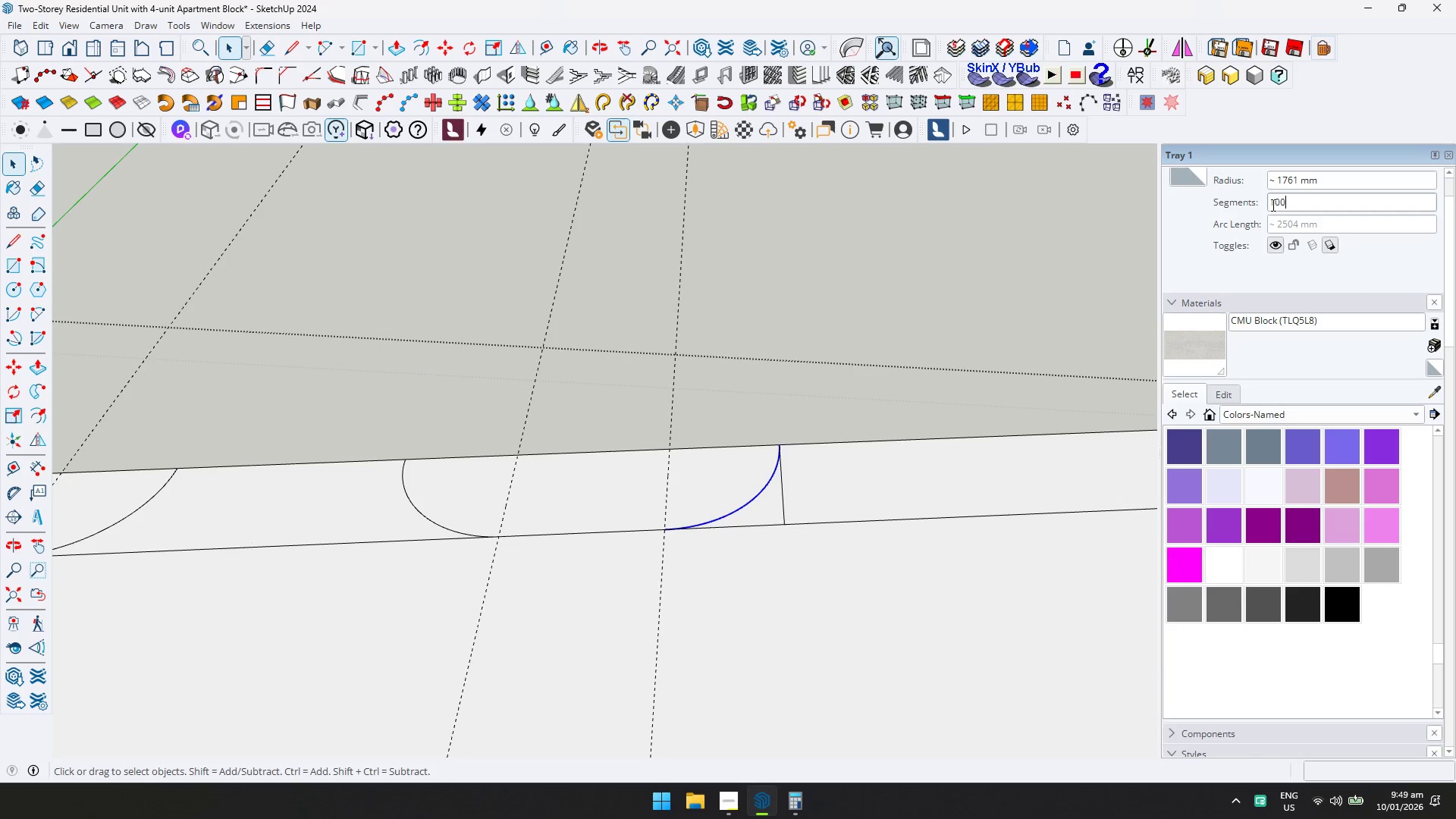 
key(D)
 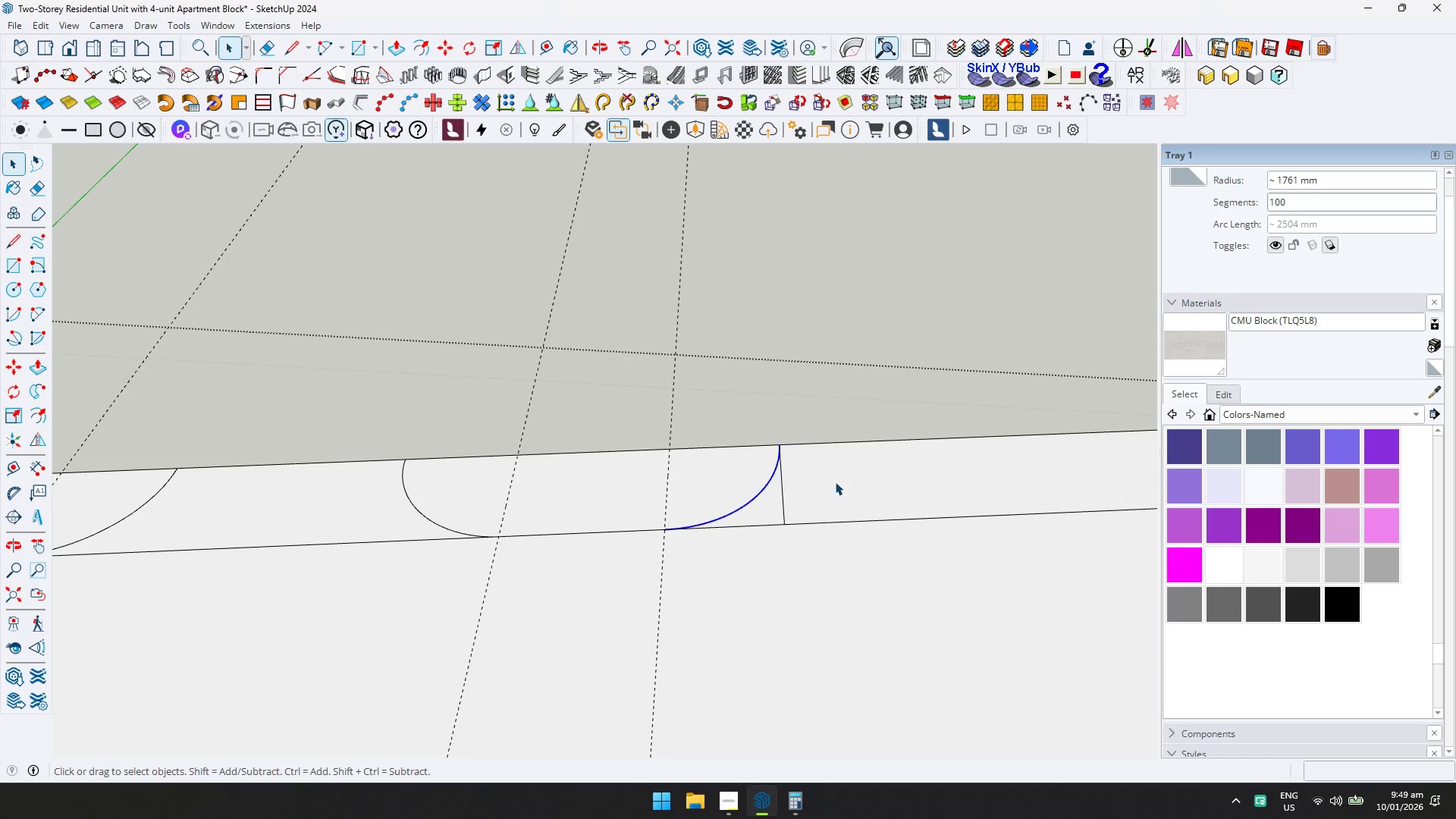 
type(ED)
 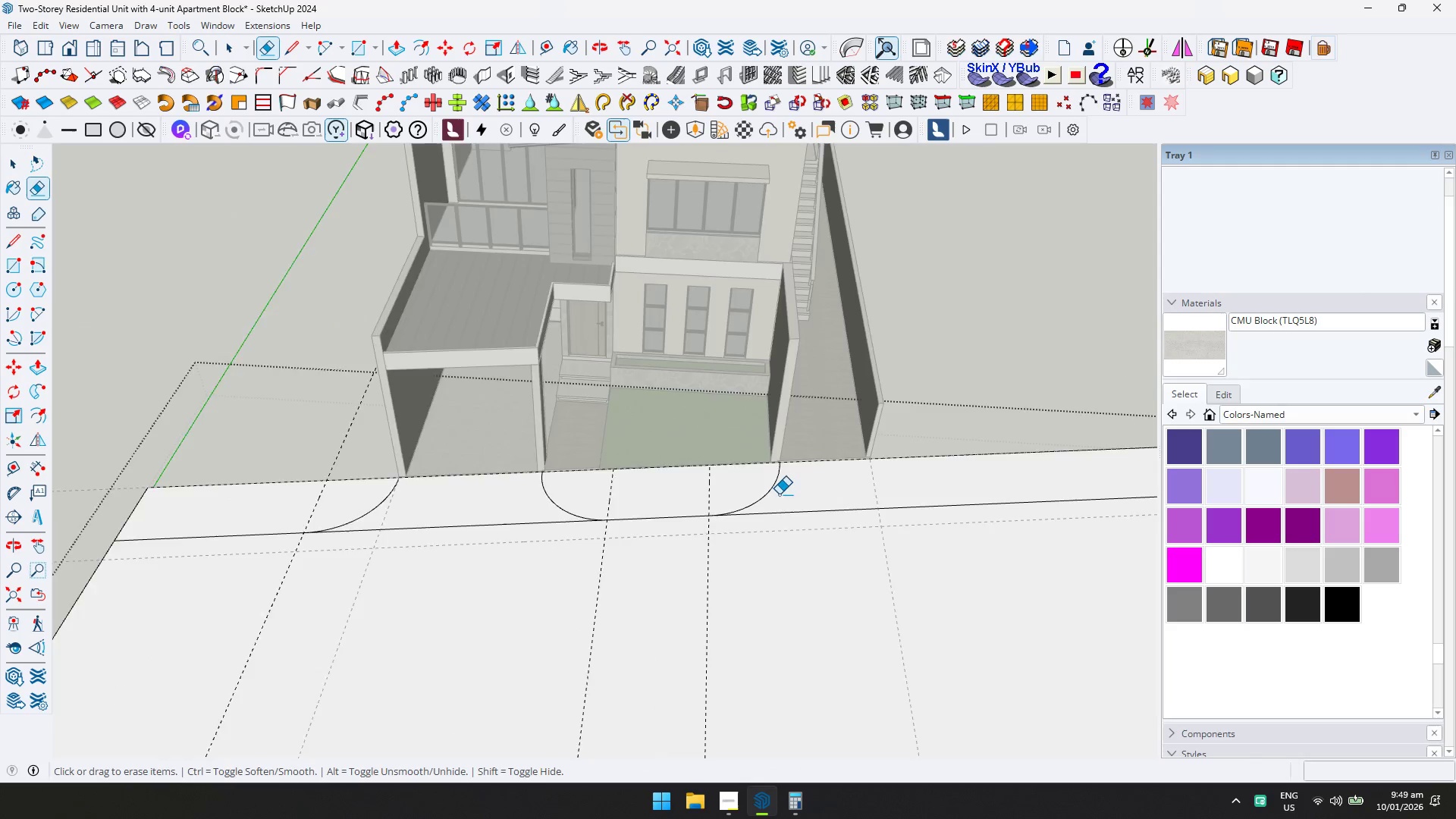 
scroll: coordinate [574, 505], scroll_direction: up, amount: 1.0
 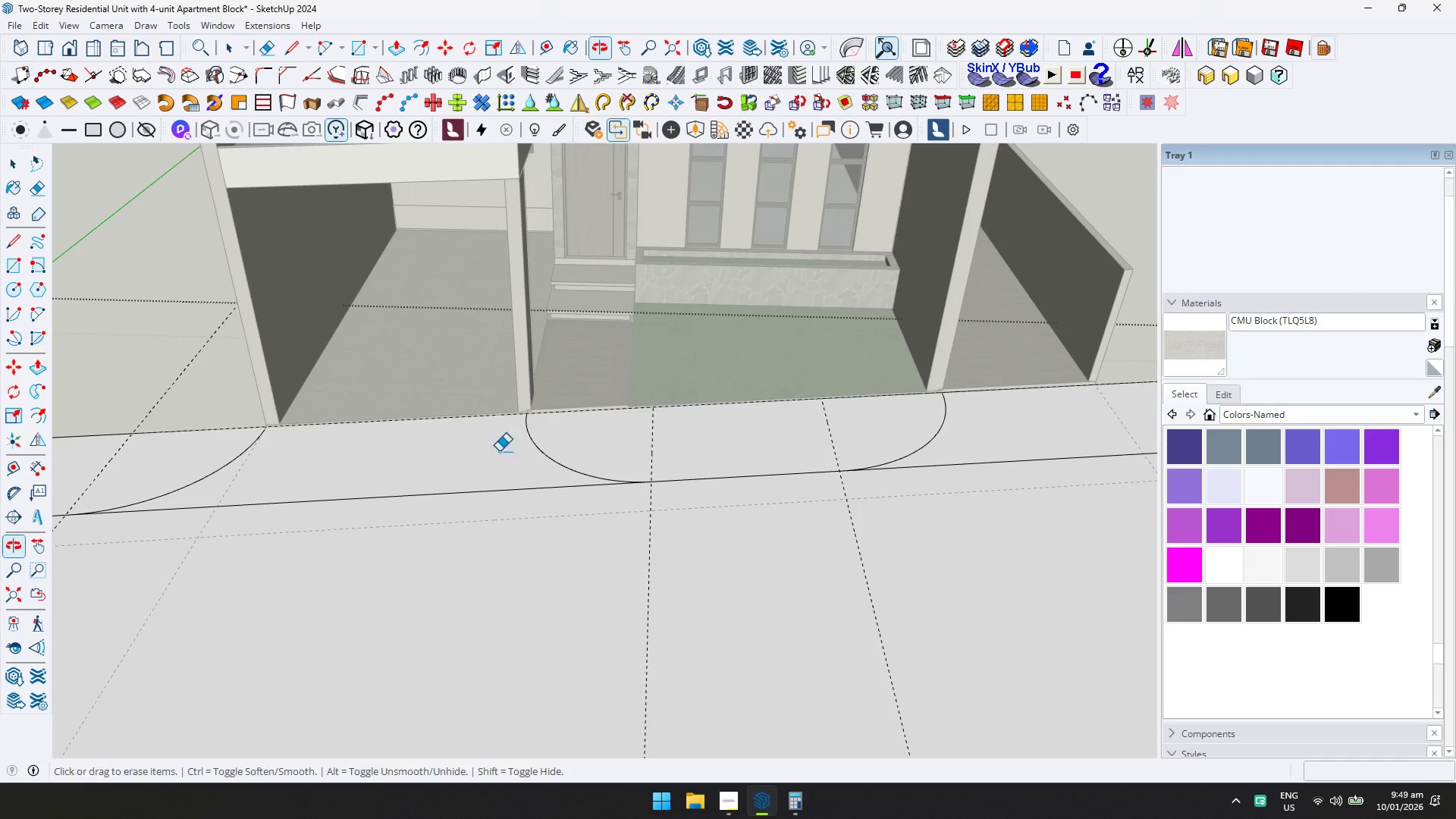 
key(P)
 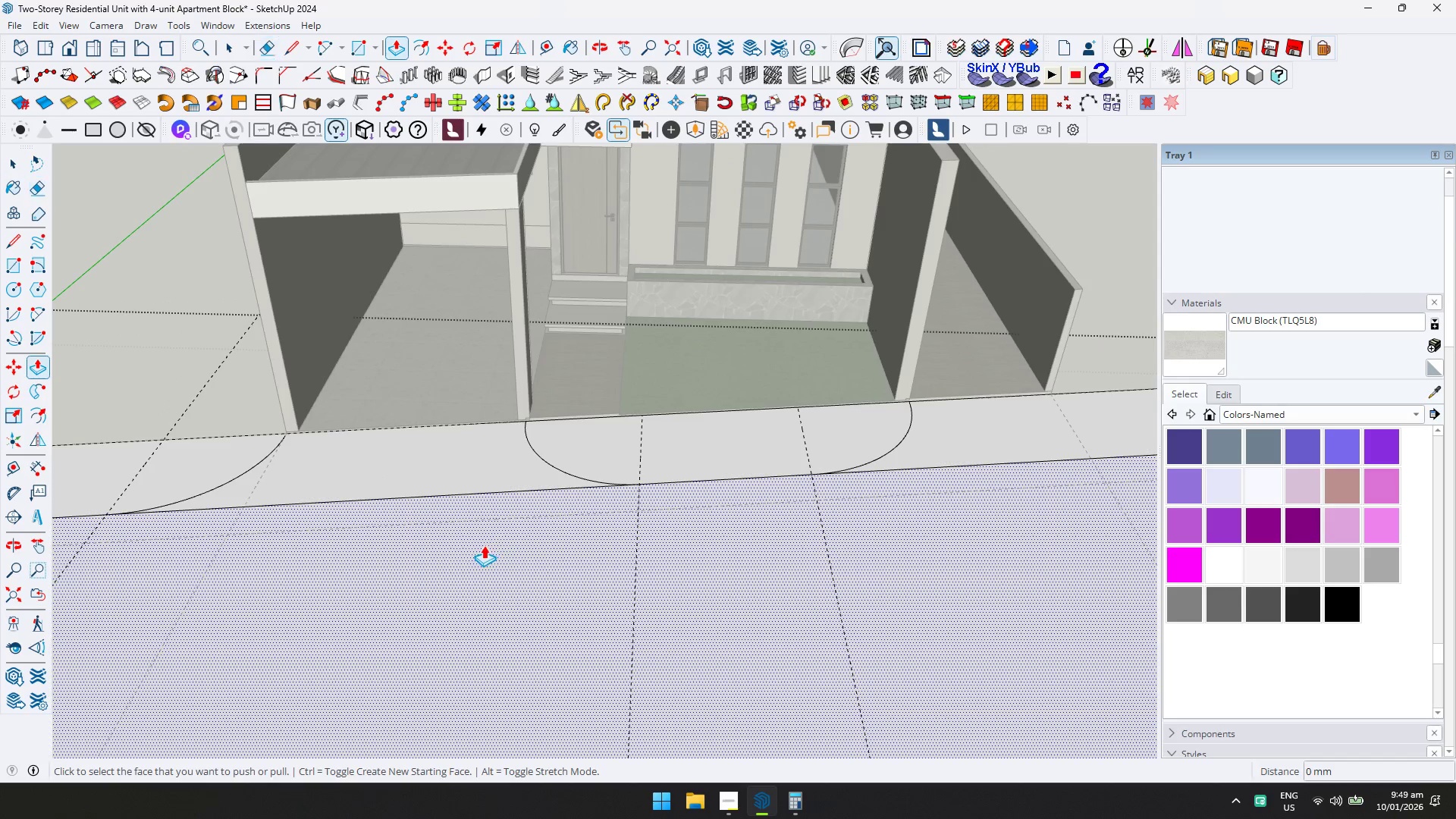 
scroll: coordinate [515, 511], scroll_direction: down, amount: 1.0
 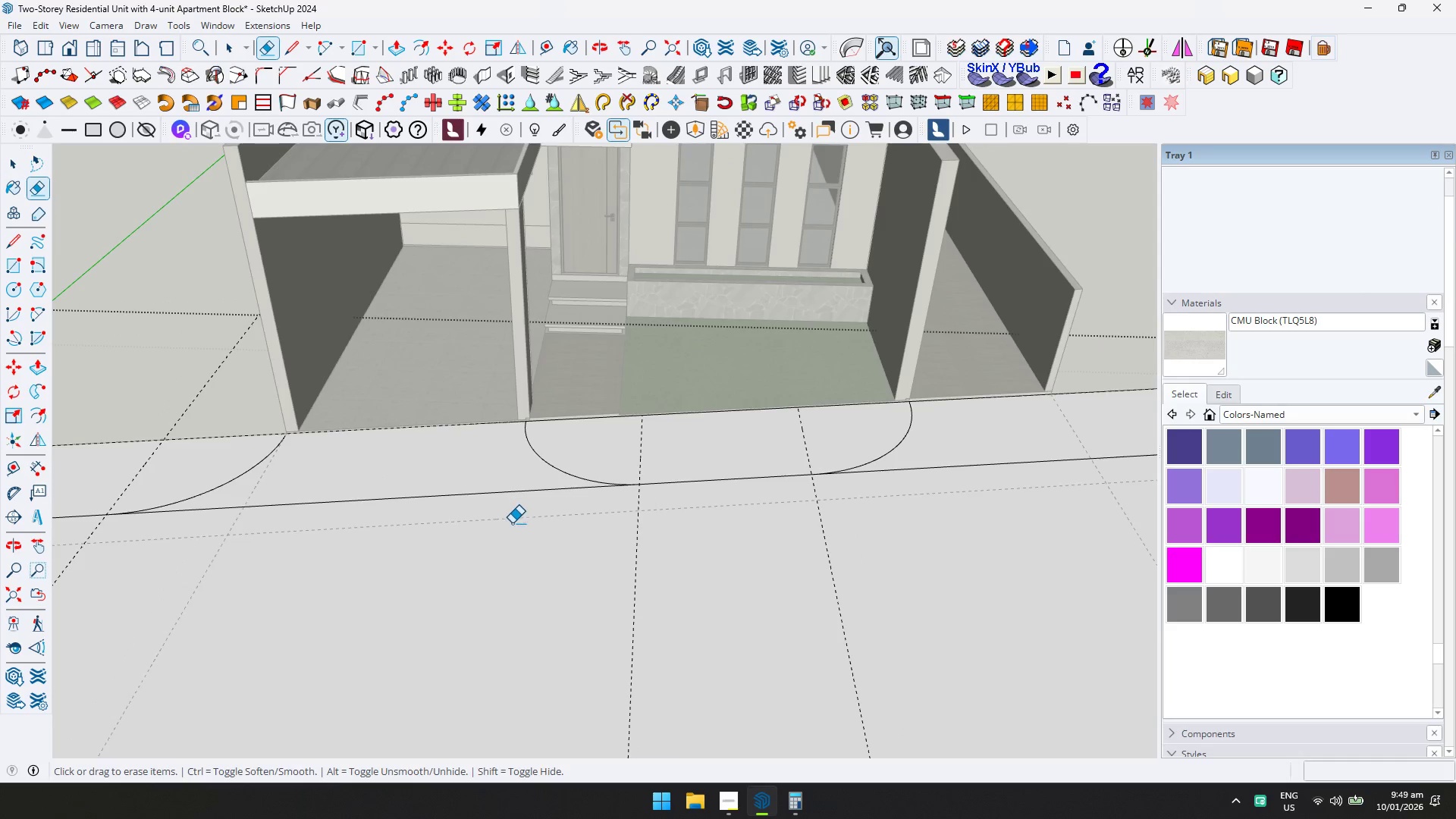 
left_click([484, 545])
 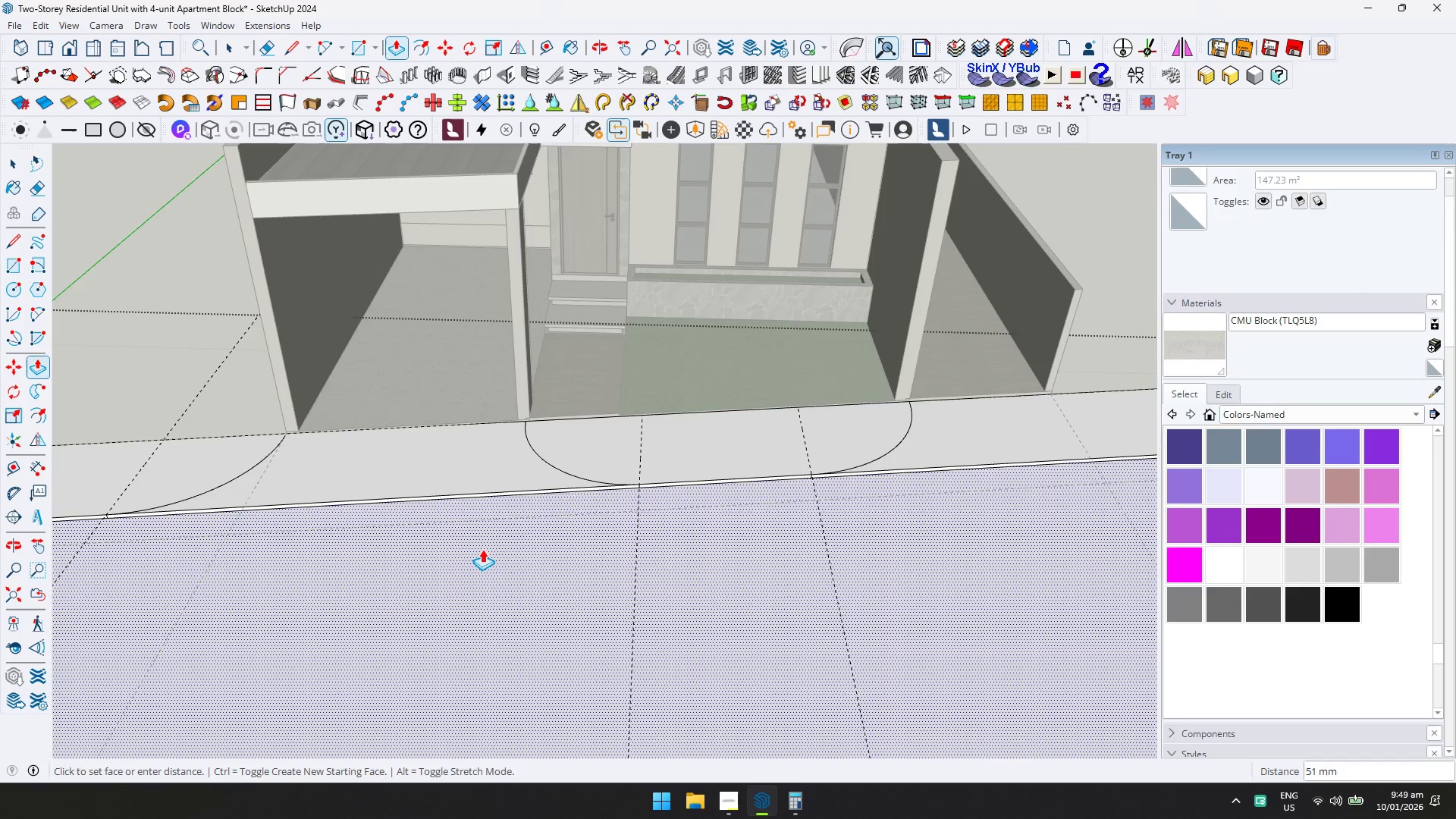 
type(50)
 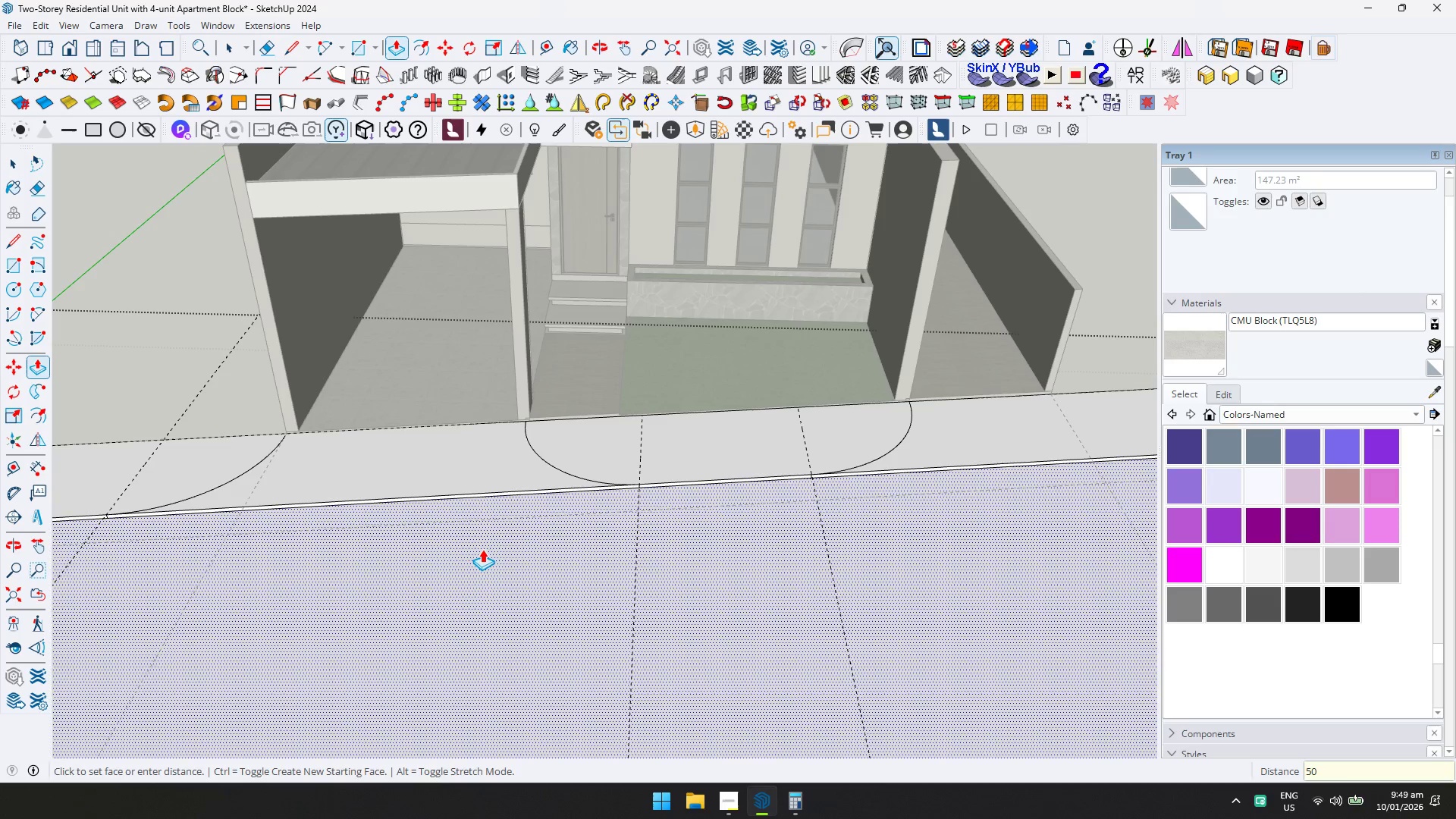 
key(Enter)
 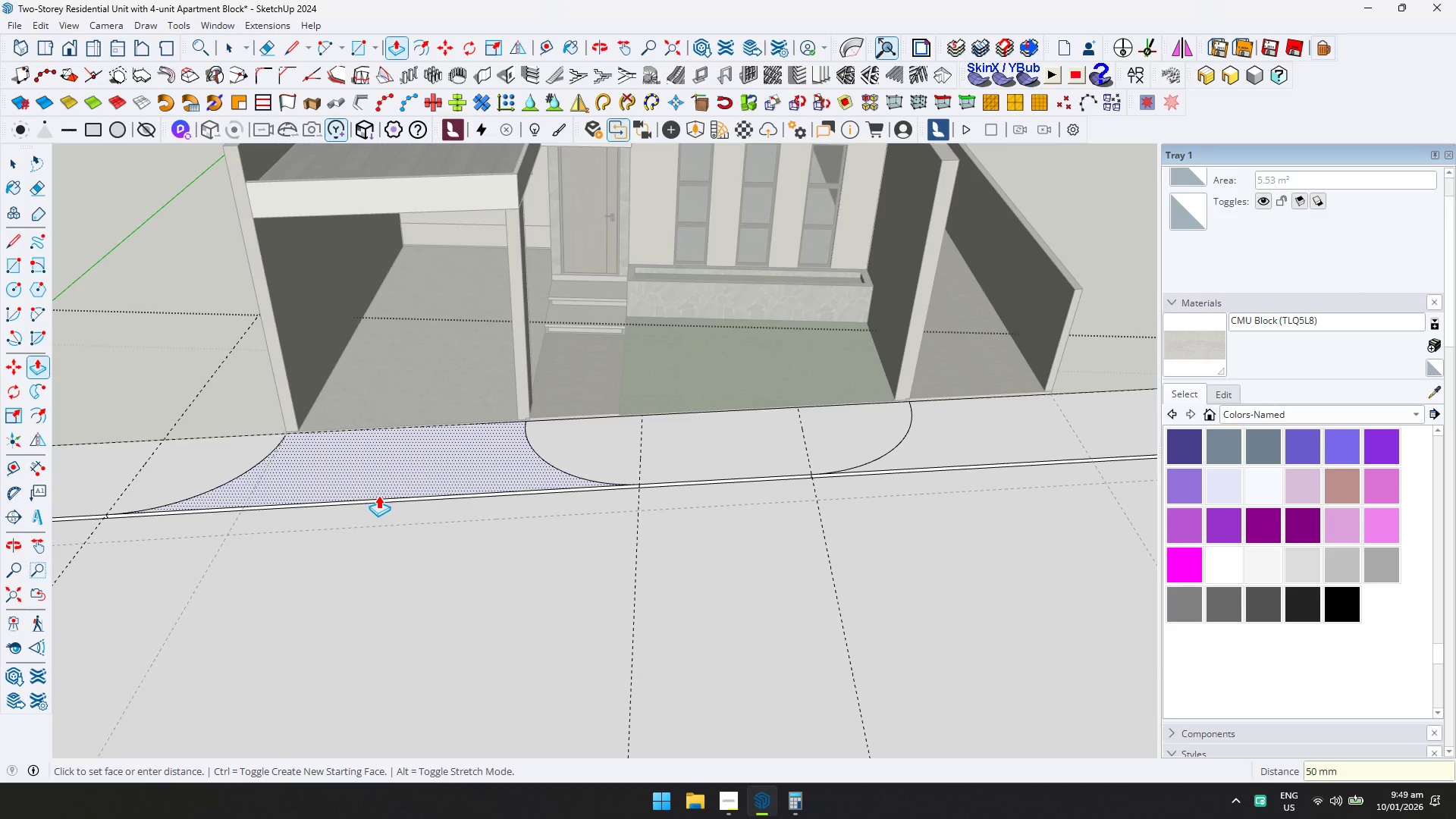 
key(Space)
 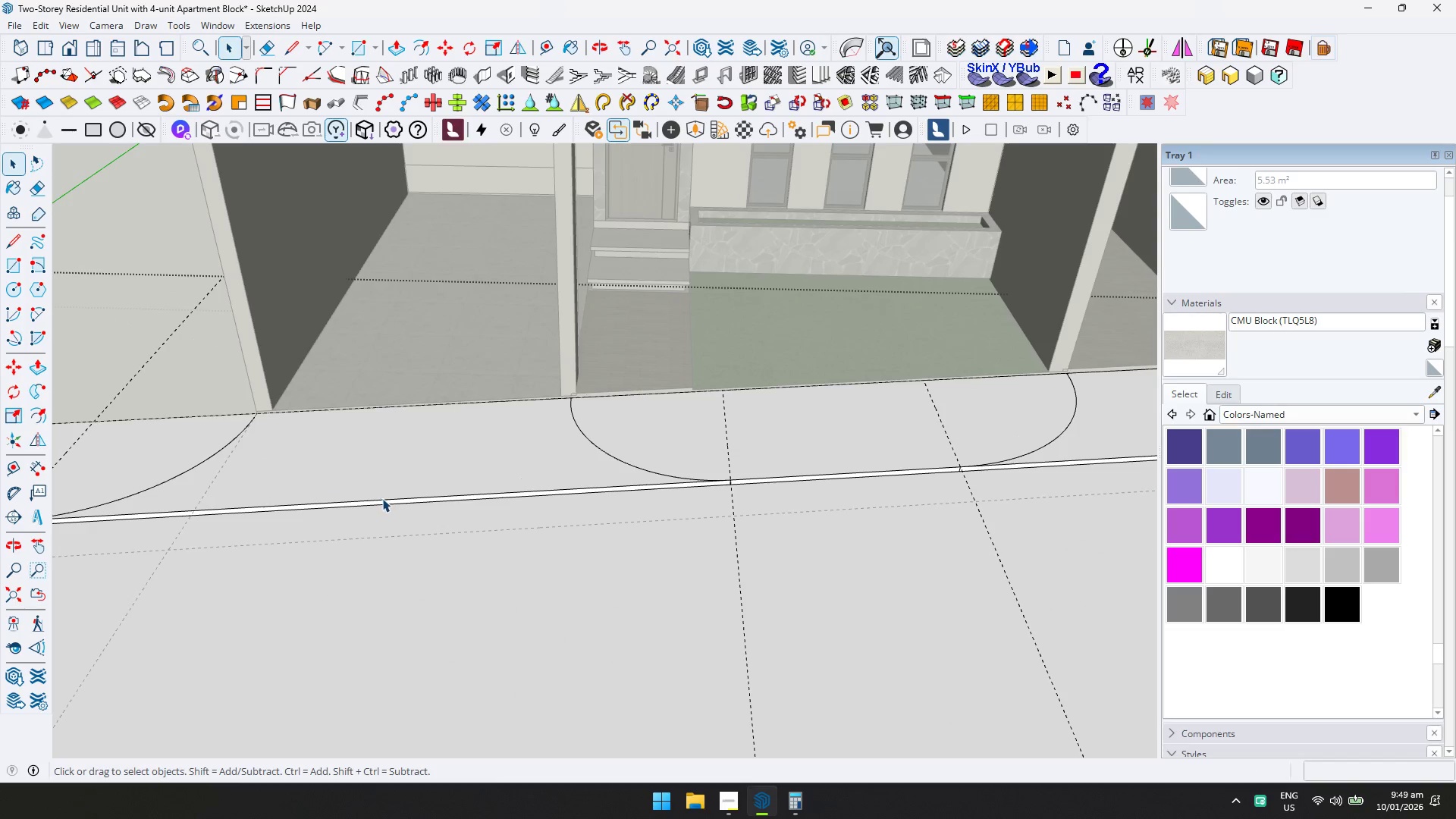 
left_click([382, 498])
 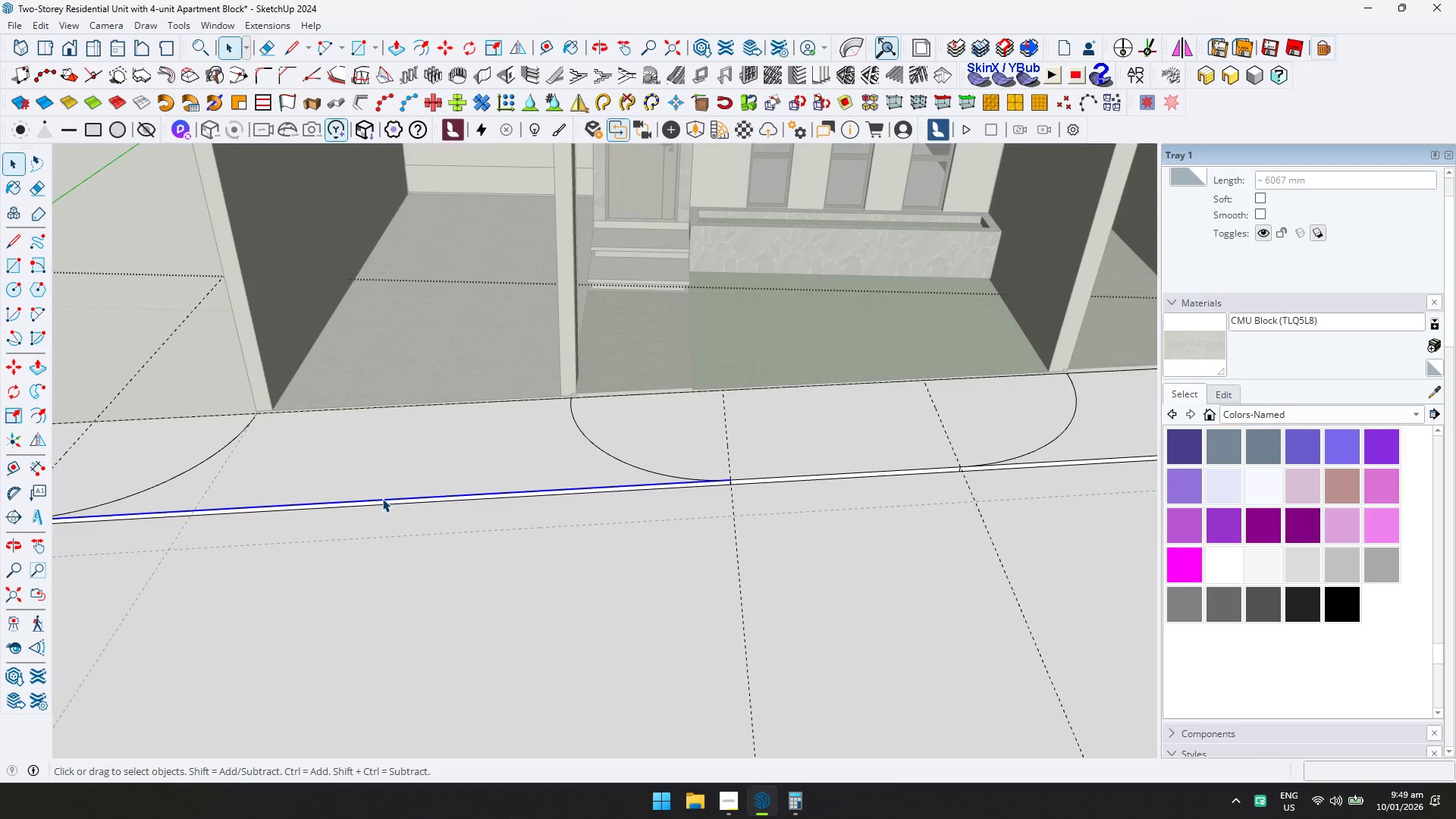 
scroll: coordinate [380, 497], scroll_direction: up, amount: 3.0
 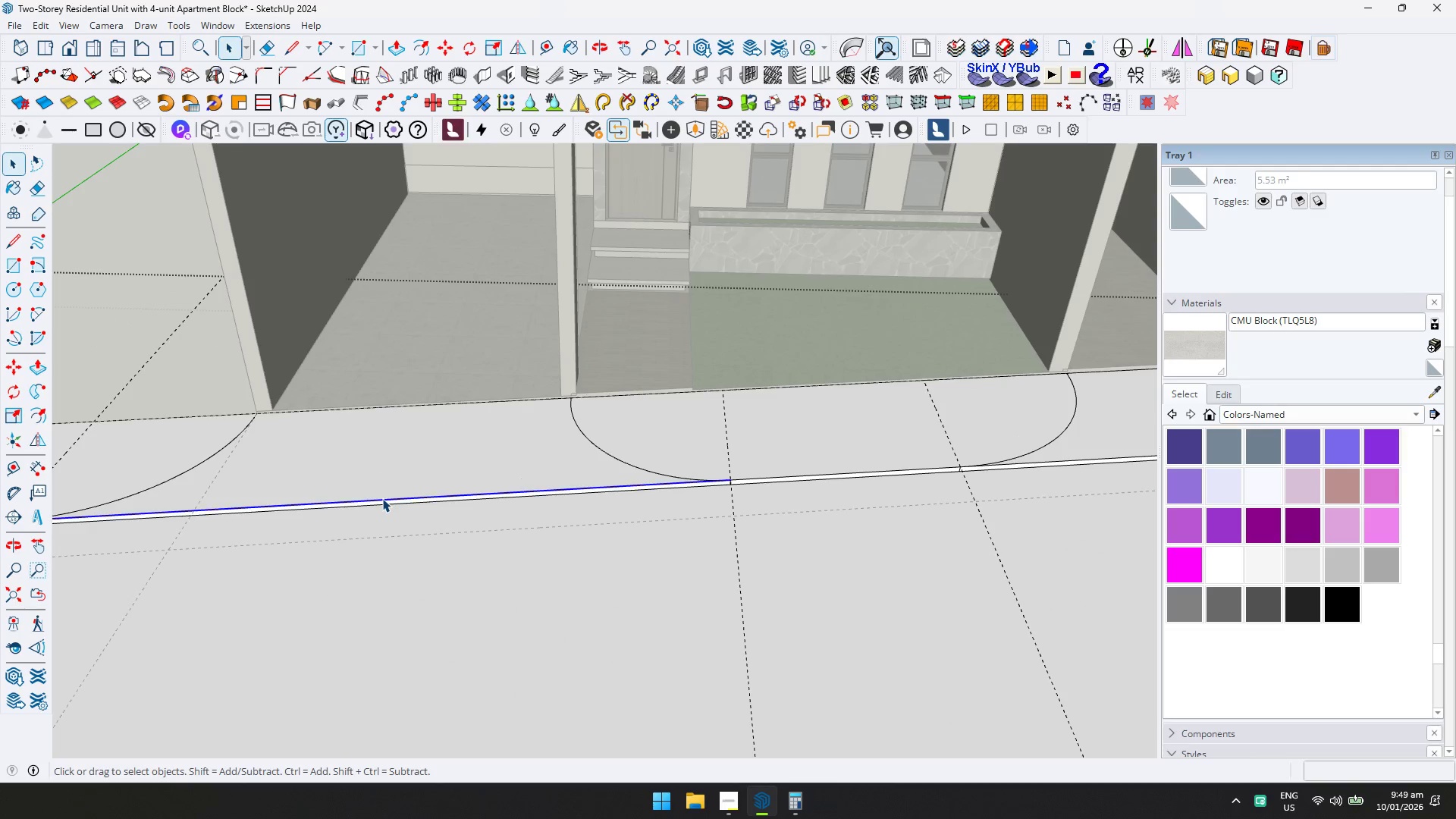 
type(NM)
 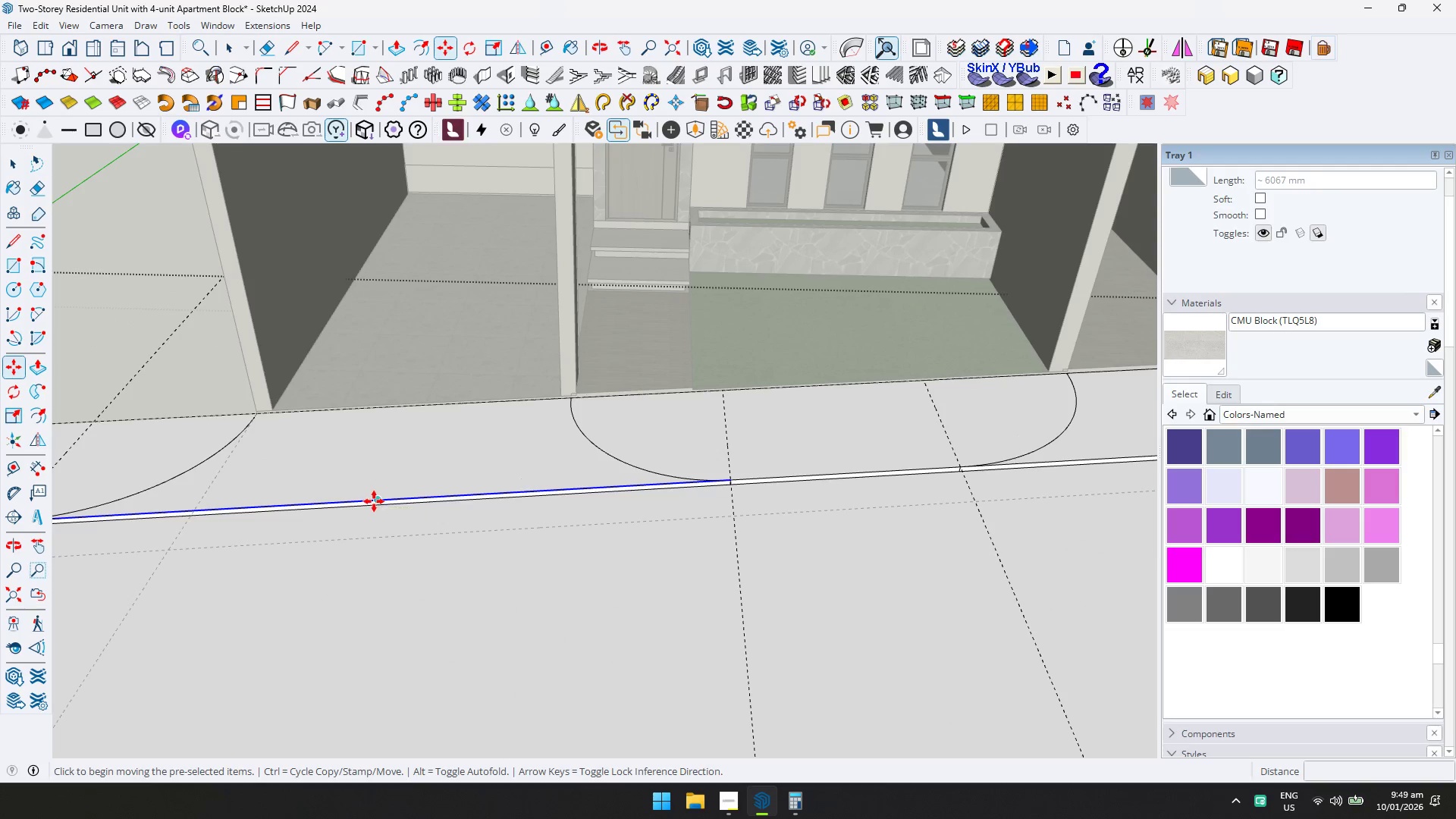 
left_click([375, 501])
 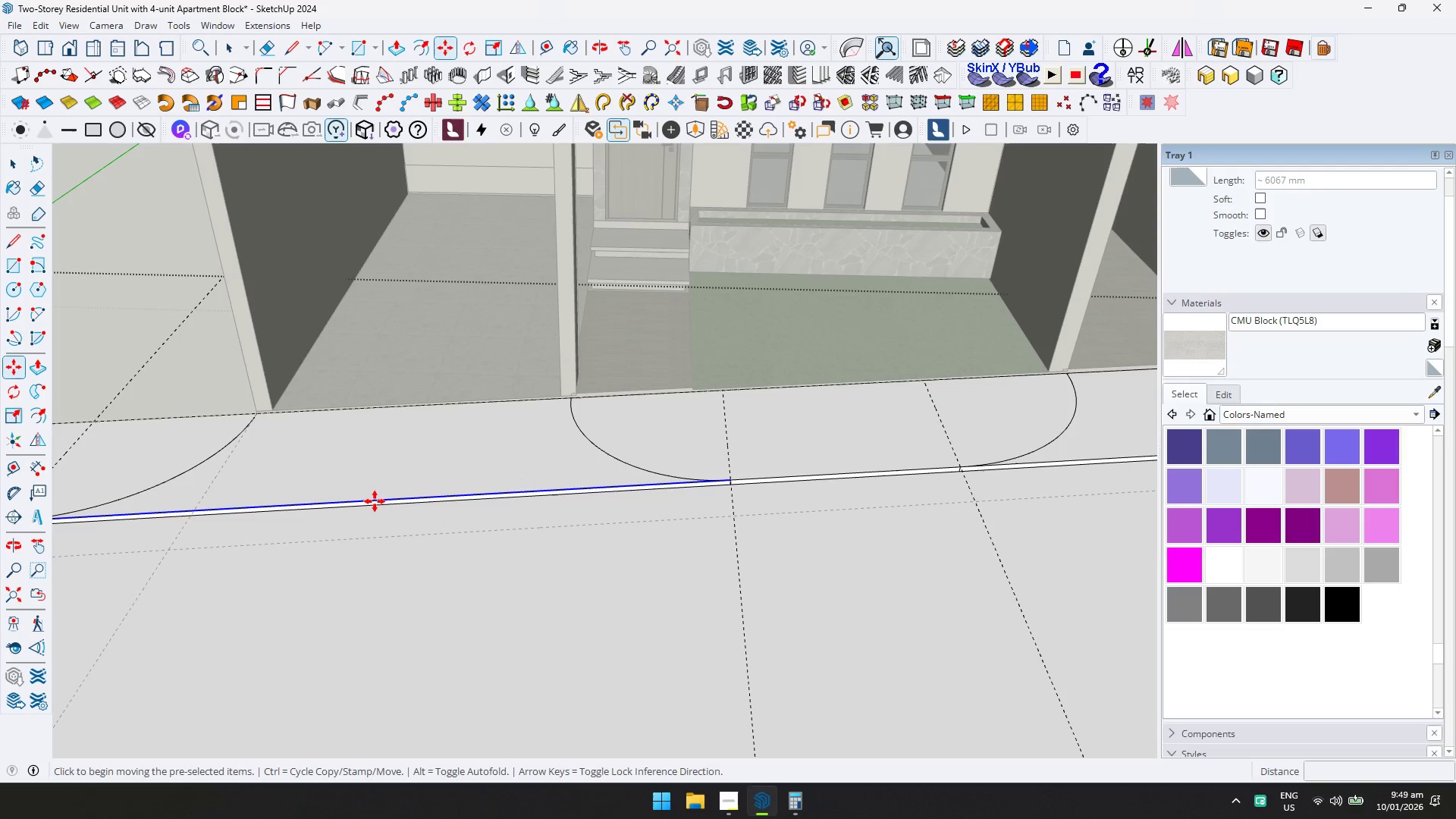 
key(ArrowUp)
 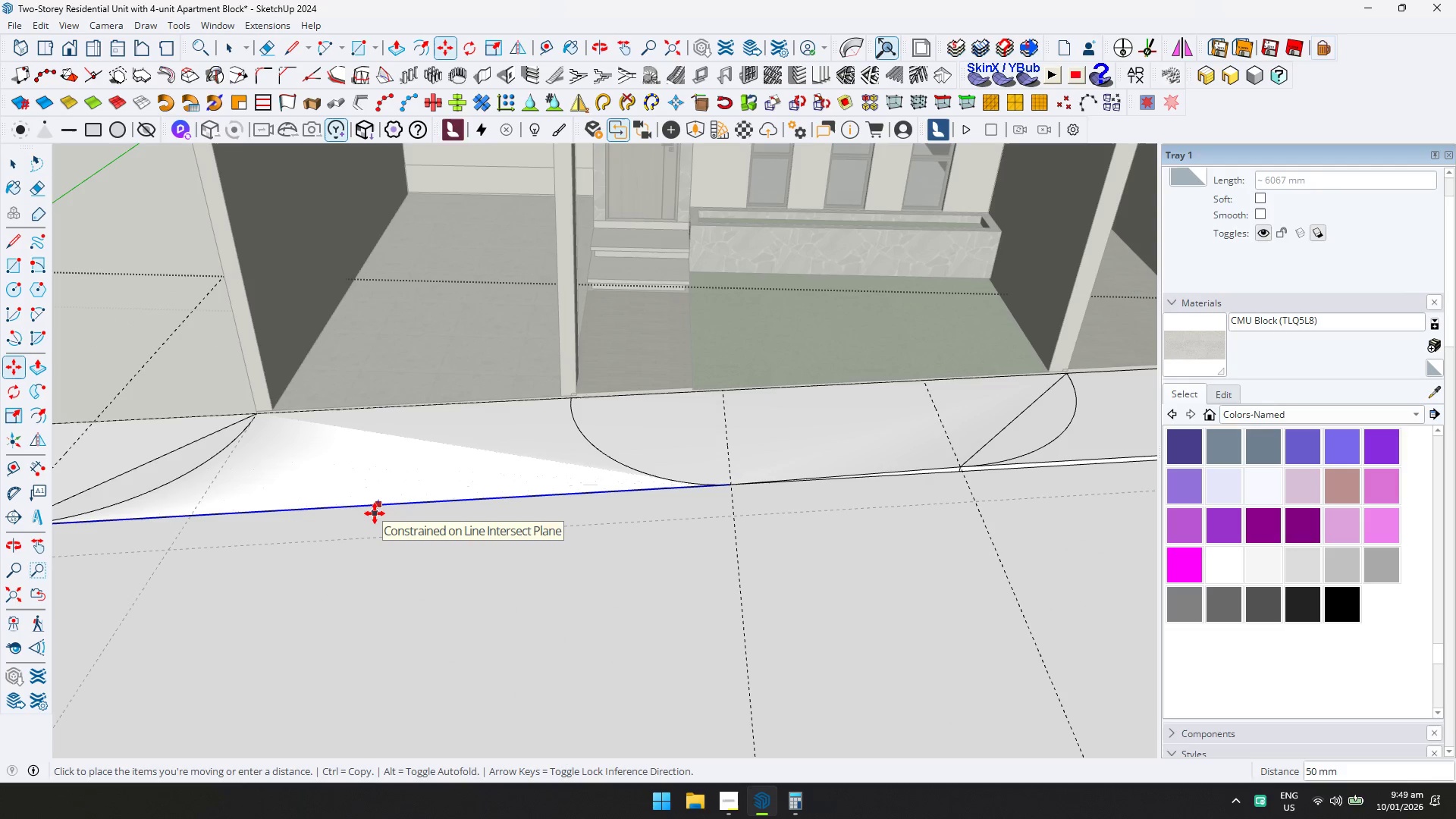 
key(Space)
 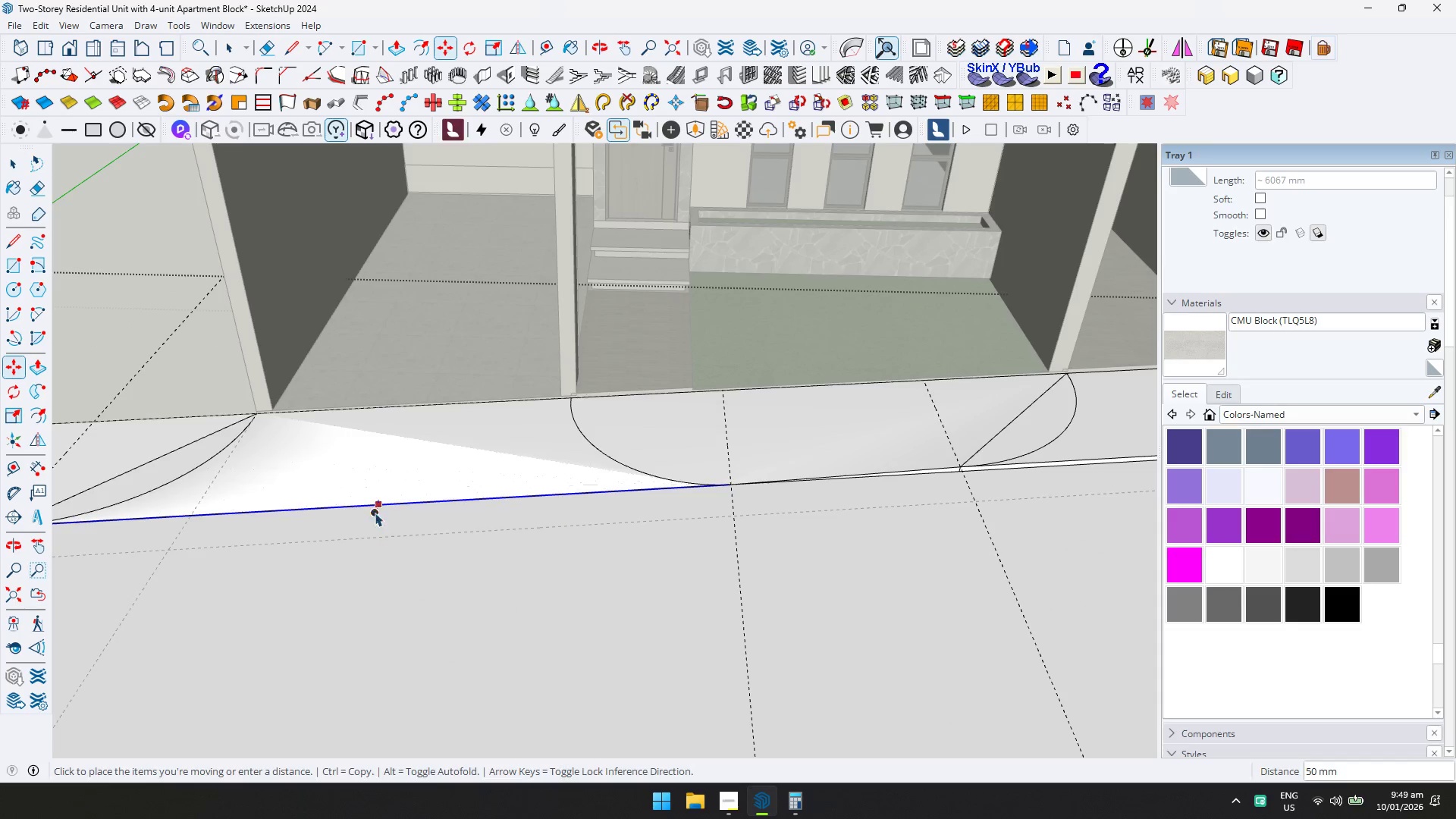 
key(Escape)
 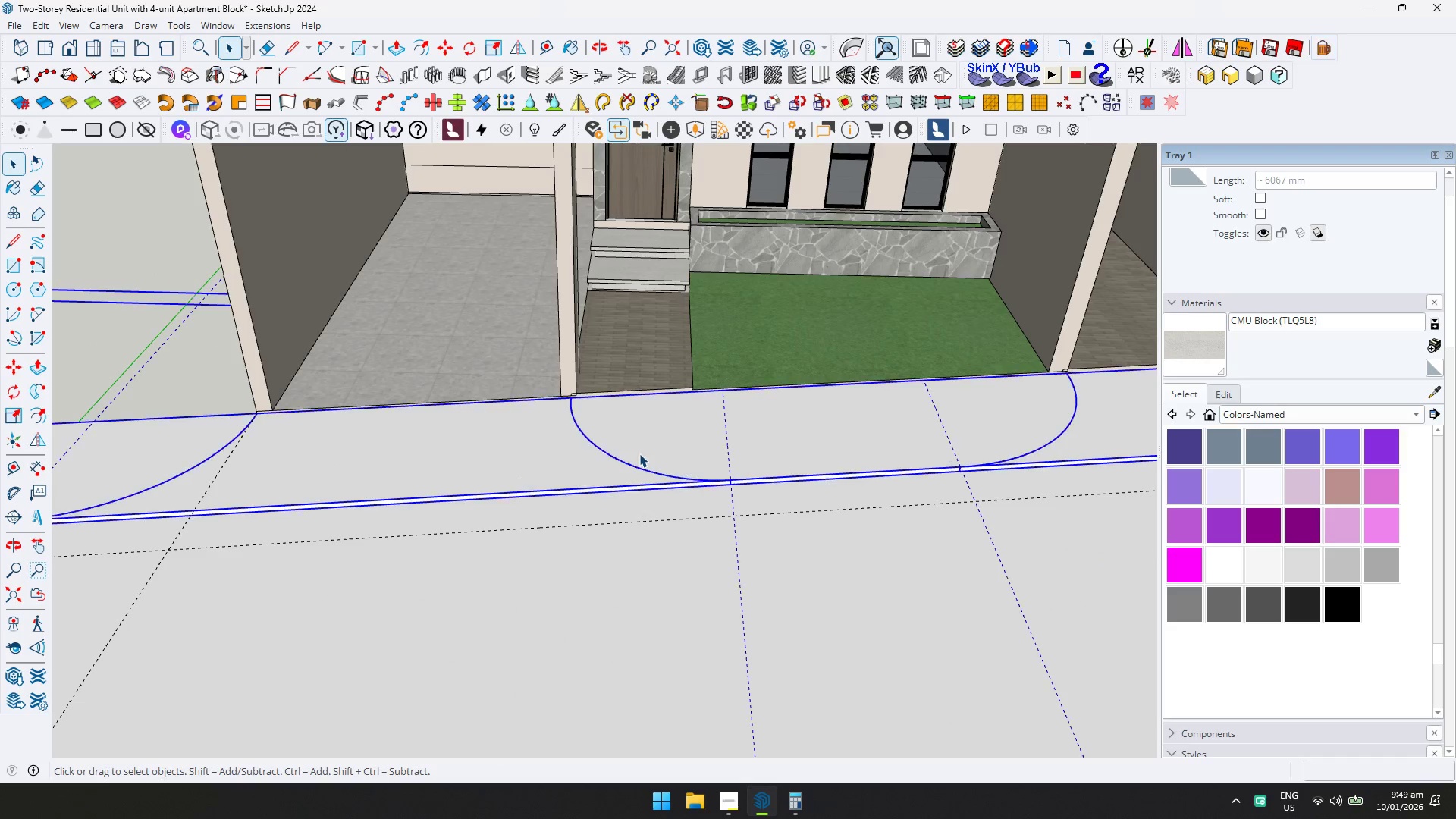 
double_click([563, 460])
 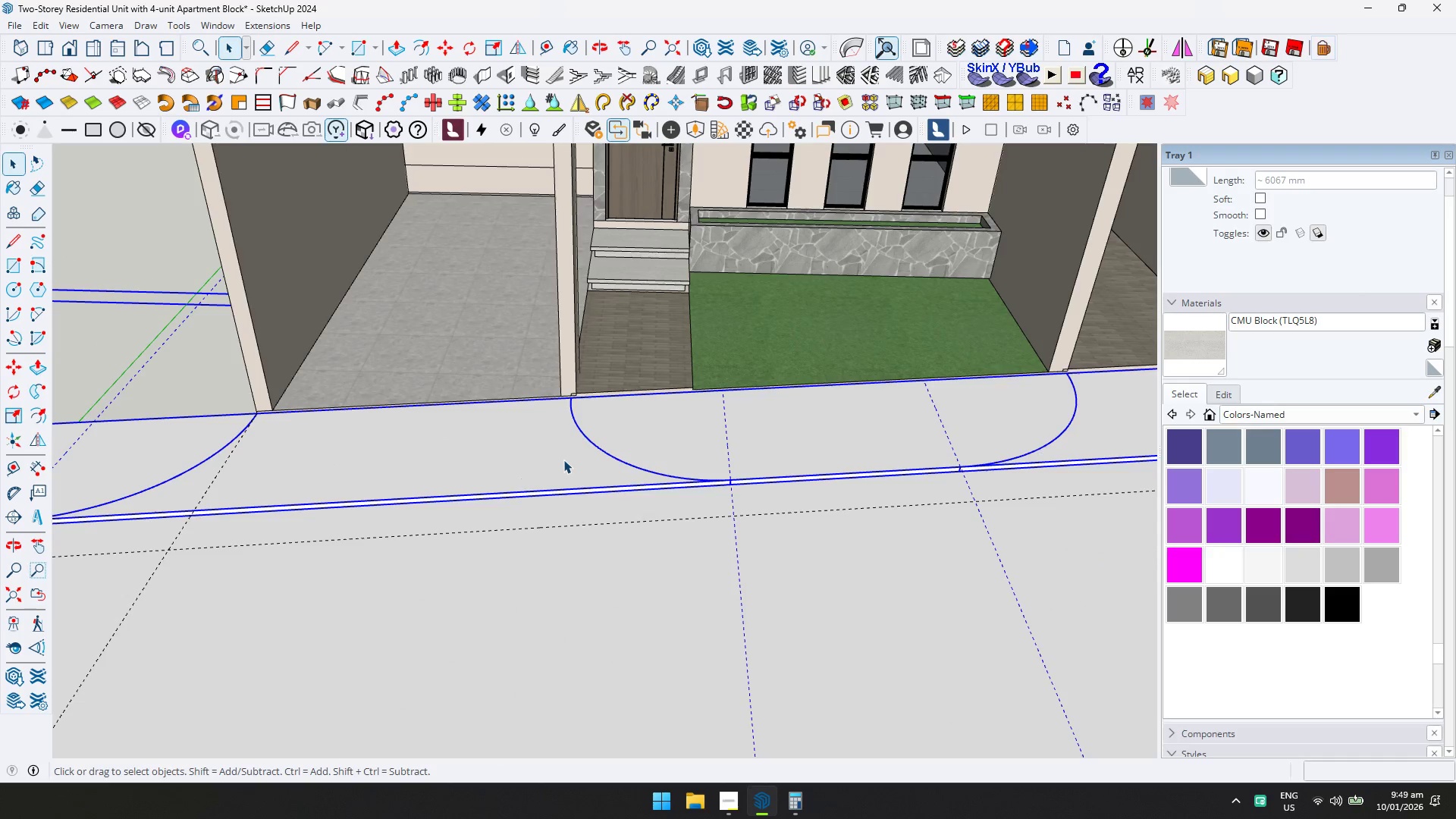 
triple_click([563, 460])
 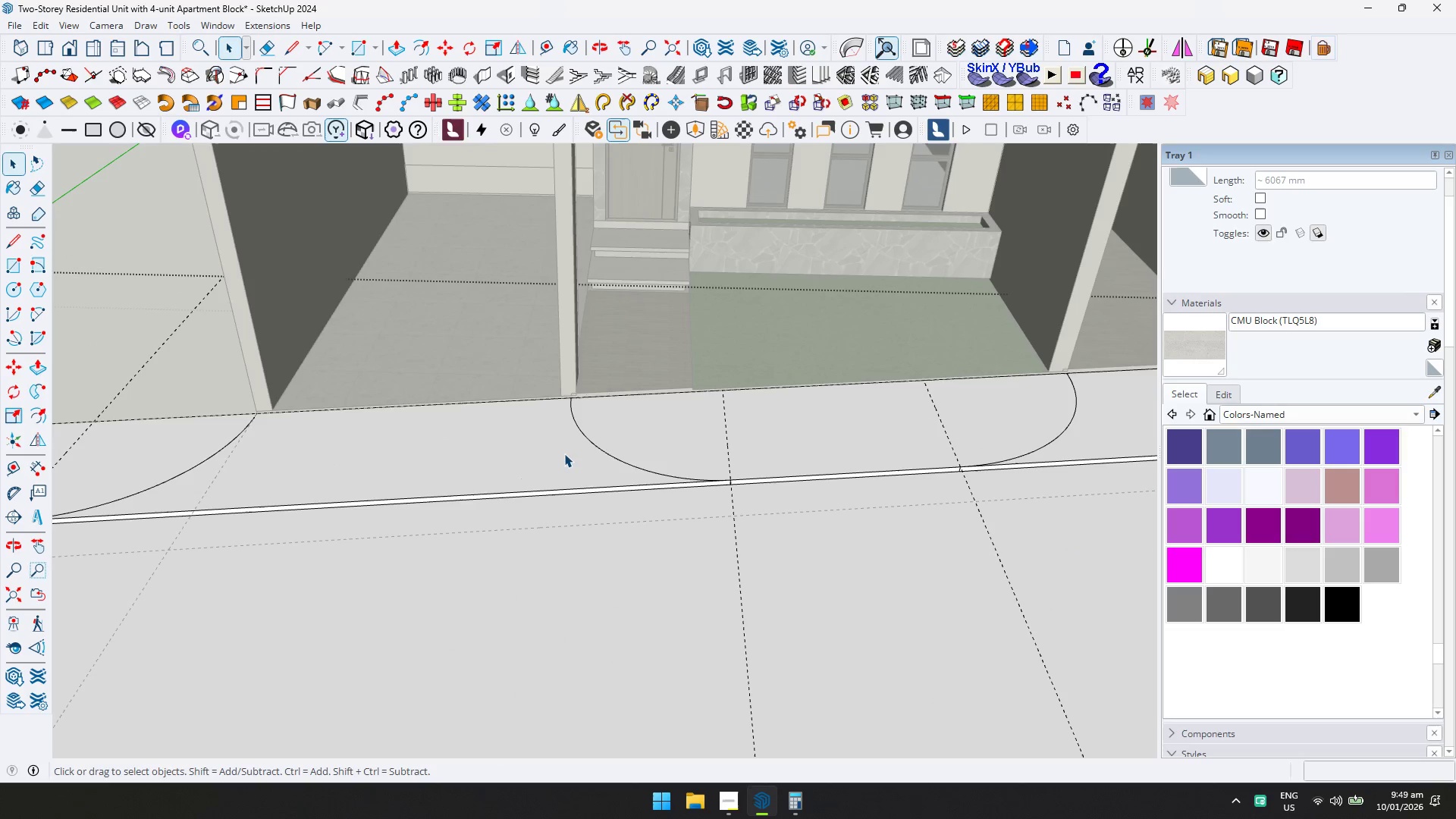 
triple_click([565, 450])
 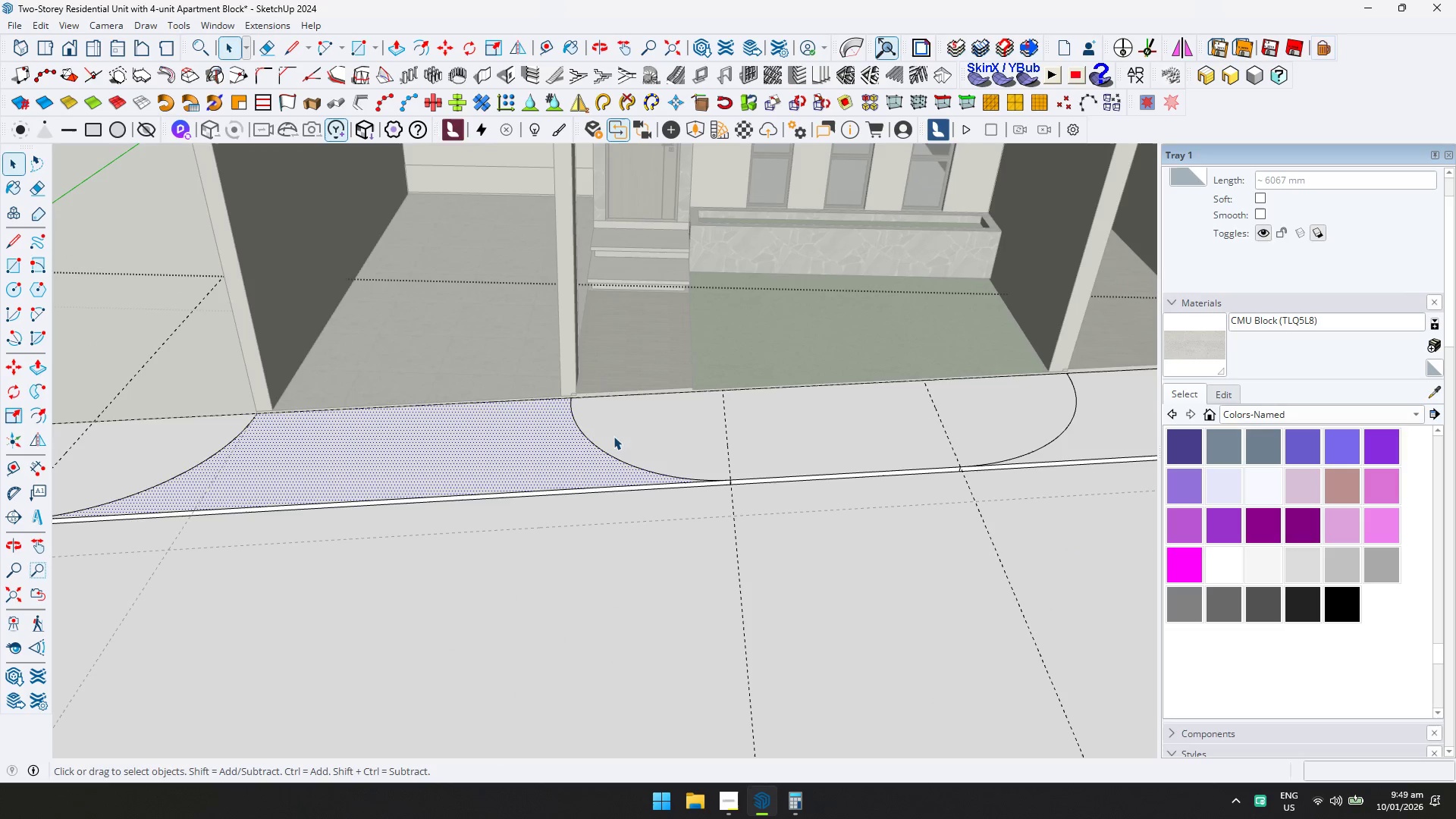 
triple_click([640, 428])
 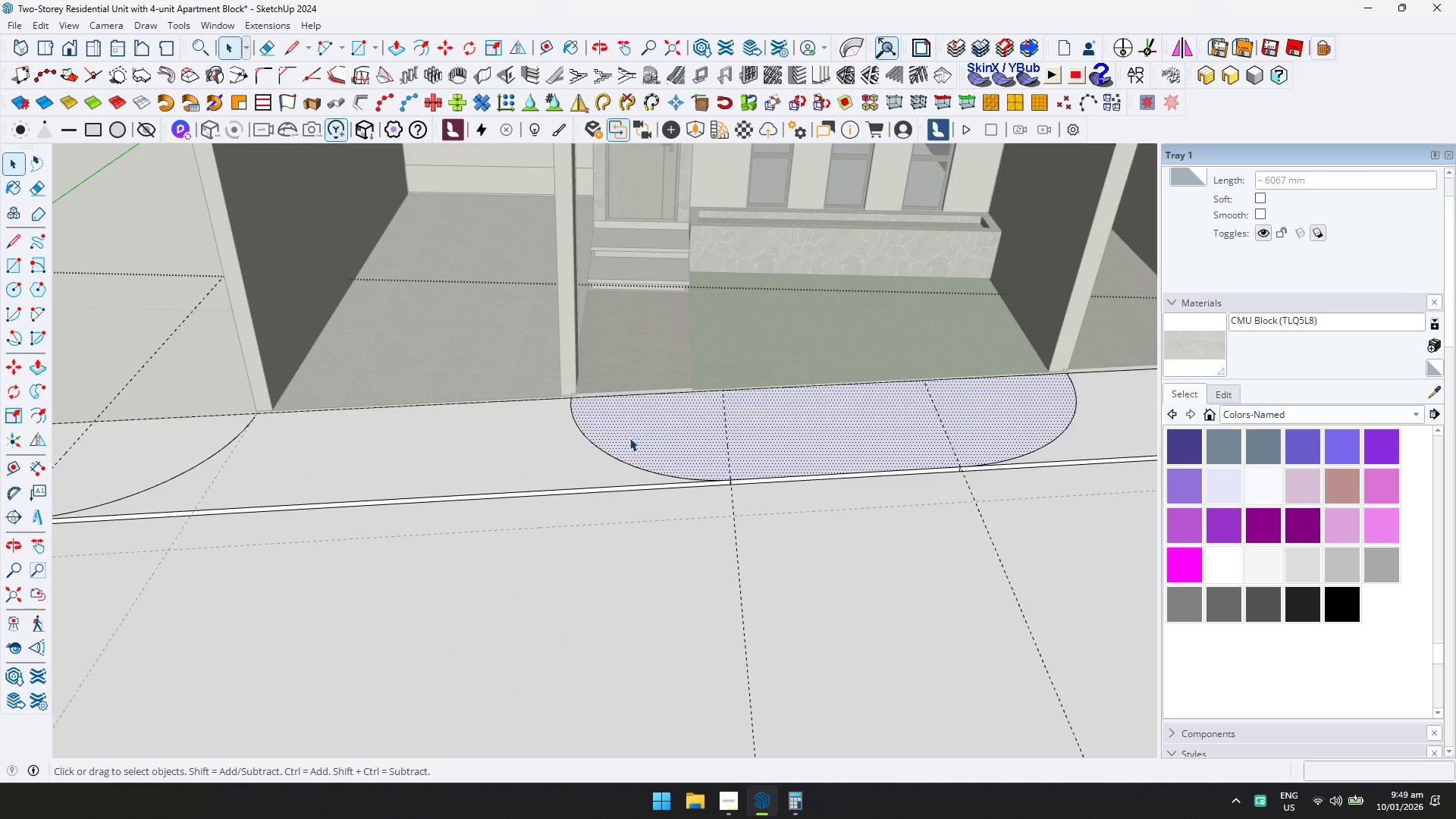 
left_click([538, 472])
 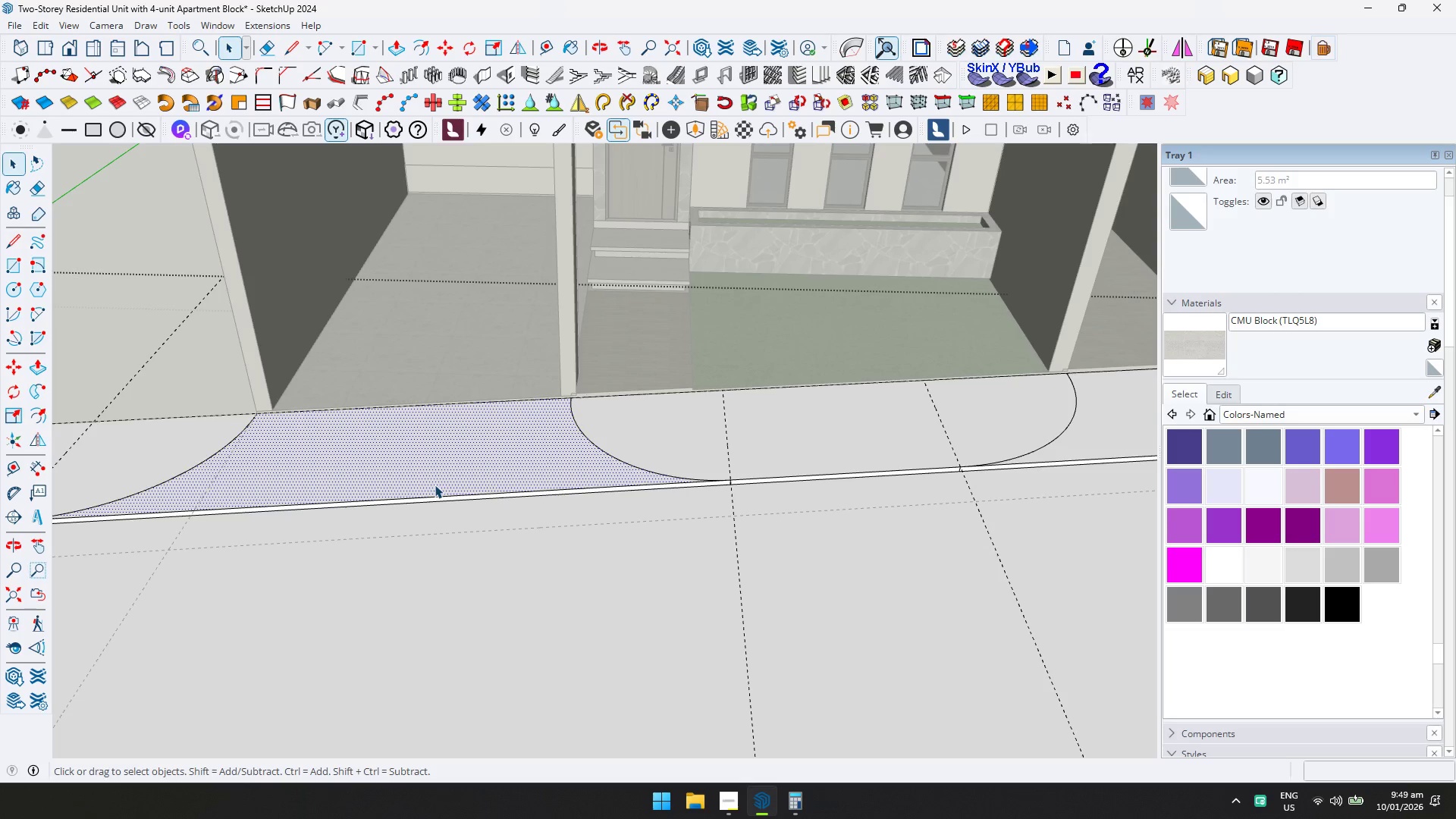 
double_click([435, 485])
 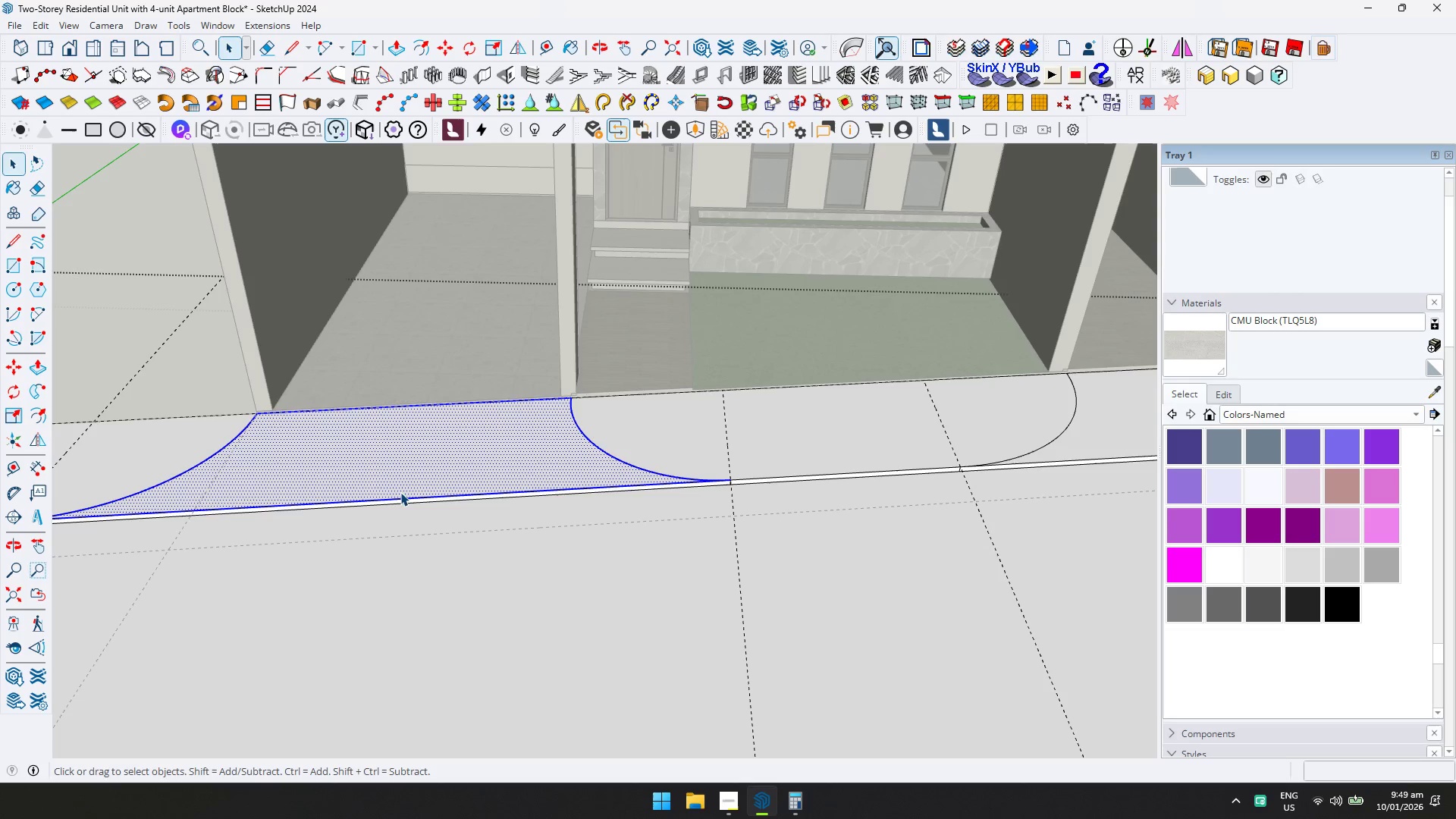 
key(M)
 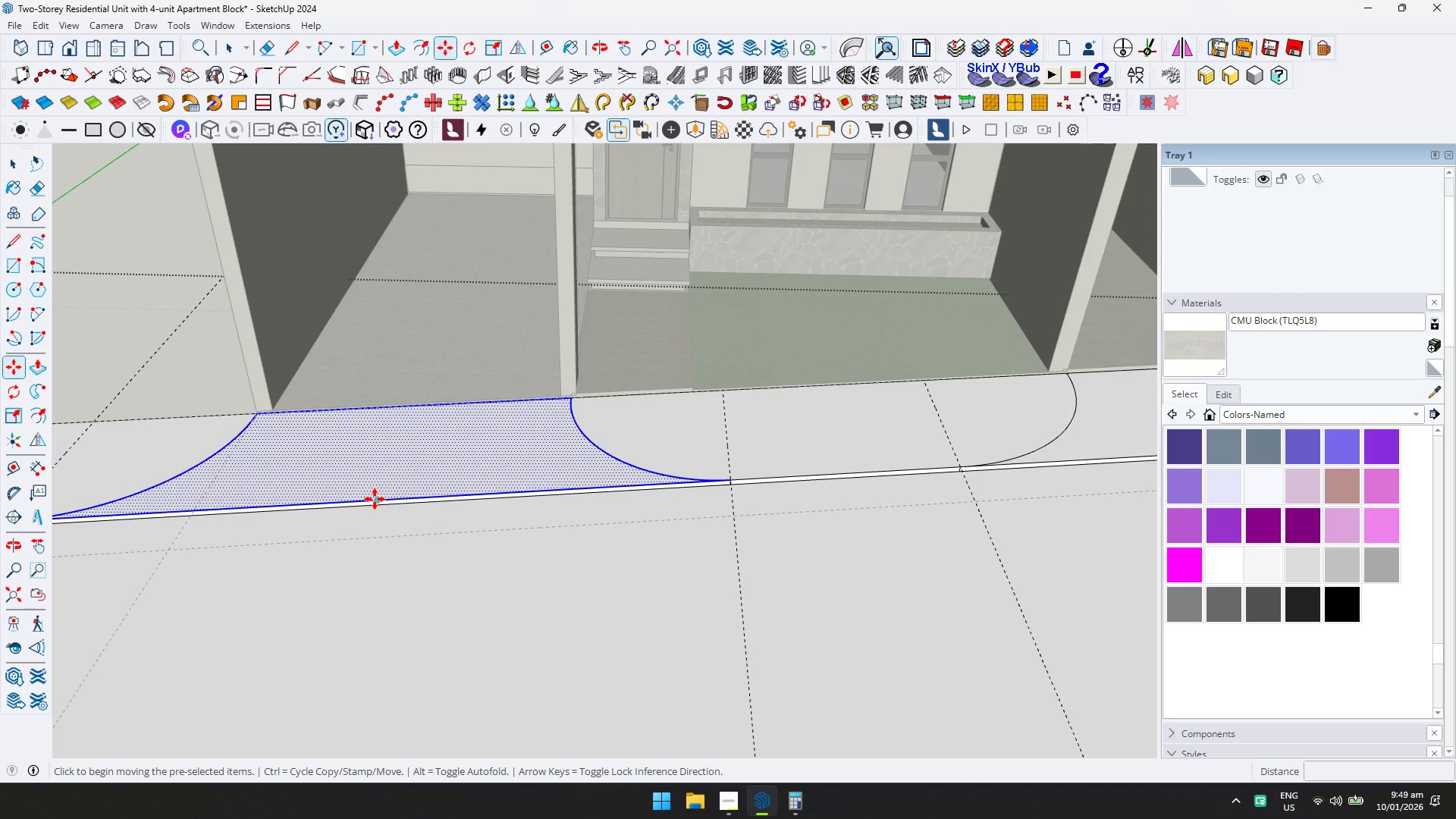 
key(Space)
 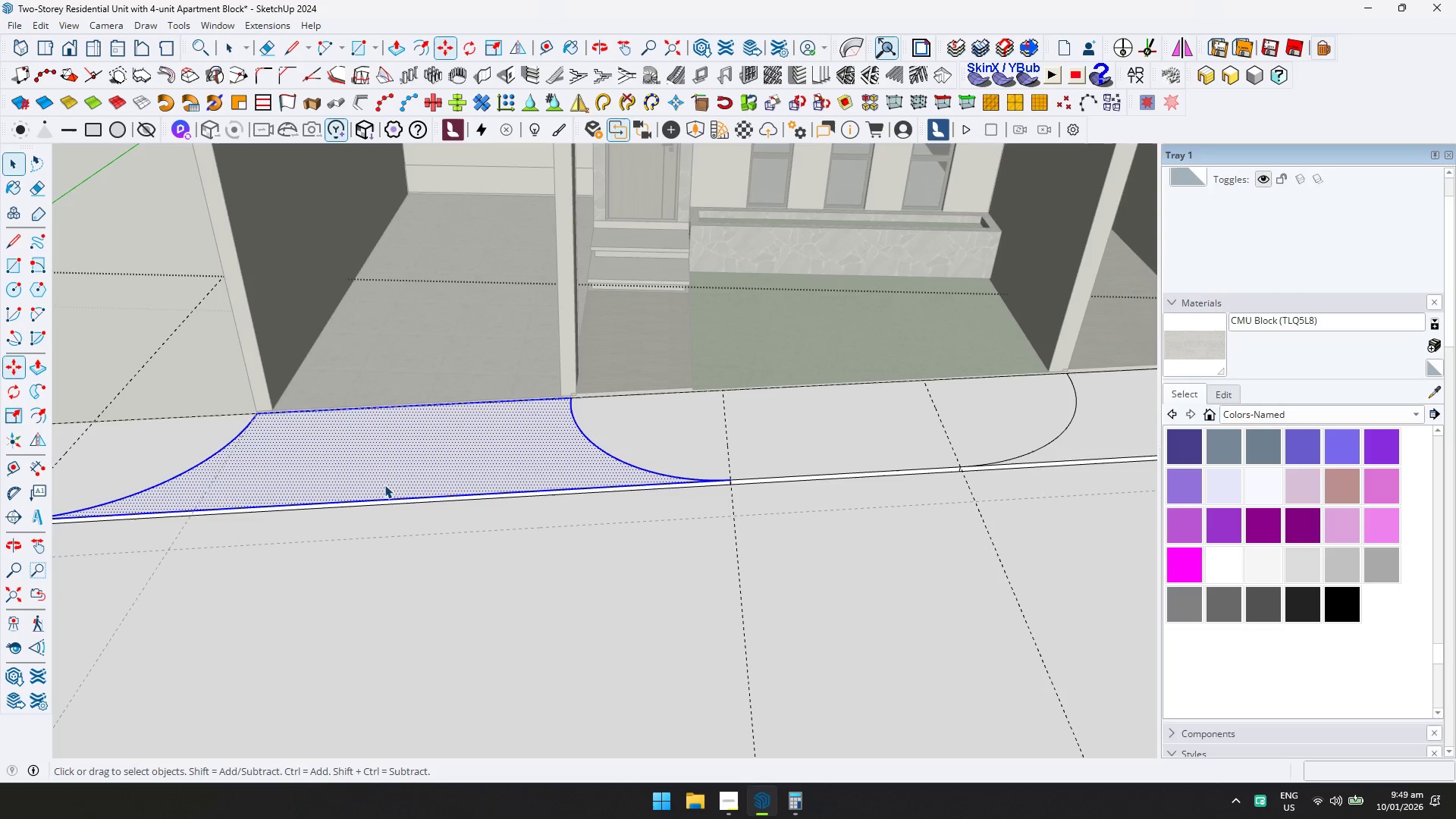 
left_click([384, 485])
 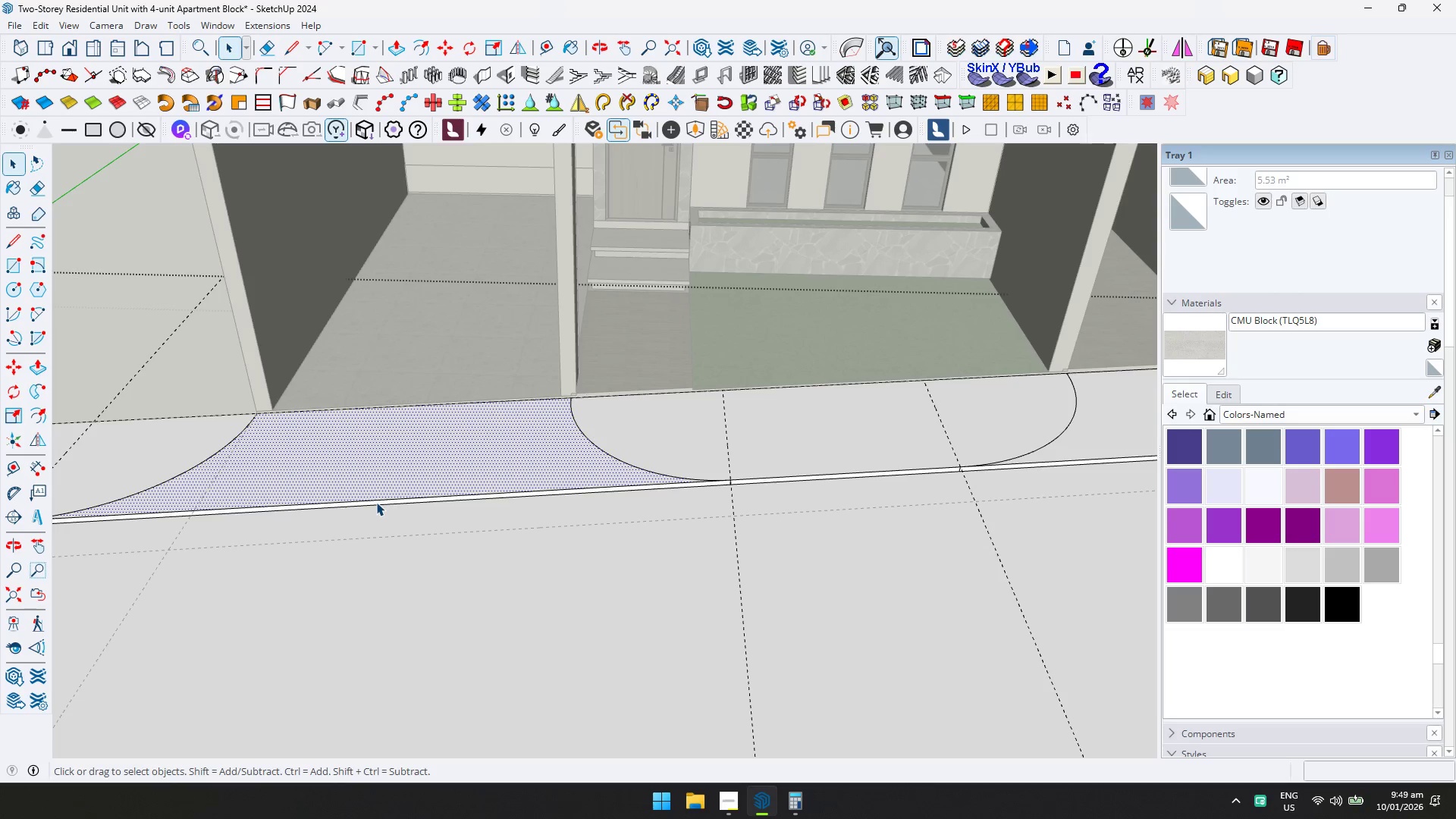 
left_click([376, 500])
 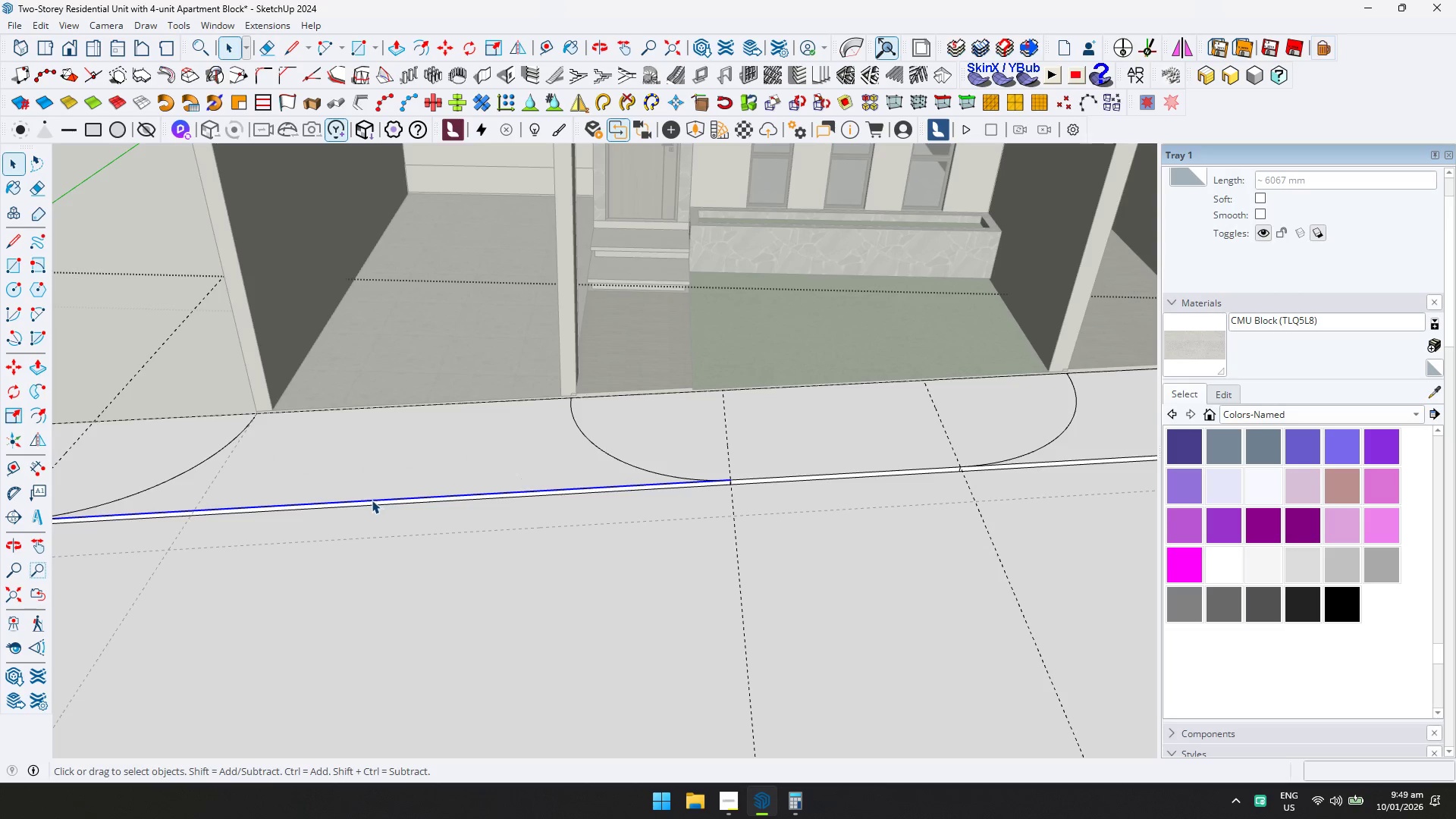 
key(M)
 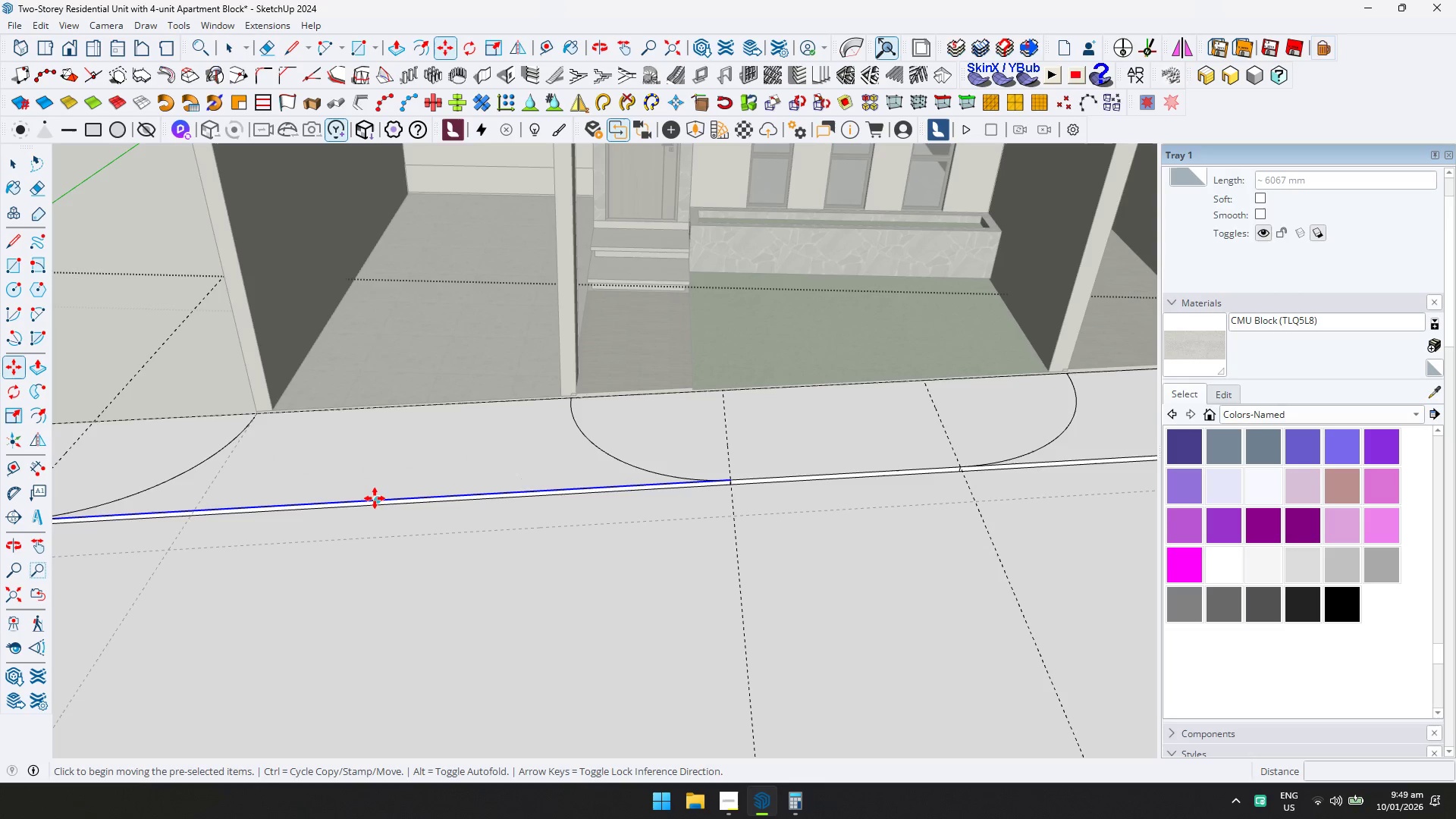 
left_click([376, 499])
 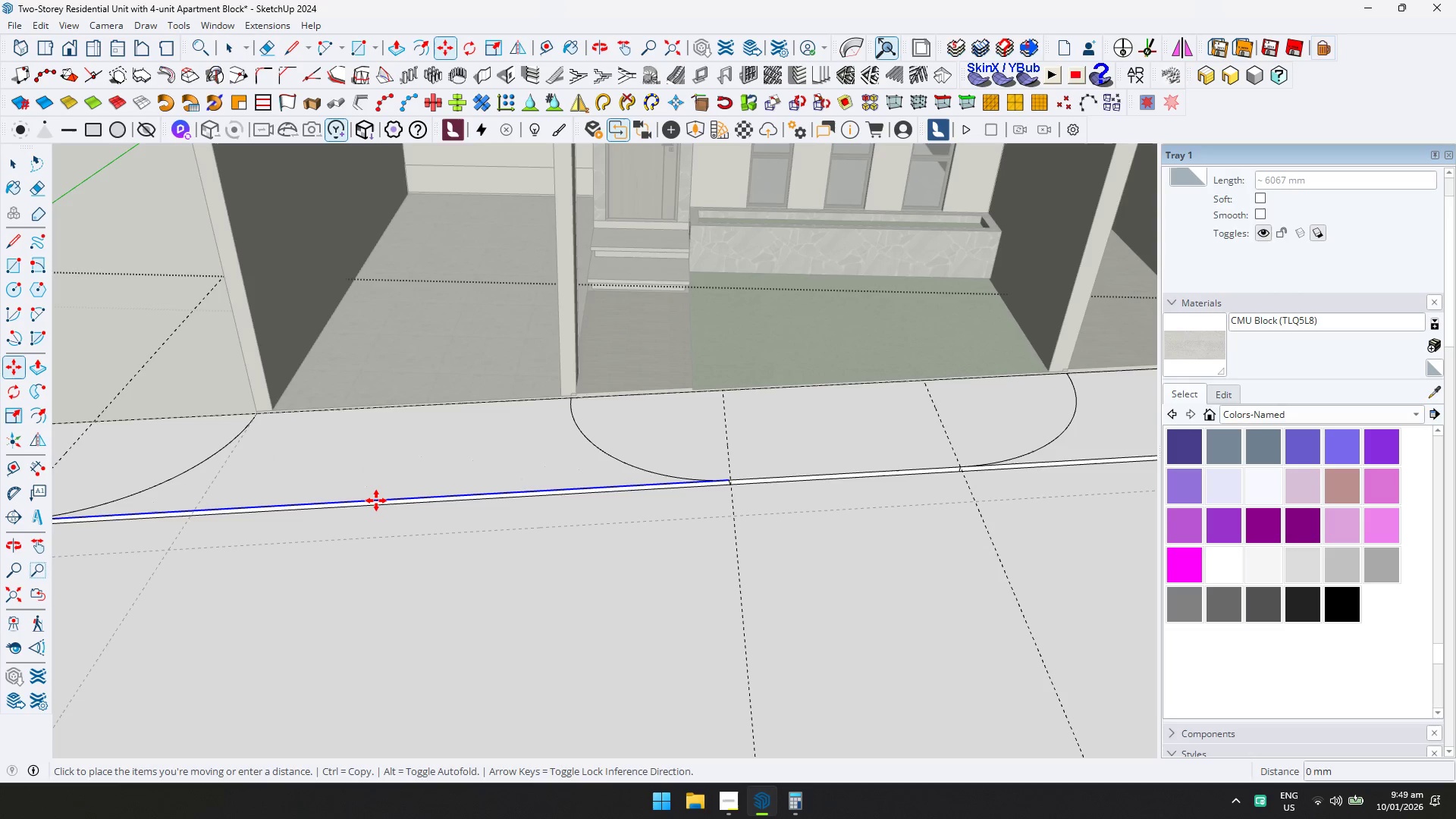 
key(Period)
 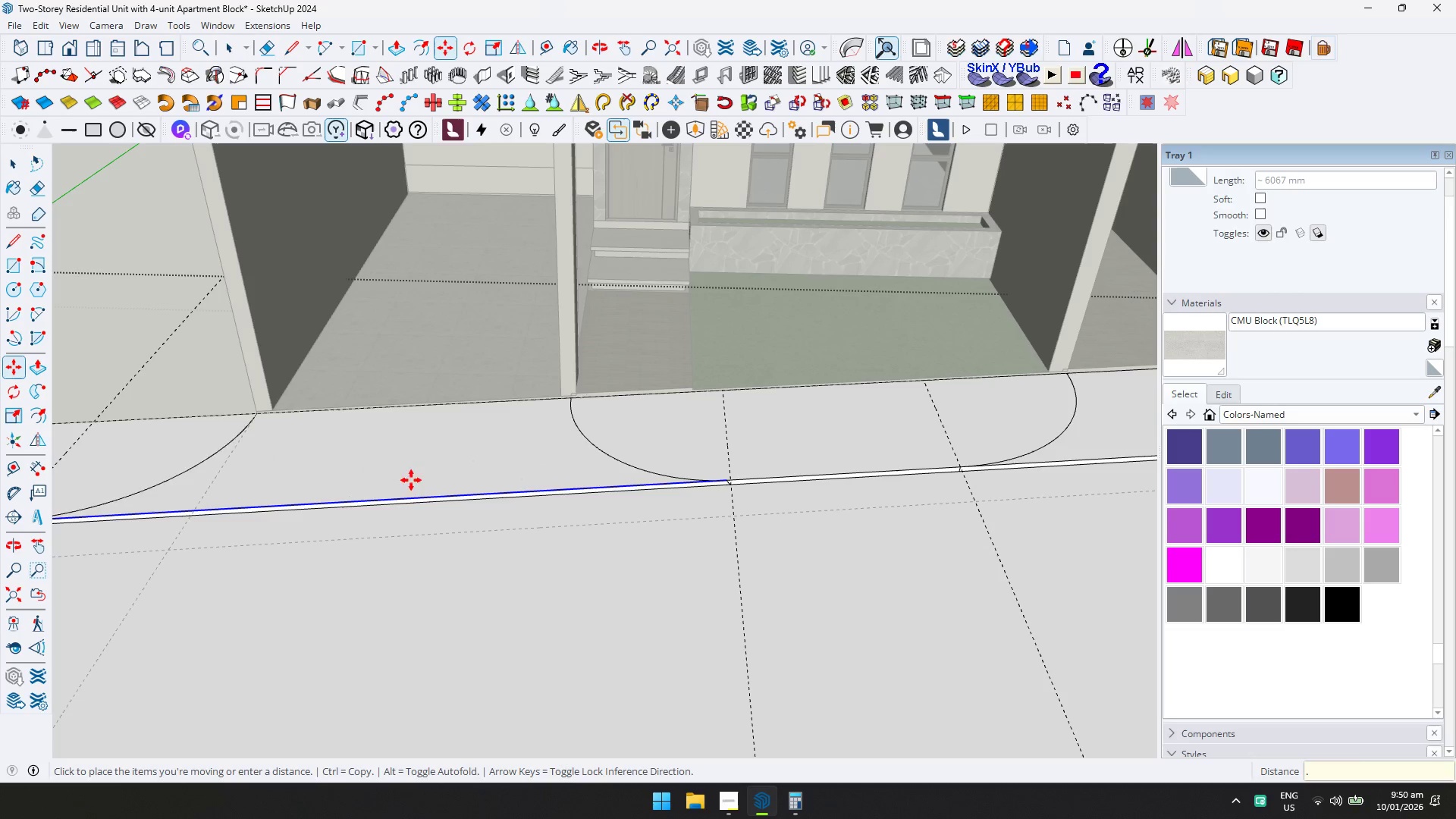 
key(Escape)
 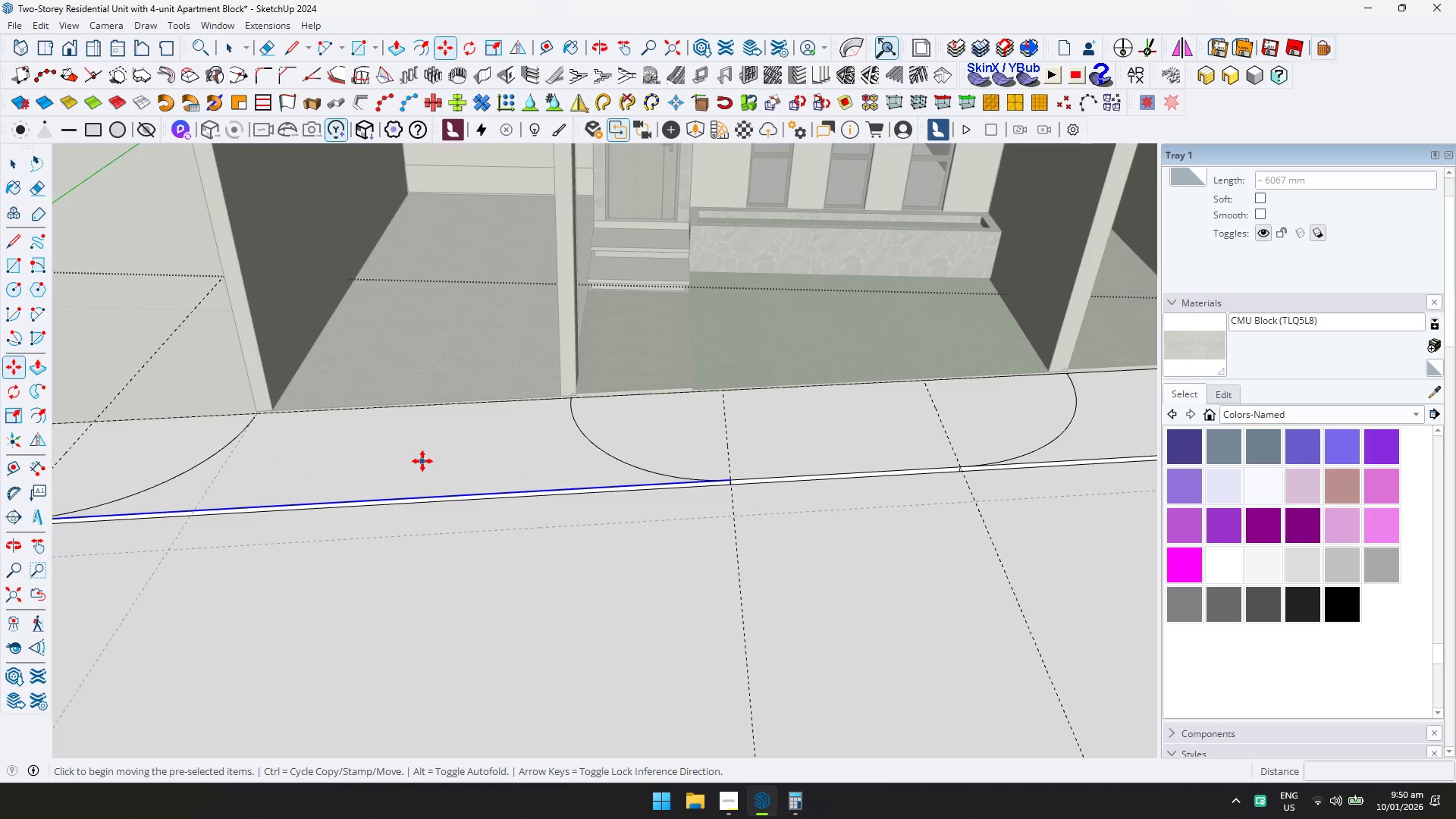 
key(P)
 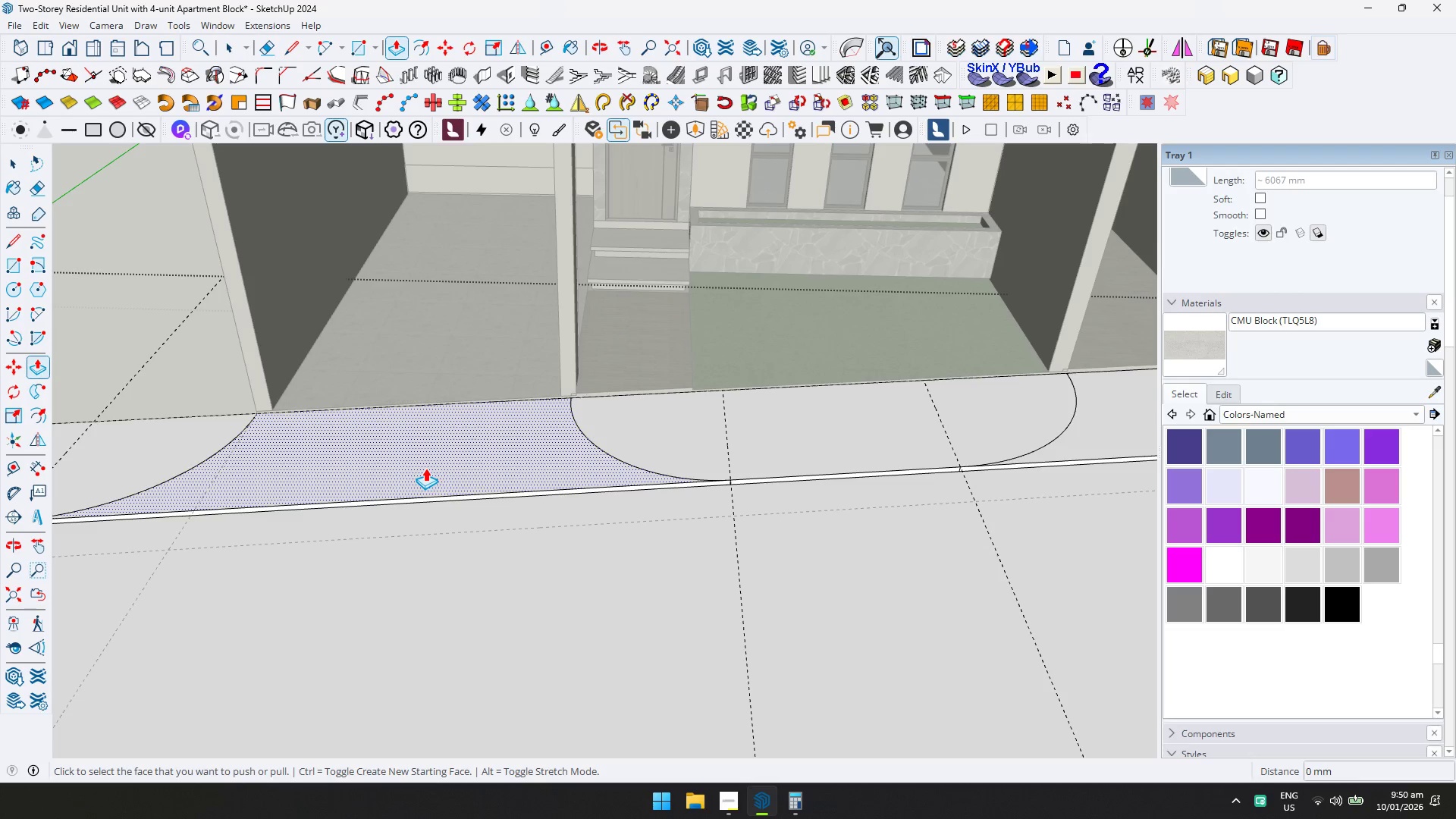 
key(BracketLeft)
 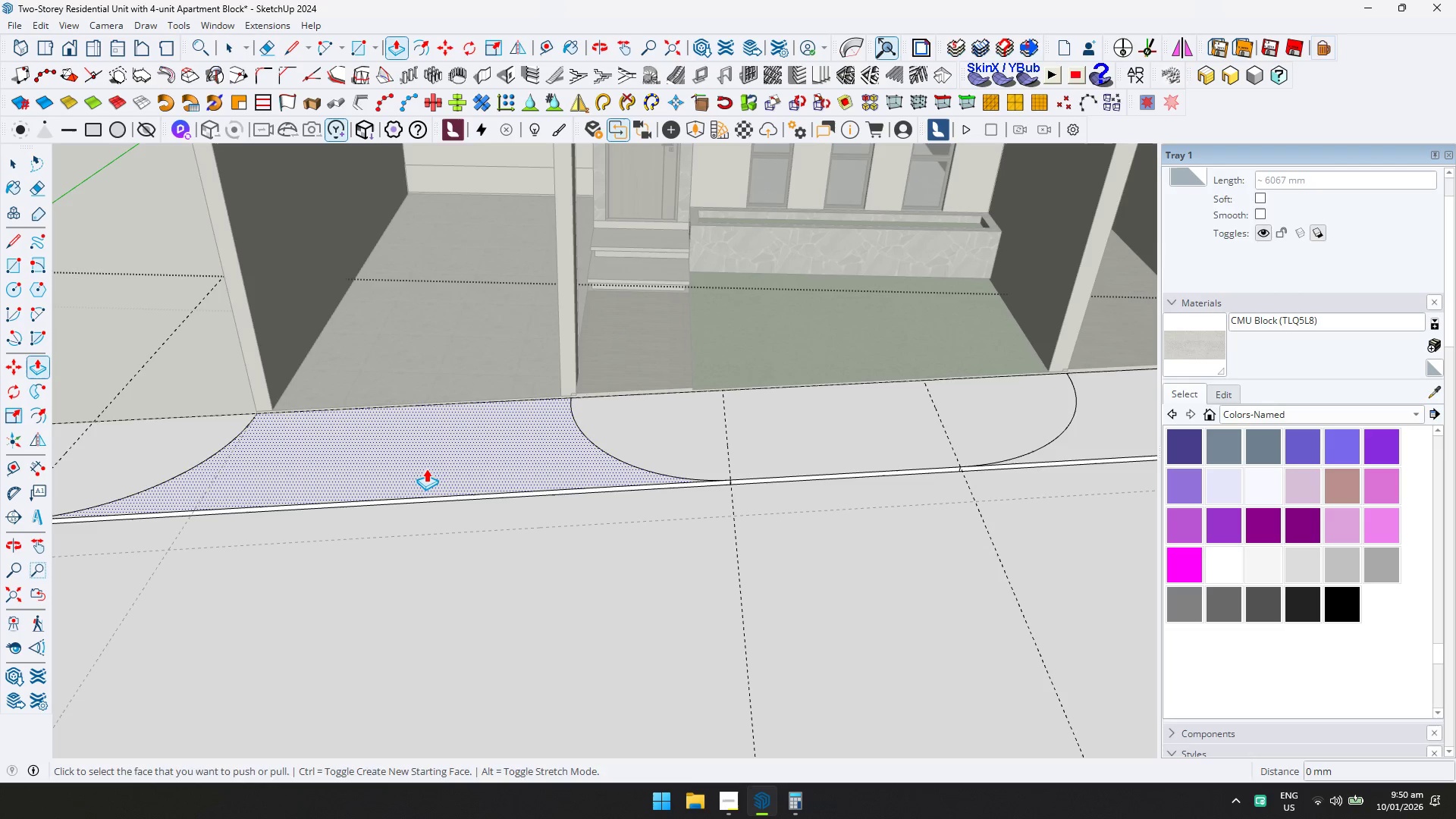 
left_click([426, 469])
 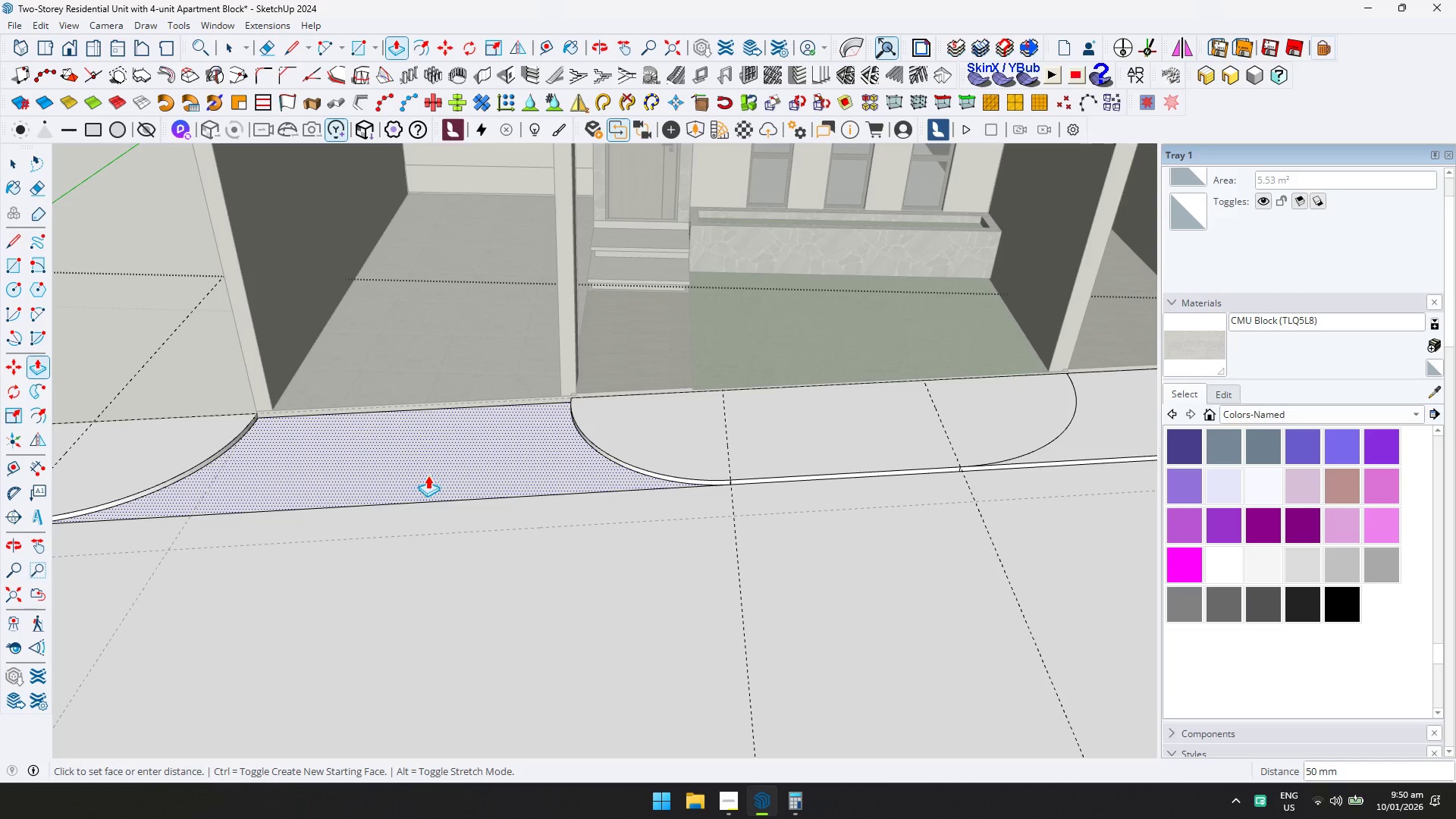 
left_click([413, 502])
 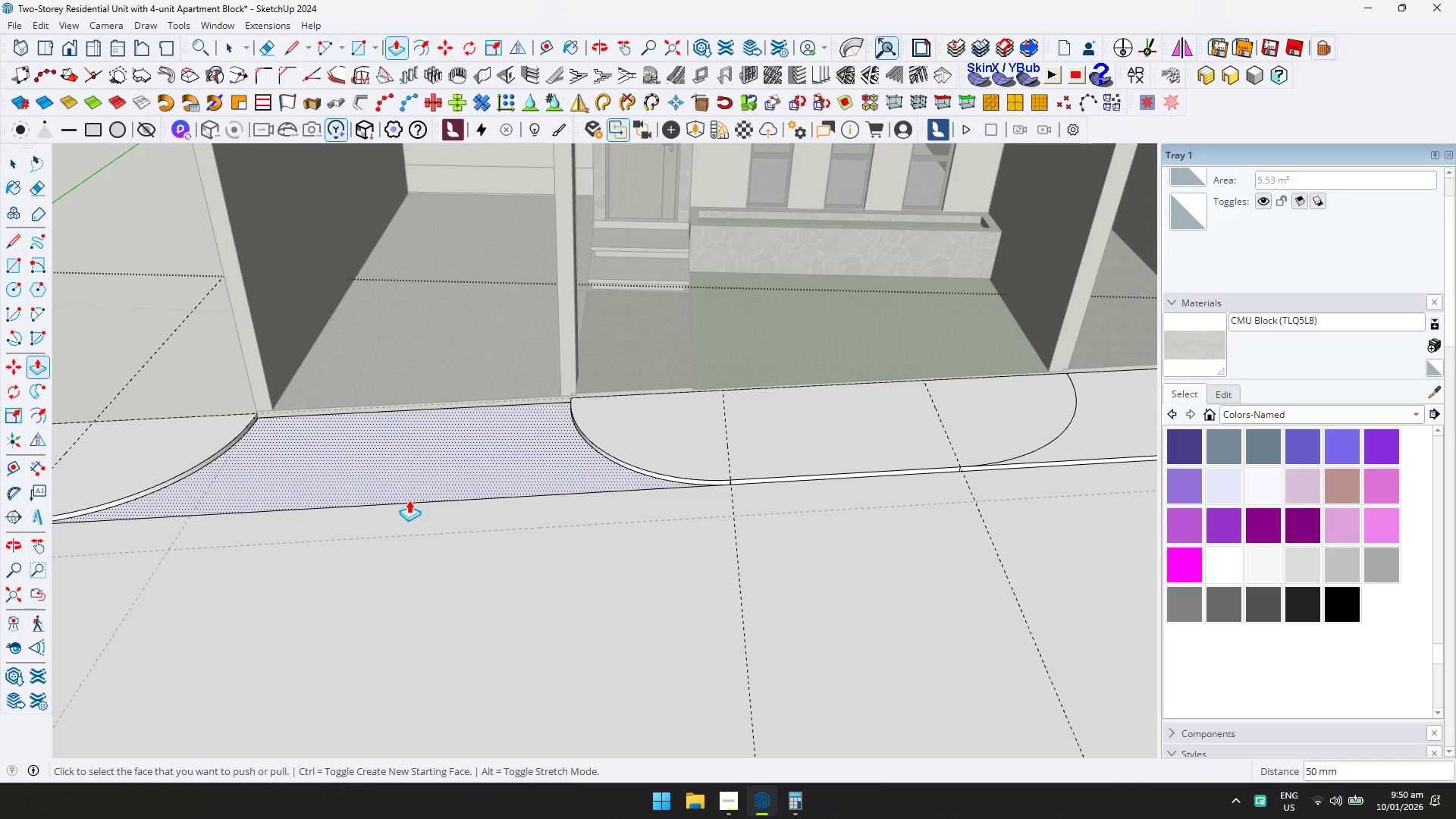 
key(E)
 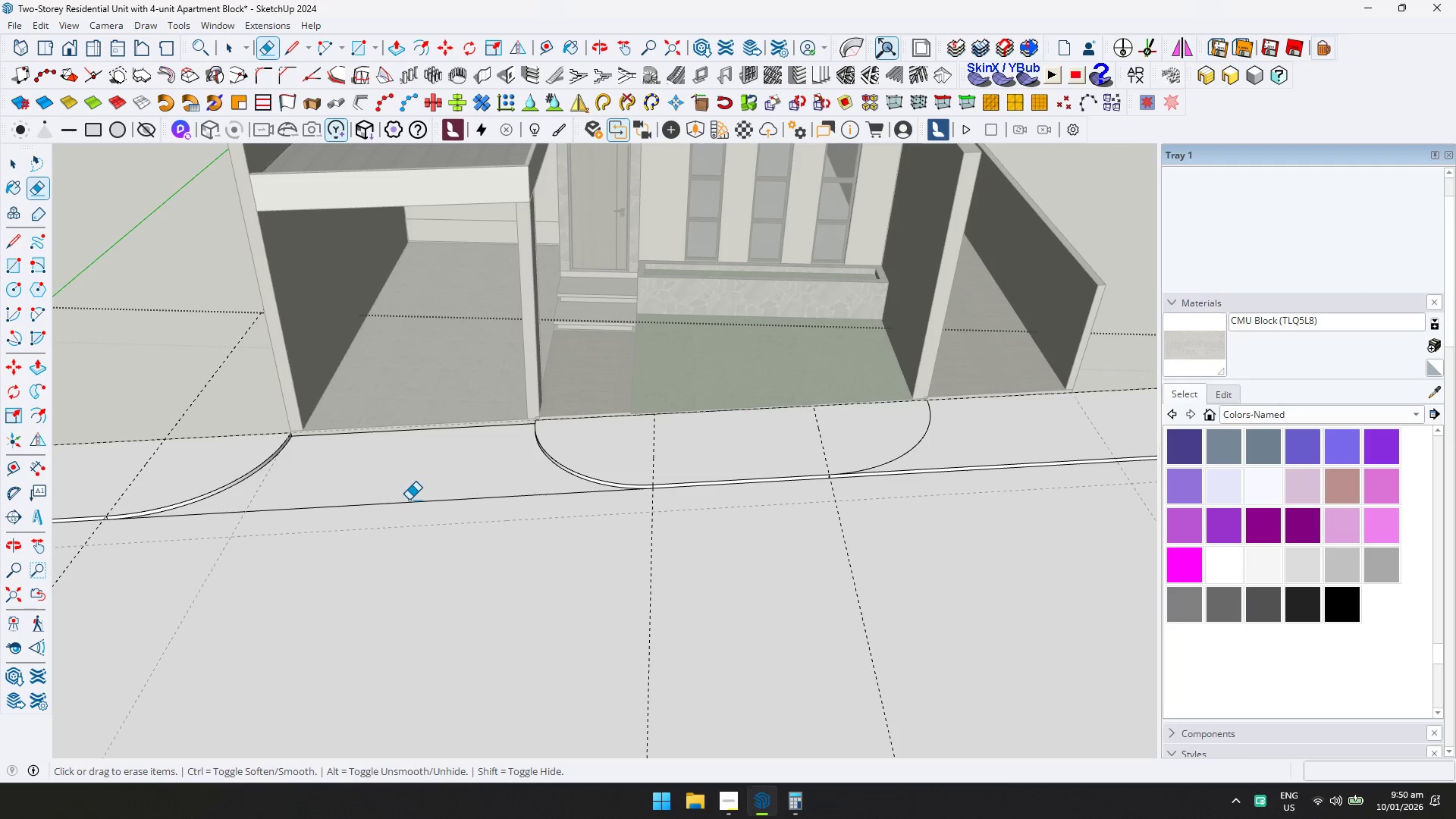 
scroll: coordinate [409, 500], scroll_direction: down, amount: 3.0
 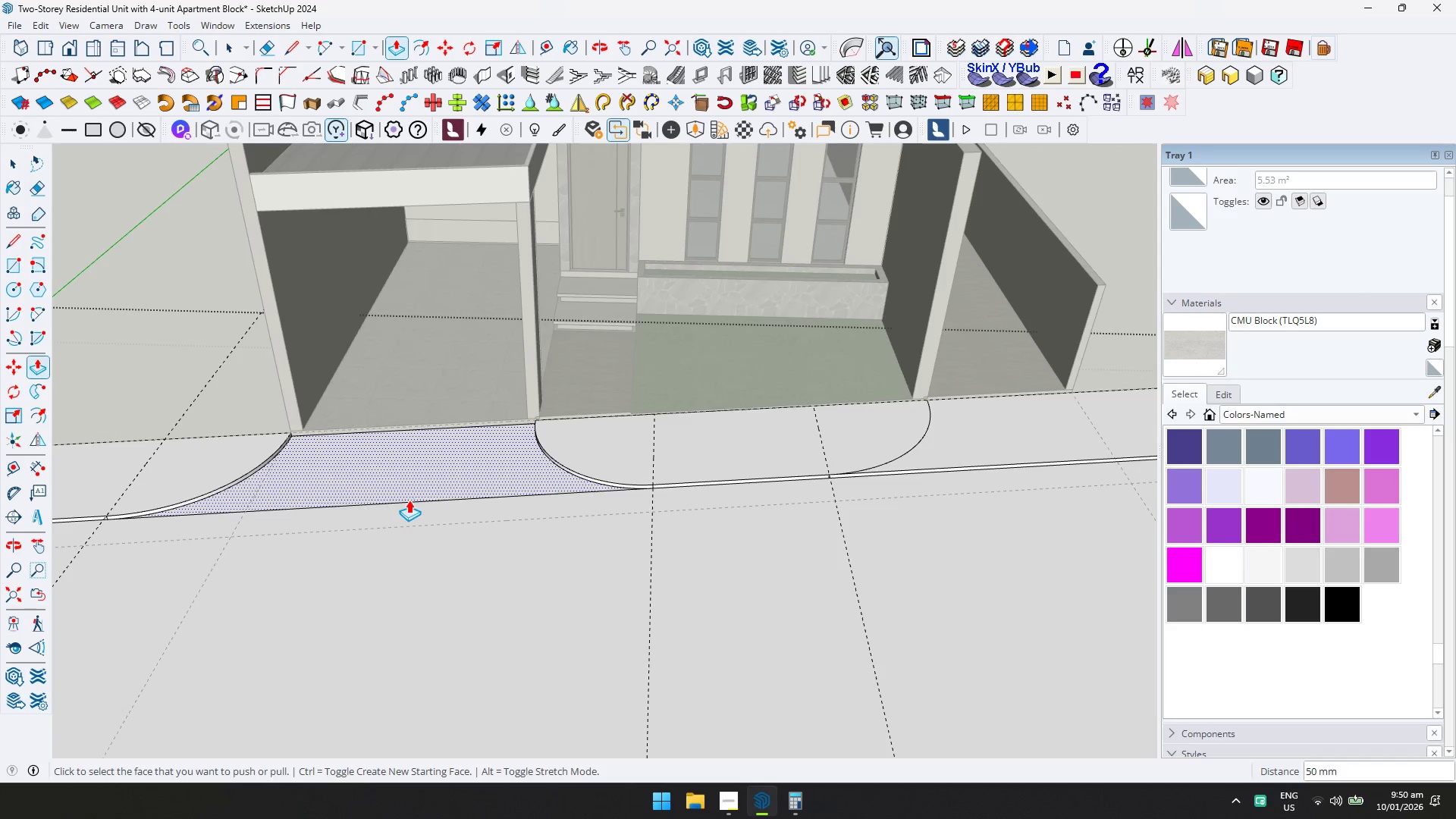 
key(P)
 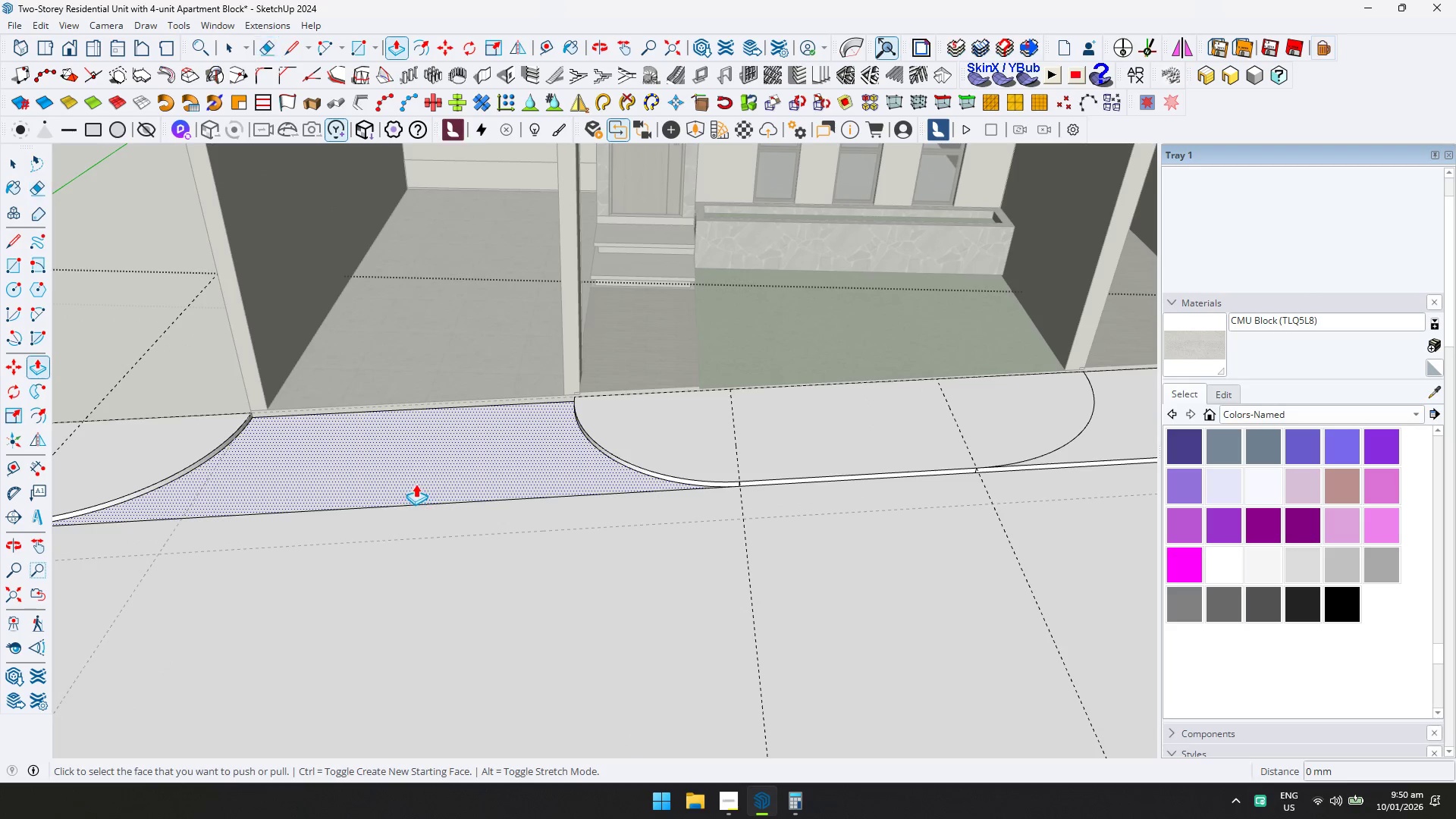 
left_click([416, 484])
 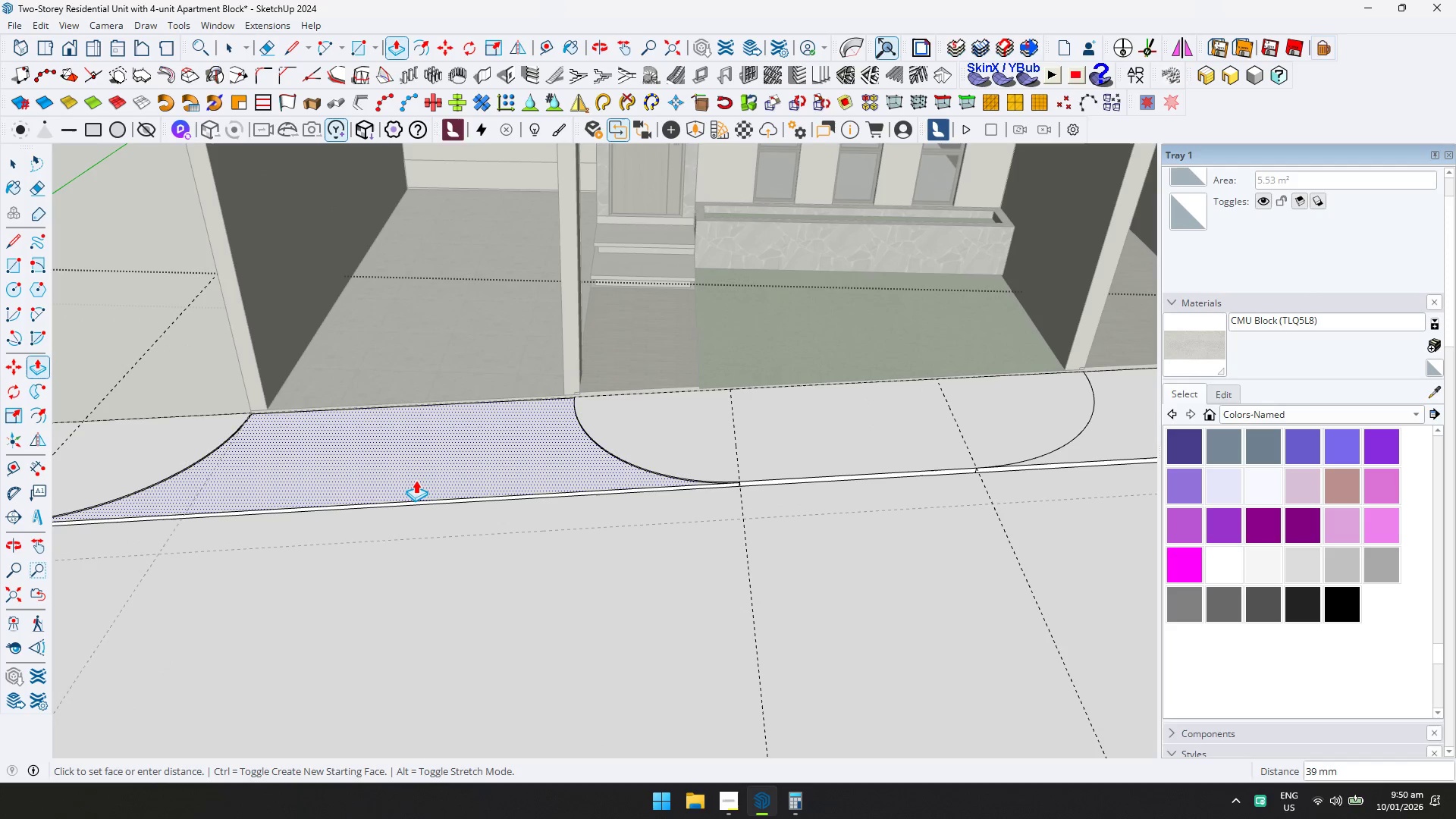 
scroll: coordinate [413, 494], scroll_direction: up, amount: 3.0
 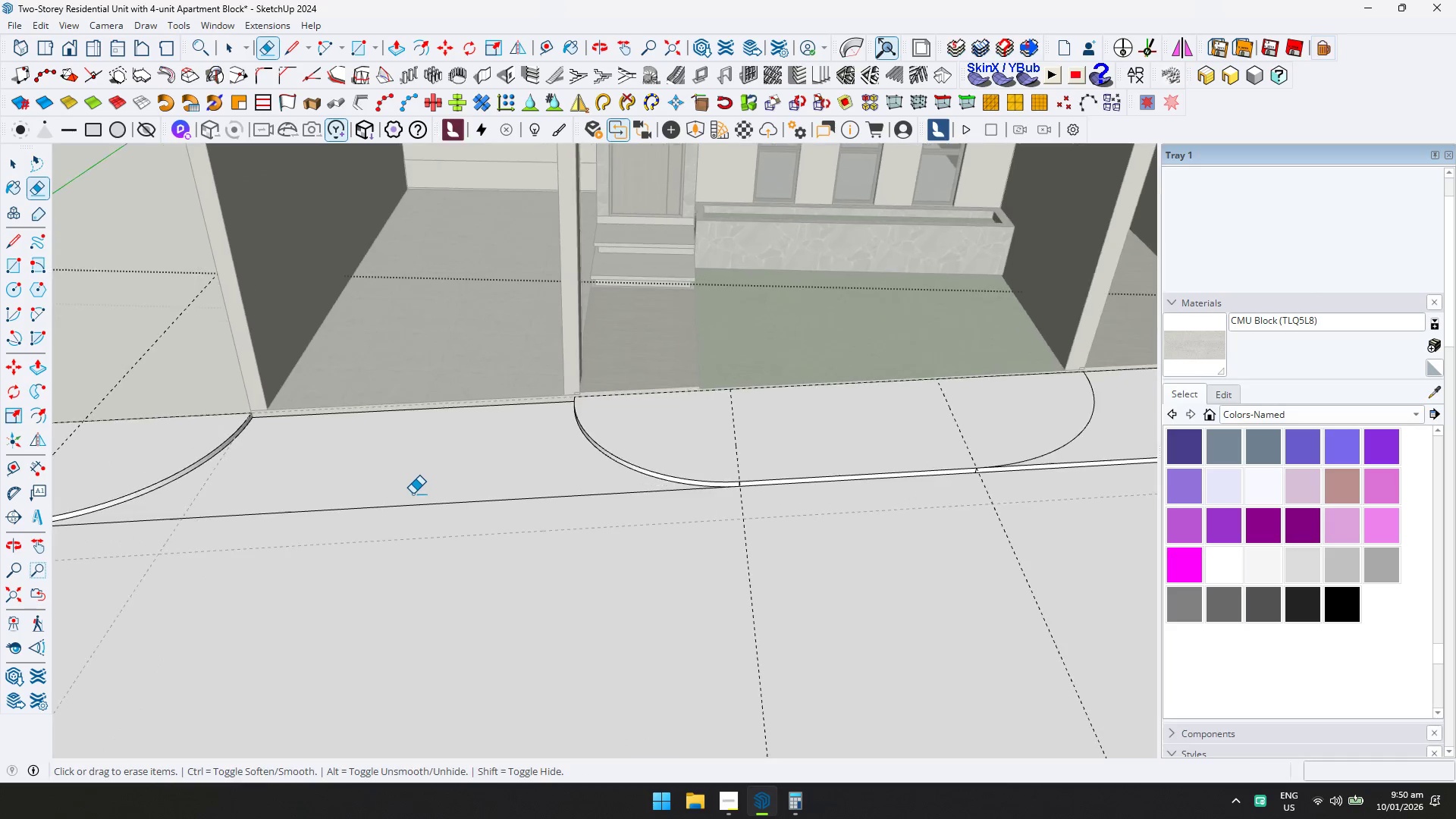 
type(25)
 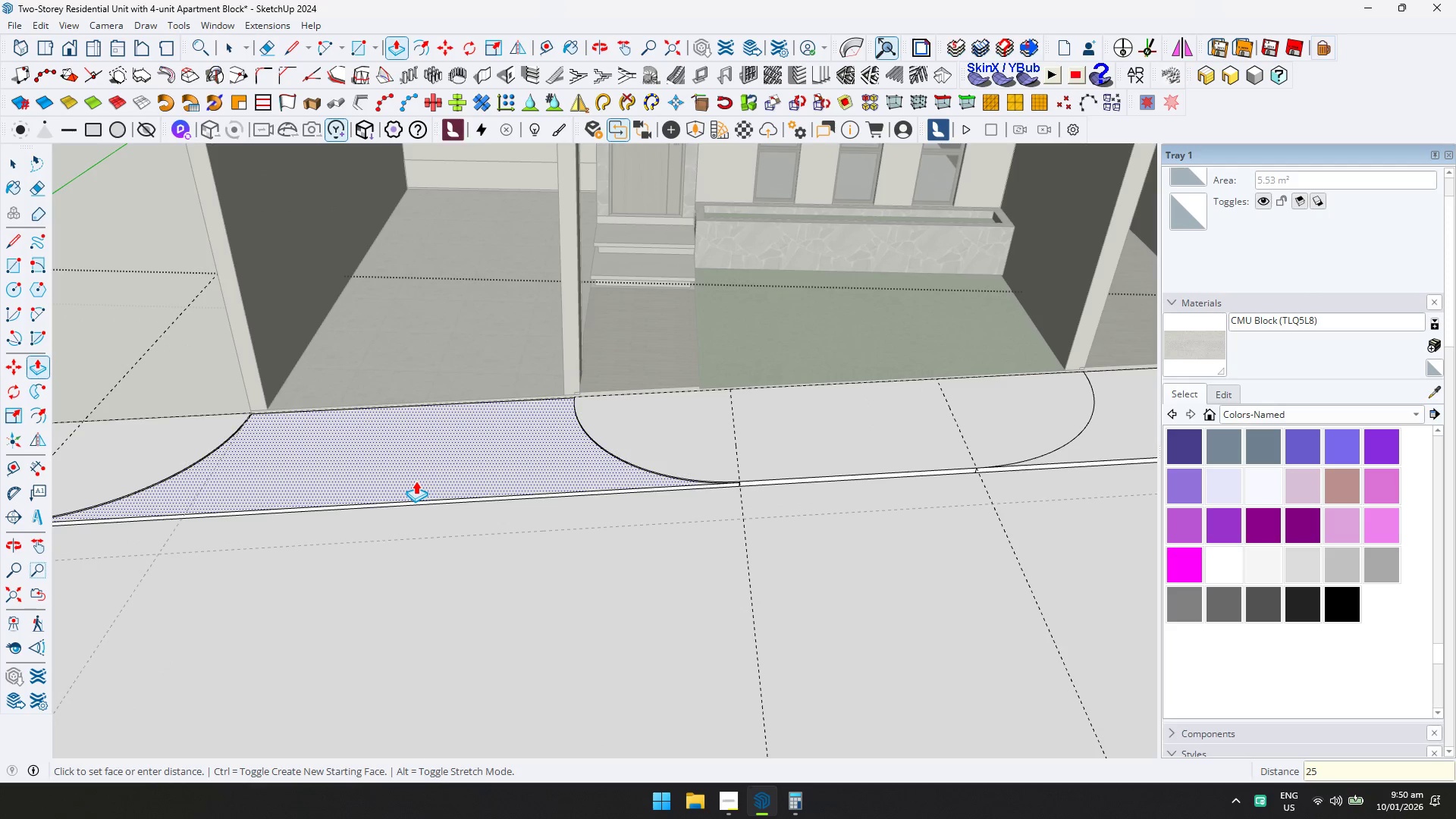 
key(Enter)
 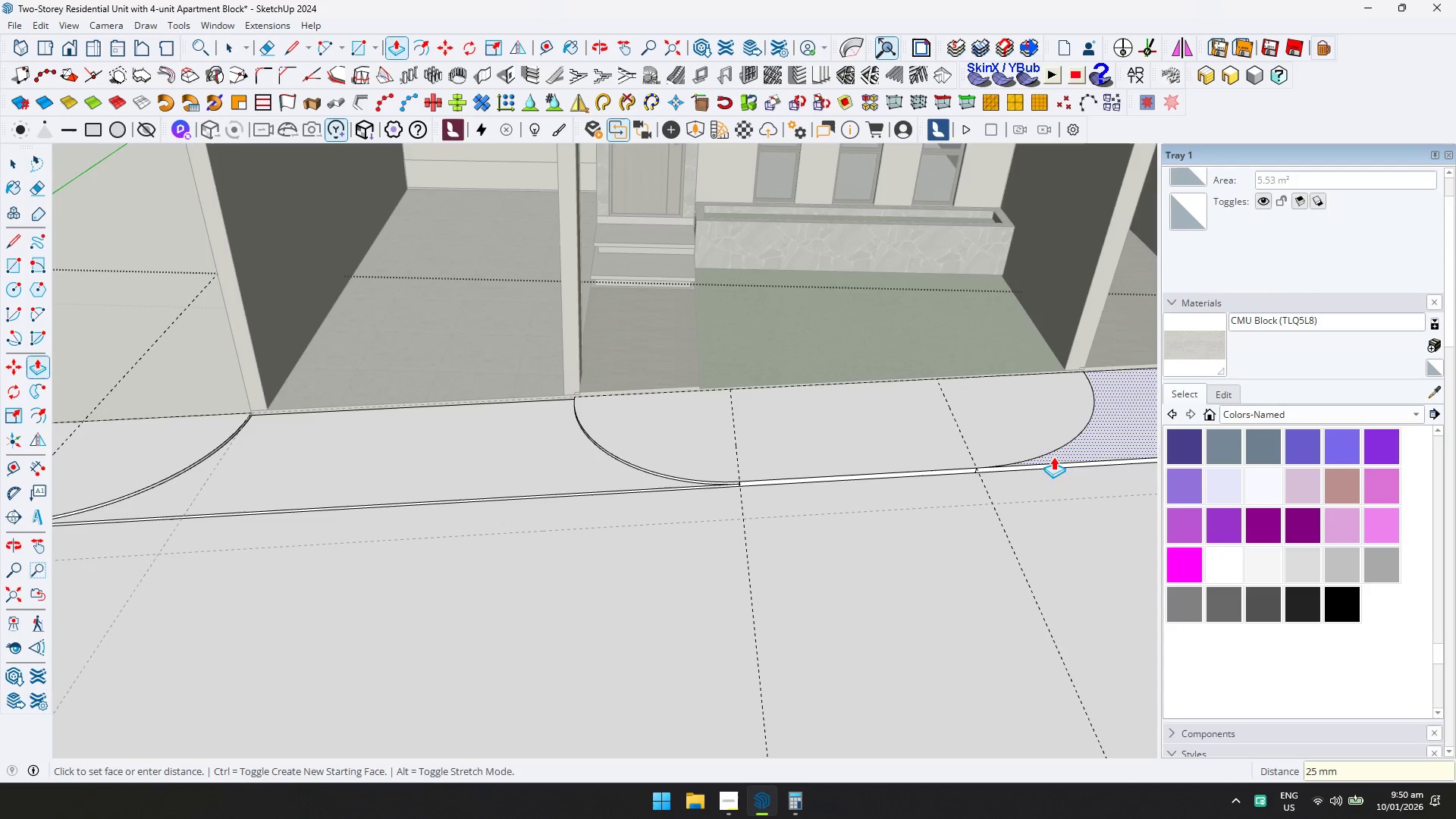 
double_click([1081, 454])
 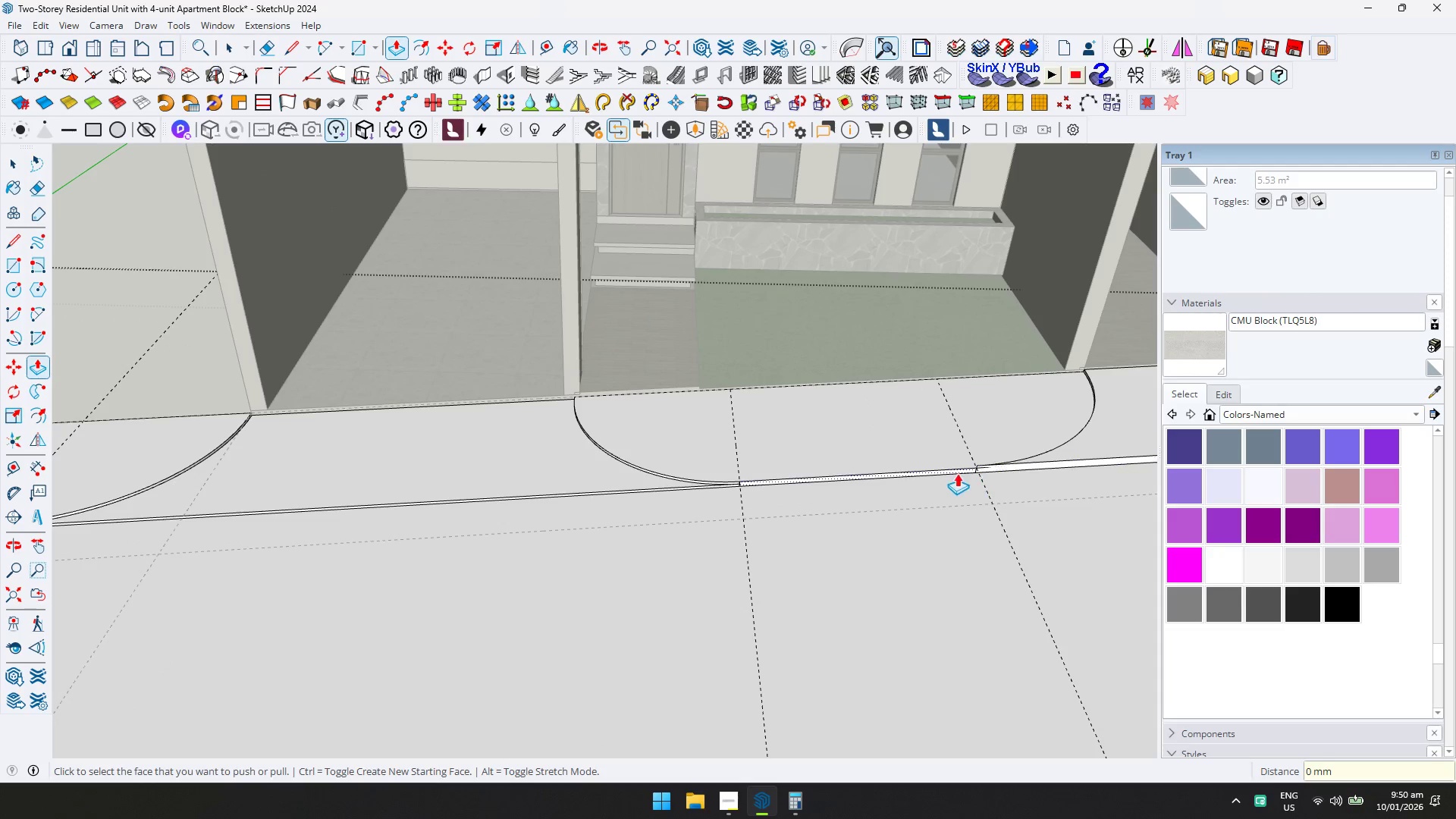 
key(Control+ControlLeft)
 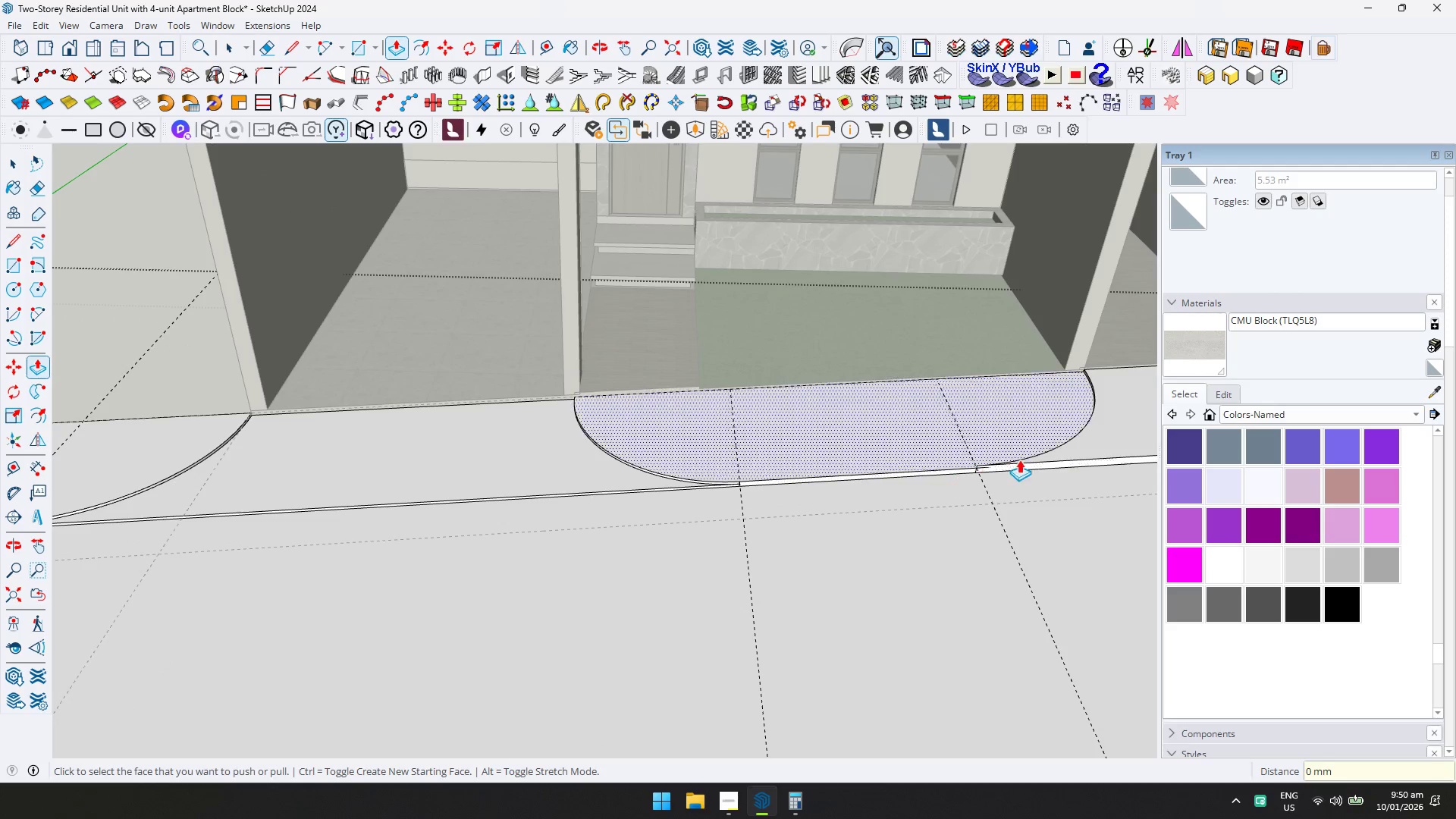 
key(Control+Z)
 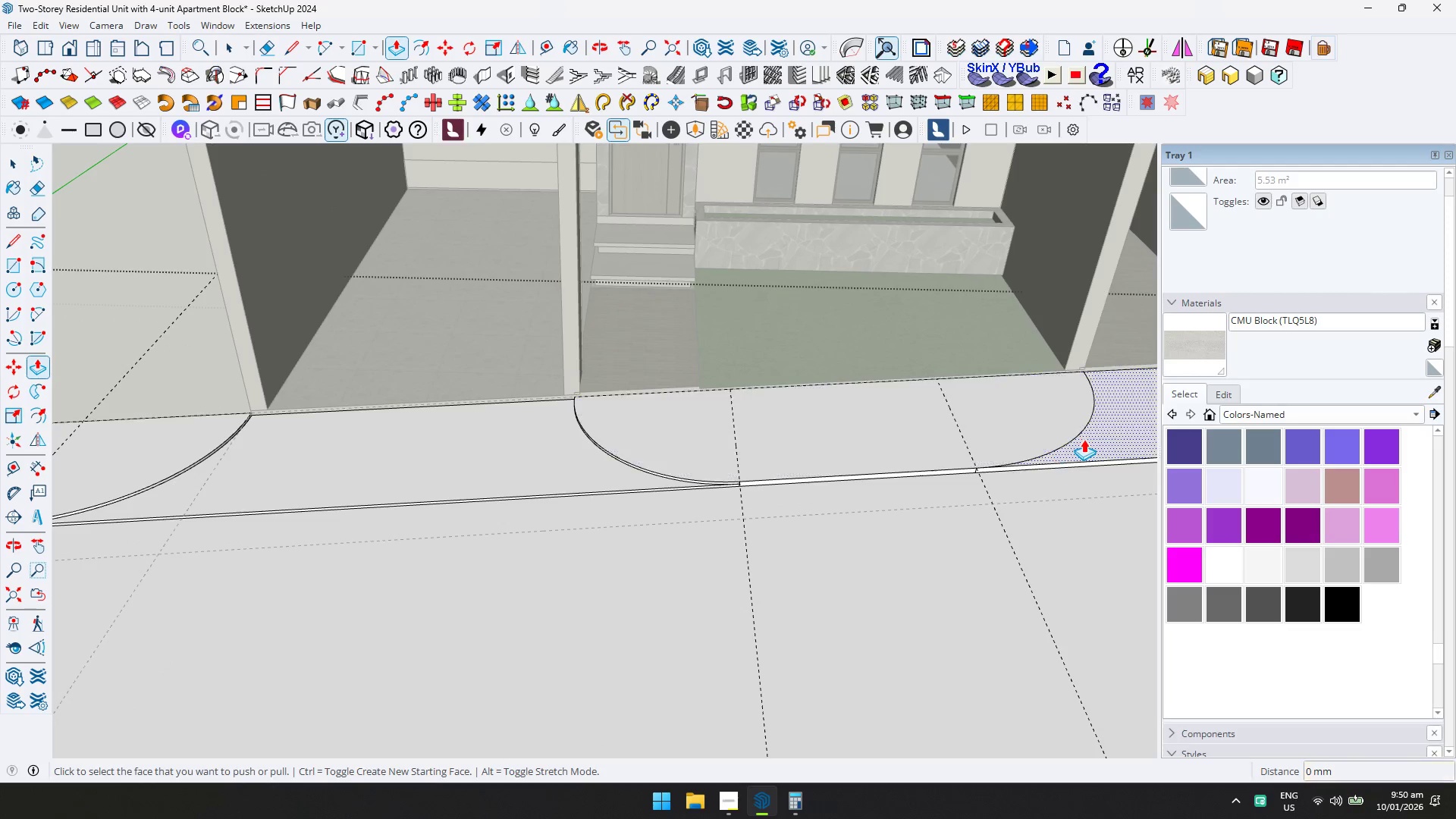 
left_click([1084, 439])
 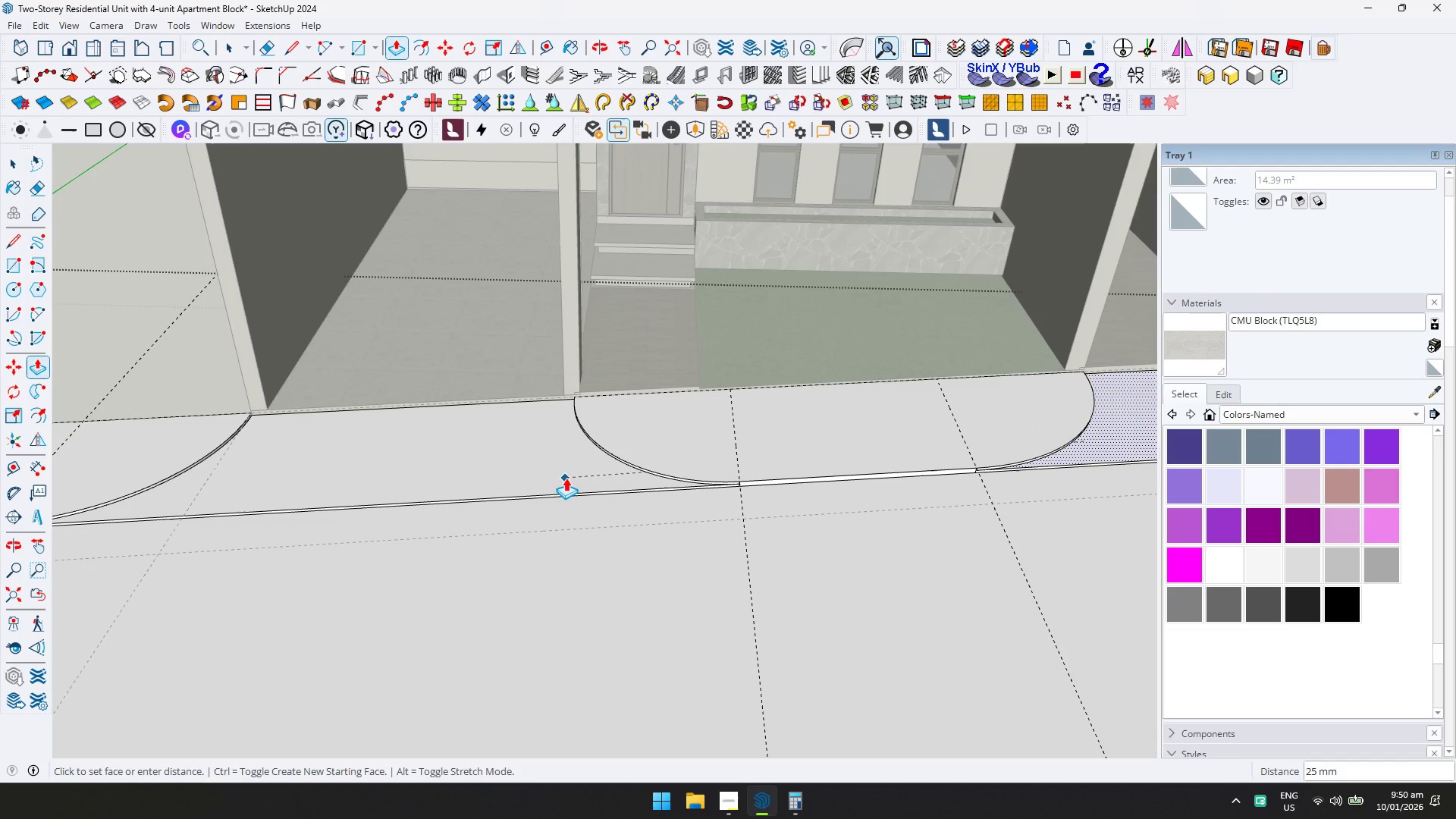 
left_click([566, 478])
 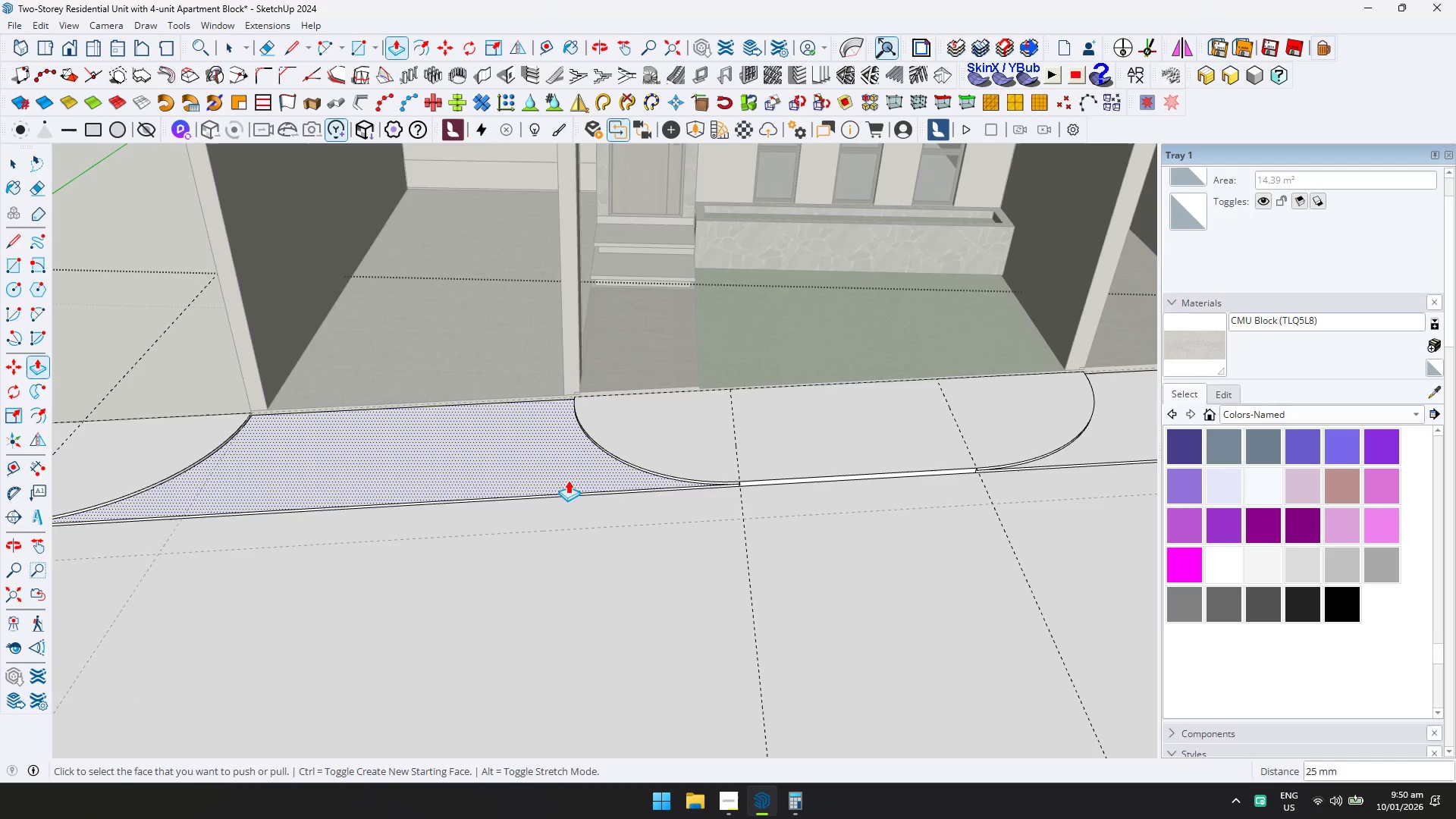 
scroll: coordinate [614, 504], scroll_direction: down, amount: 6.0
 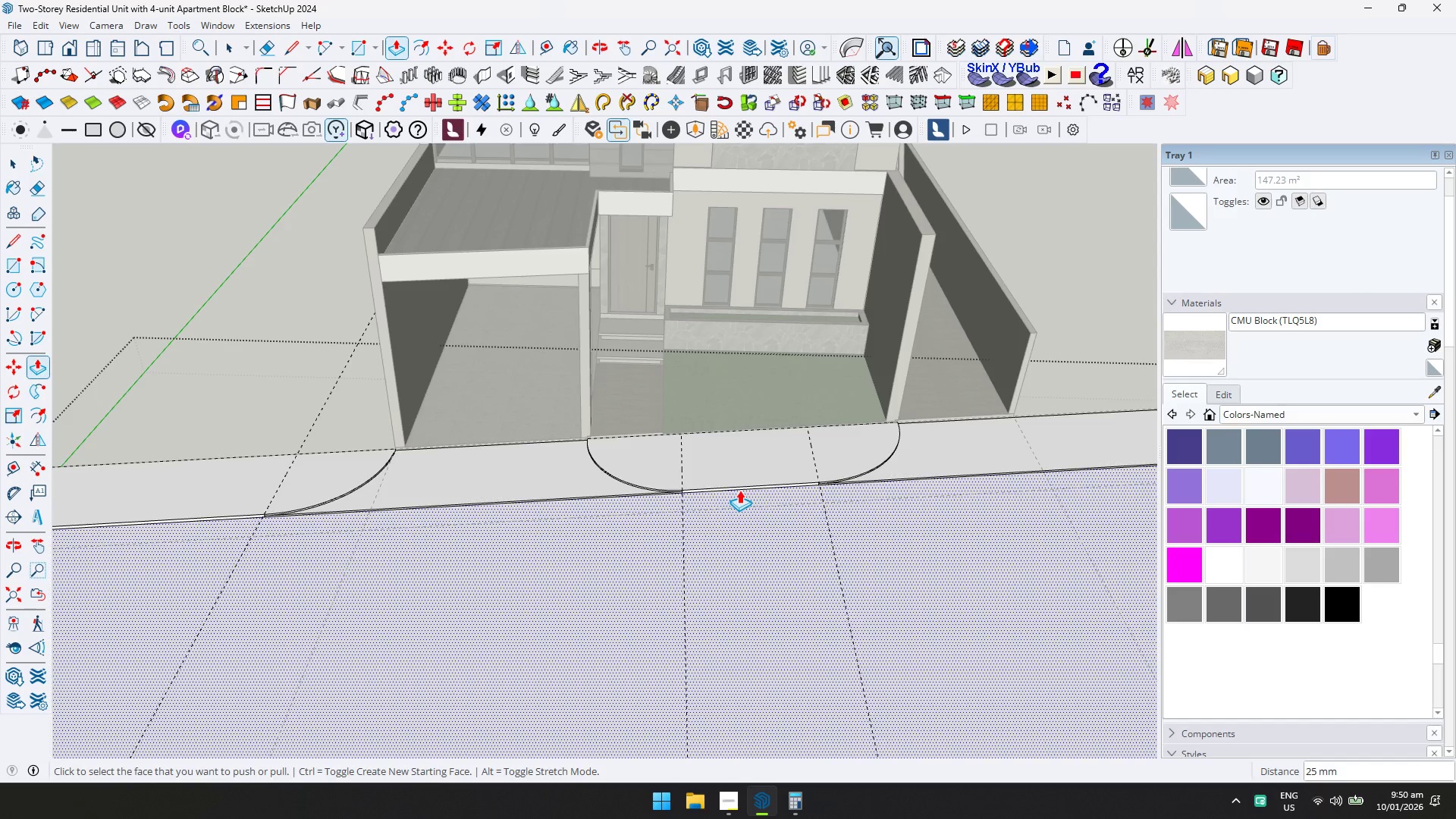 
hold_key(key=ShiftLeft, duration=0.58)
scroll: coordinate [651, 518], scroll_direction: down, amount: 1.0
 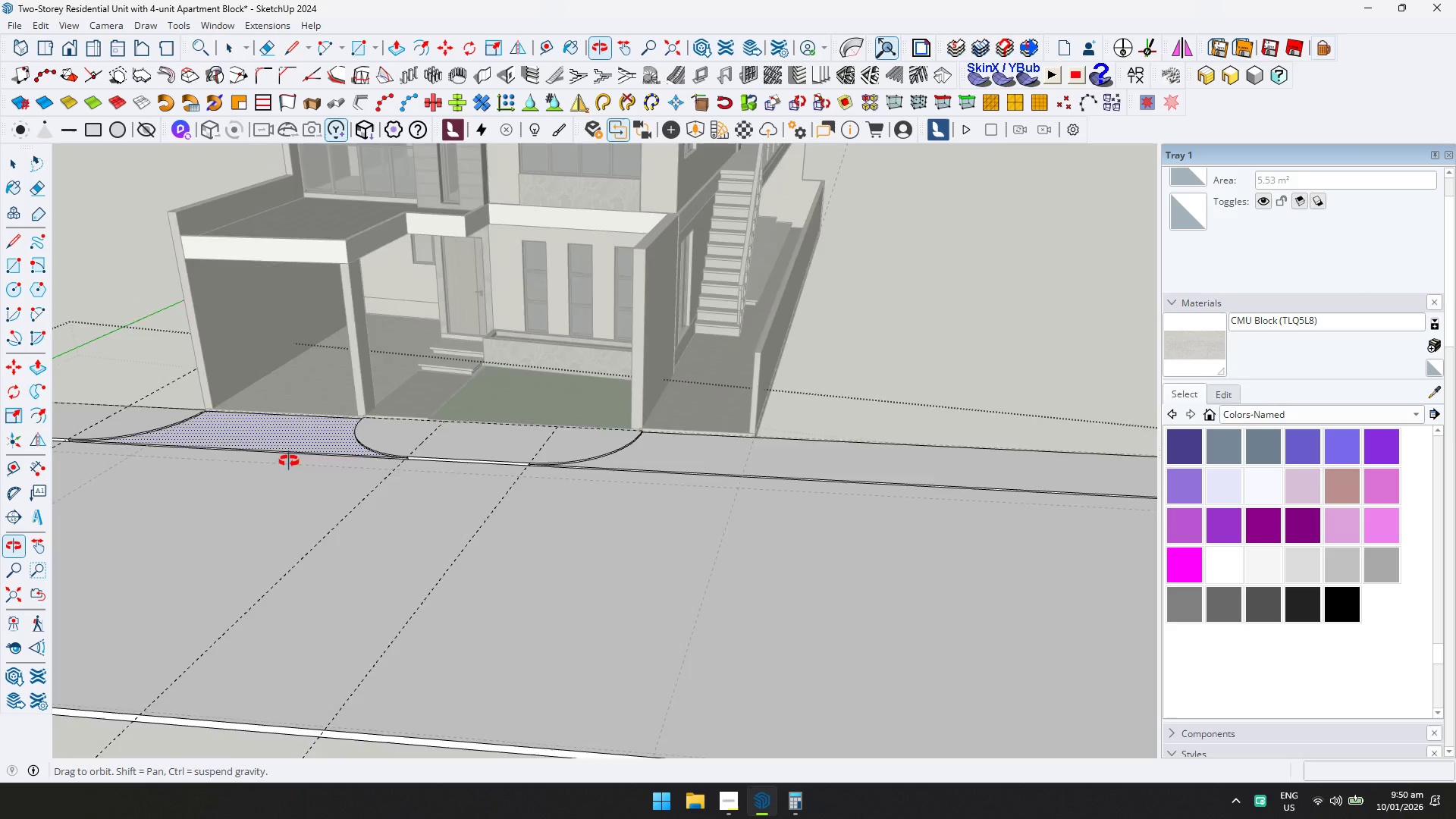 
key(Shift+ShiftLeft)
 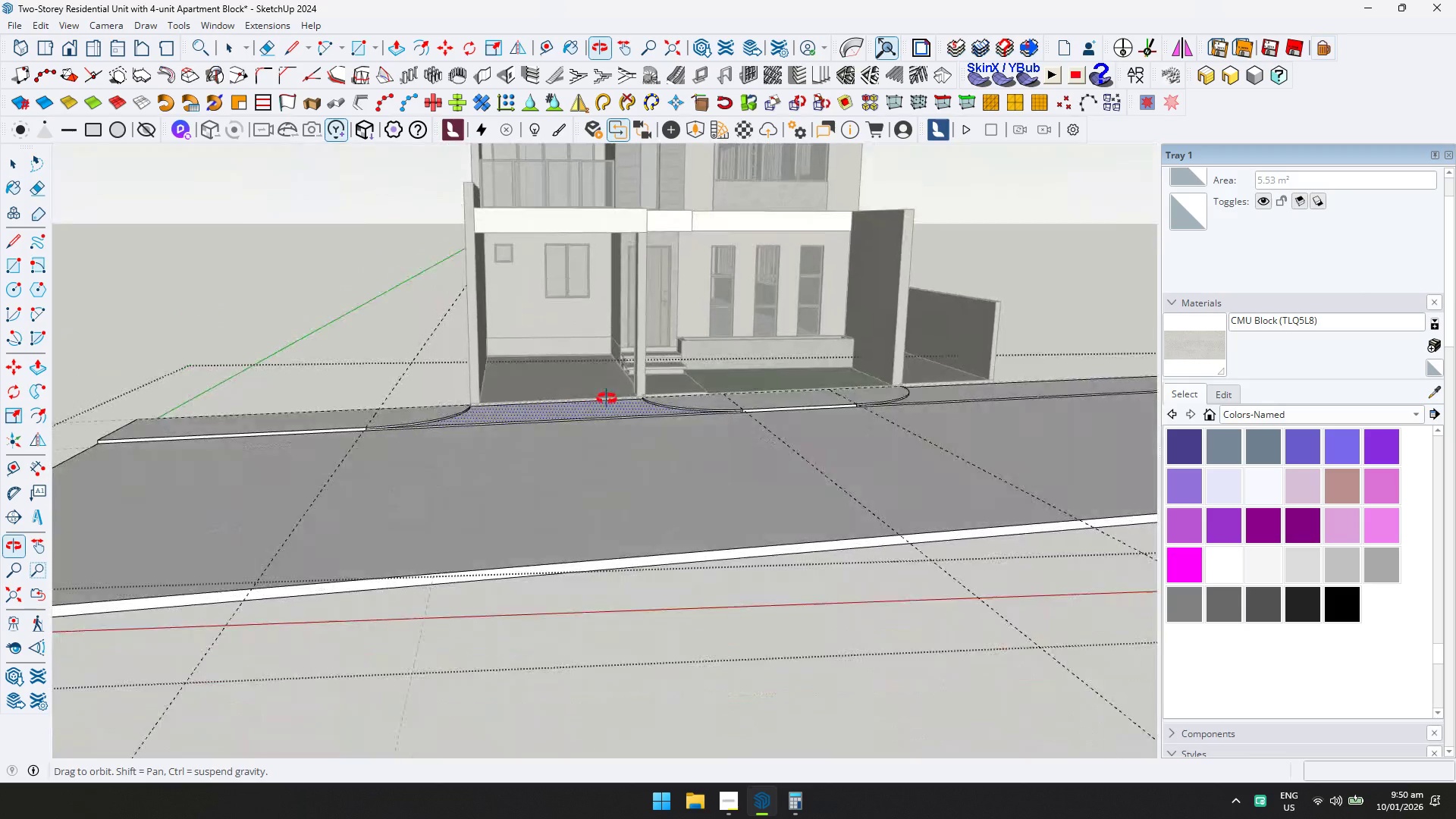 
key(Space)
 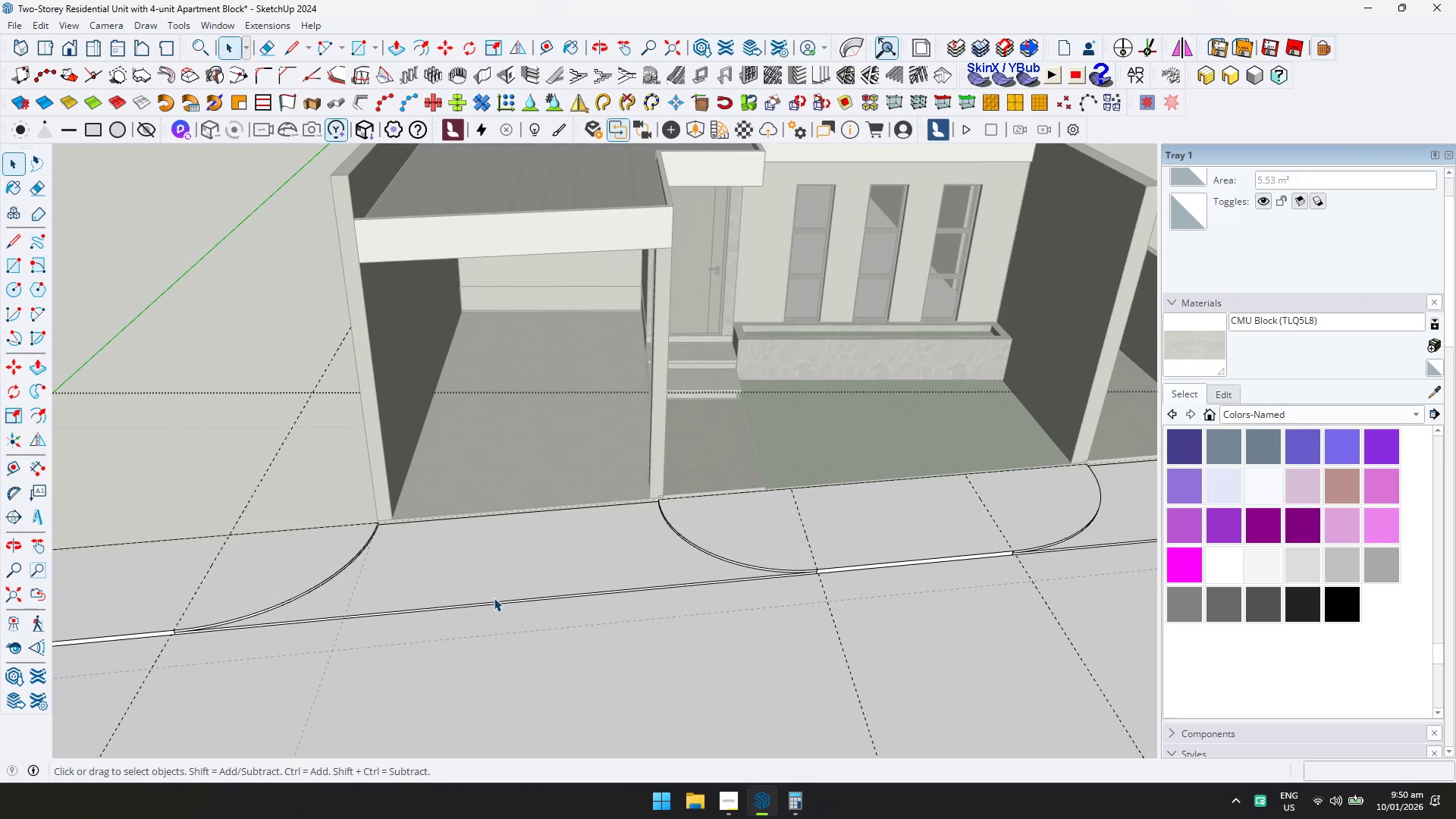 
scroll: coordinate [491, 602], scroll_direction: up, amount: 5.0
 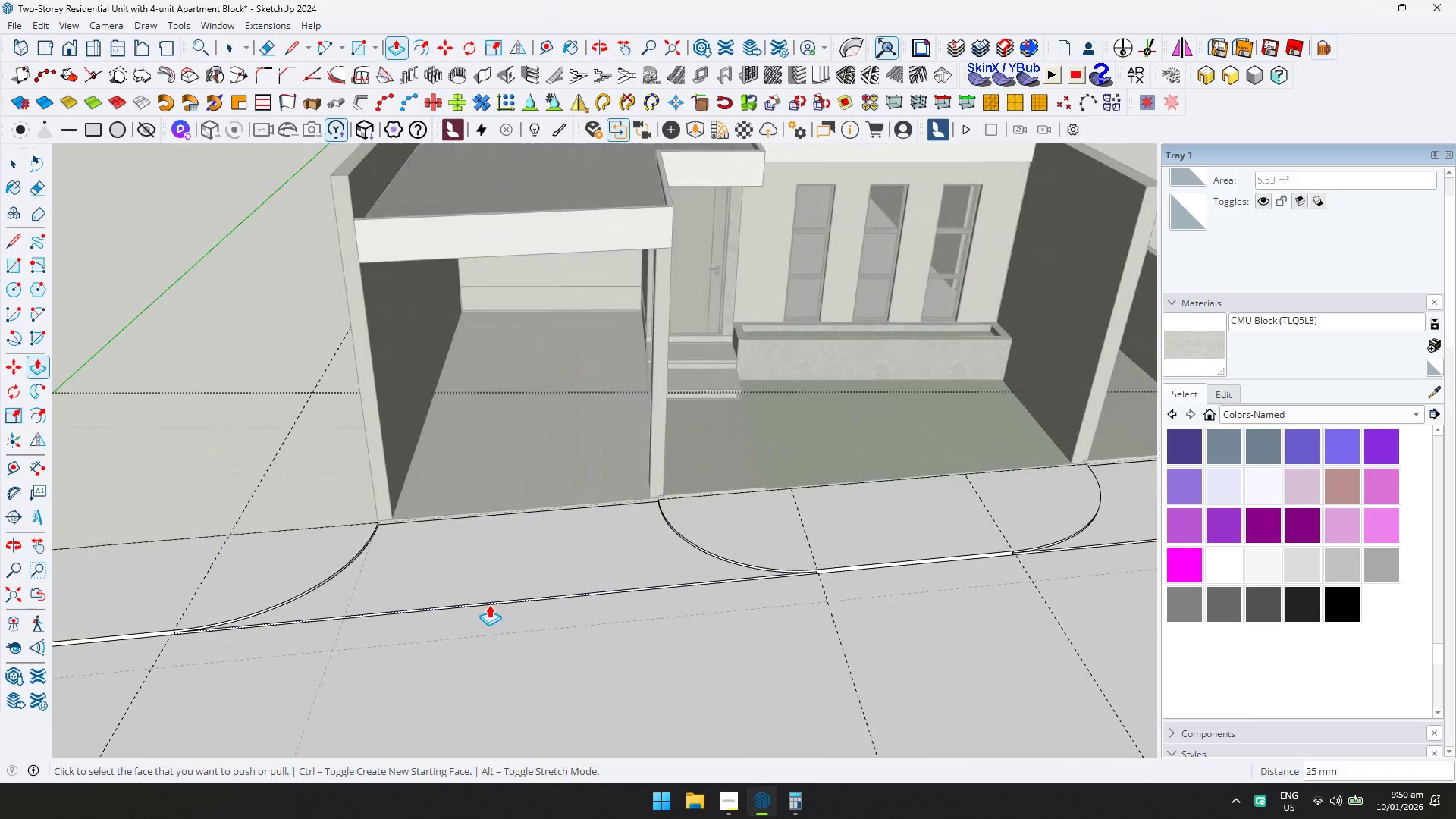 
left_click([496, 599])
 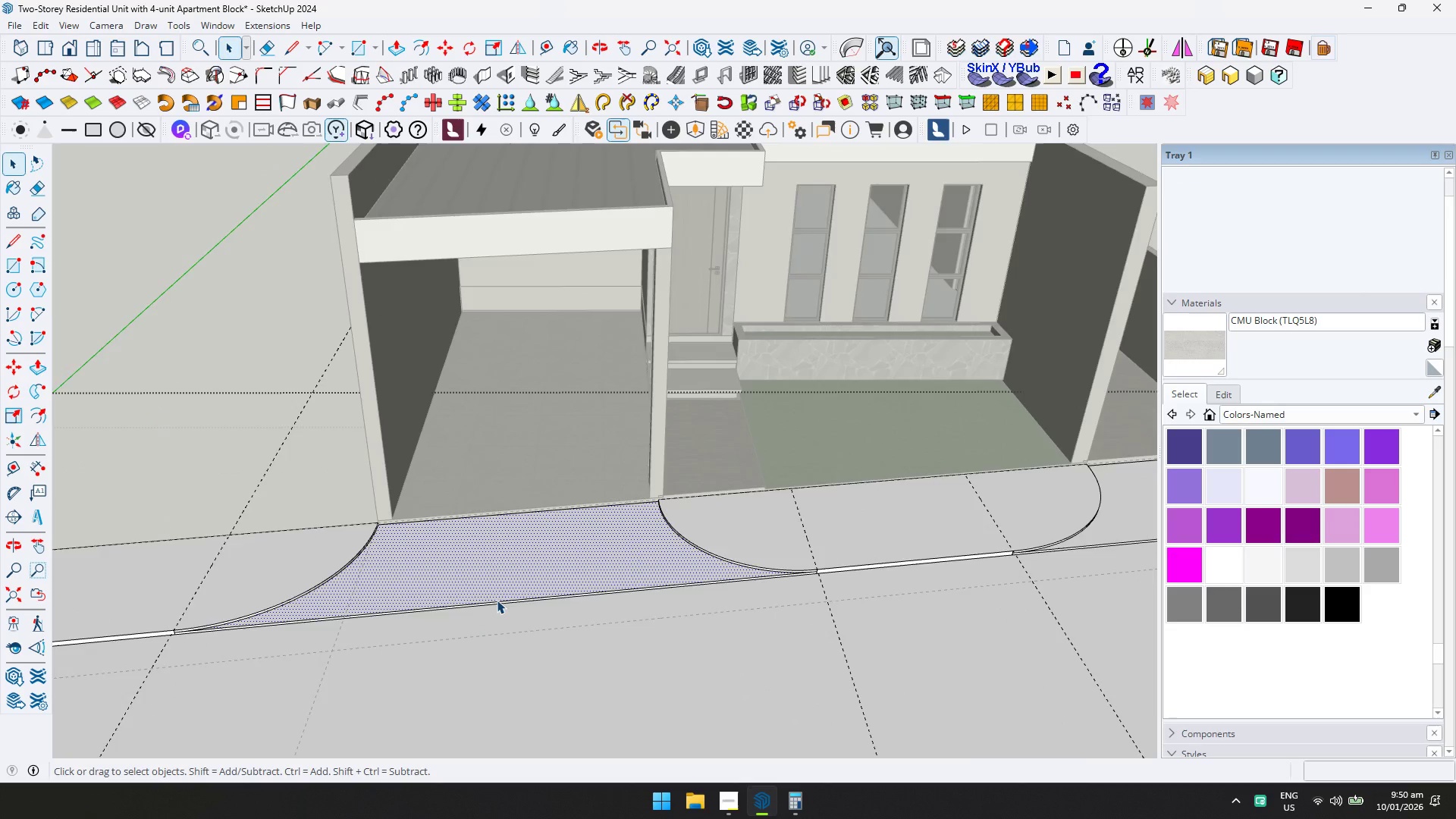 
left_click([499, 602])
 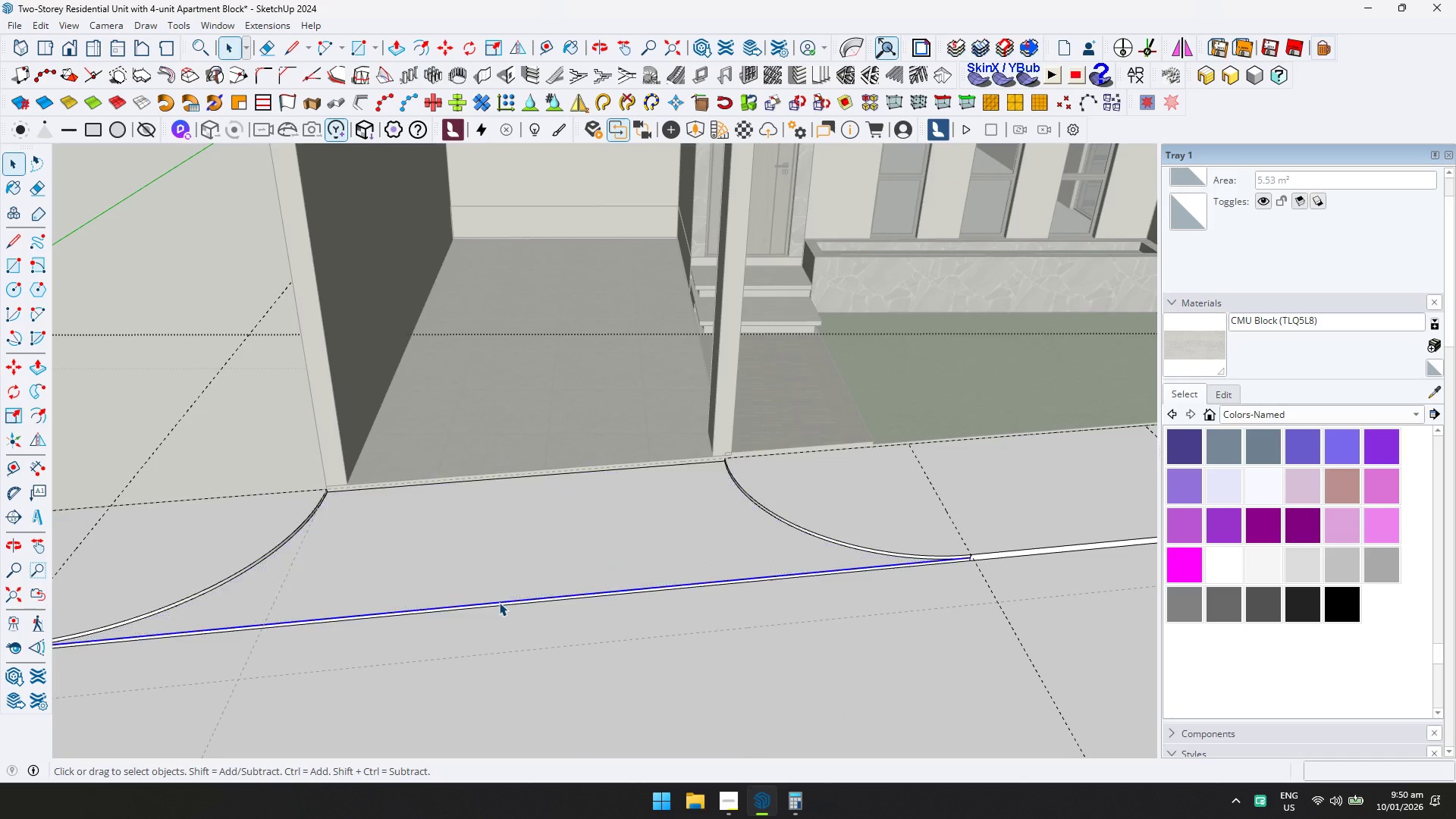 
scroll: coordinate [497, 601], scroll_direction: up, amount: 4.0
 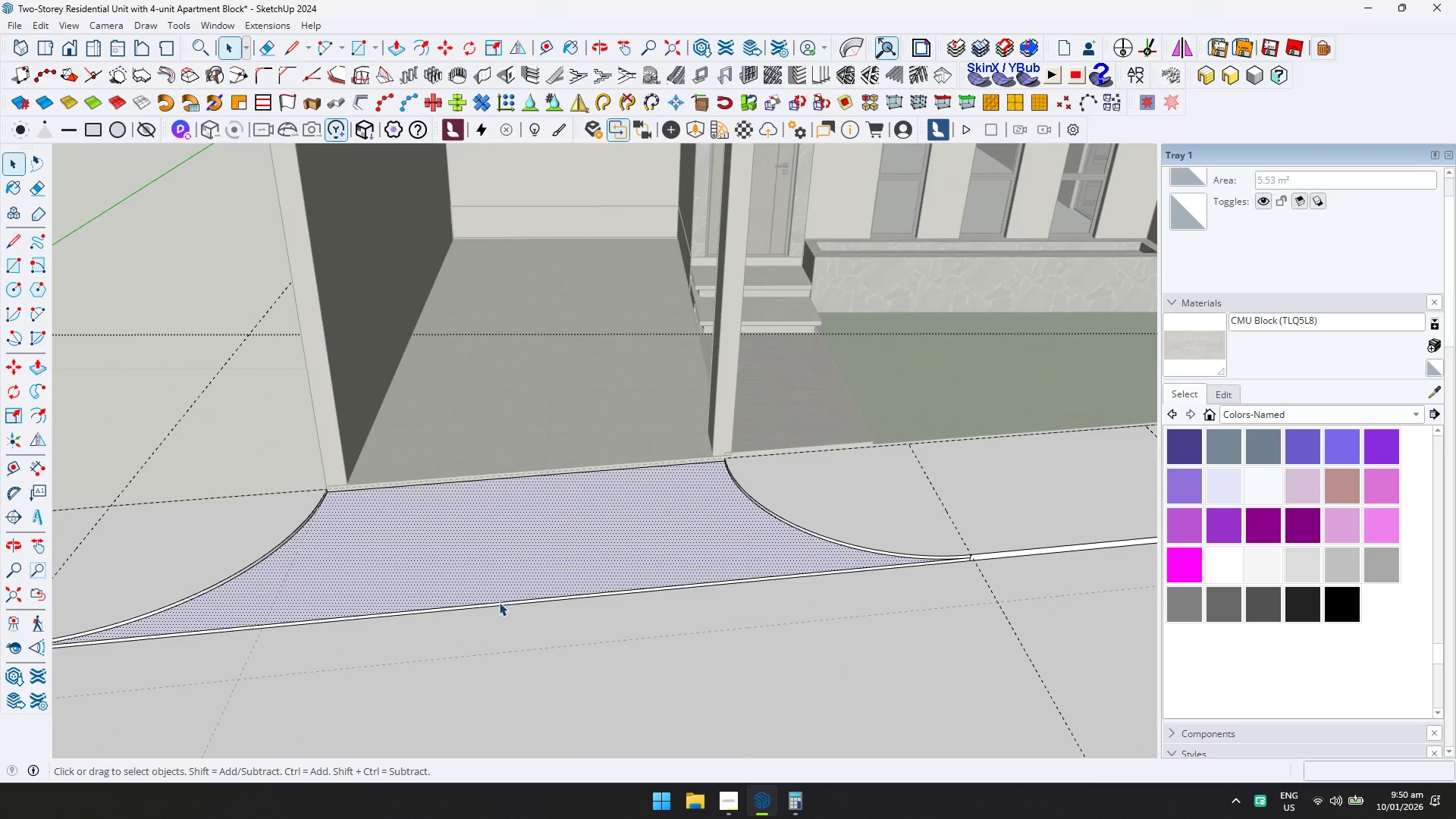 
key(M)
 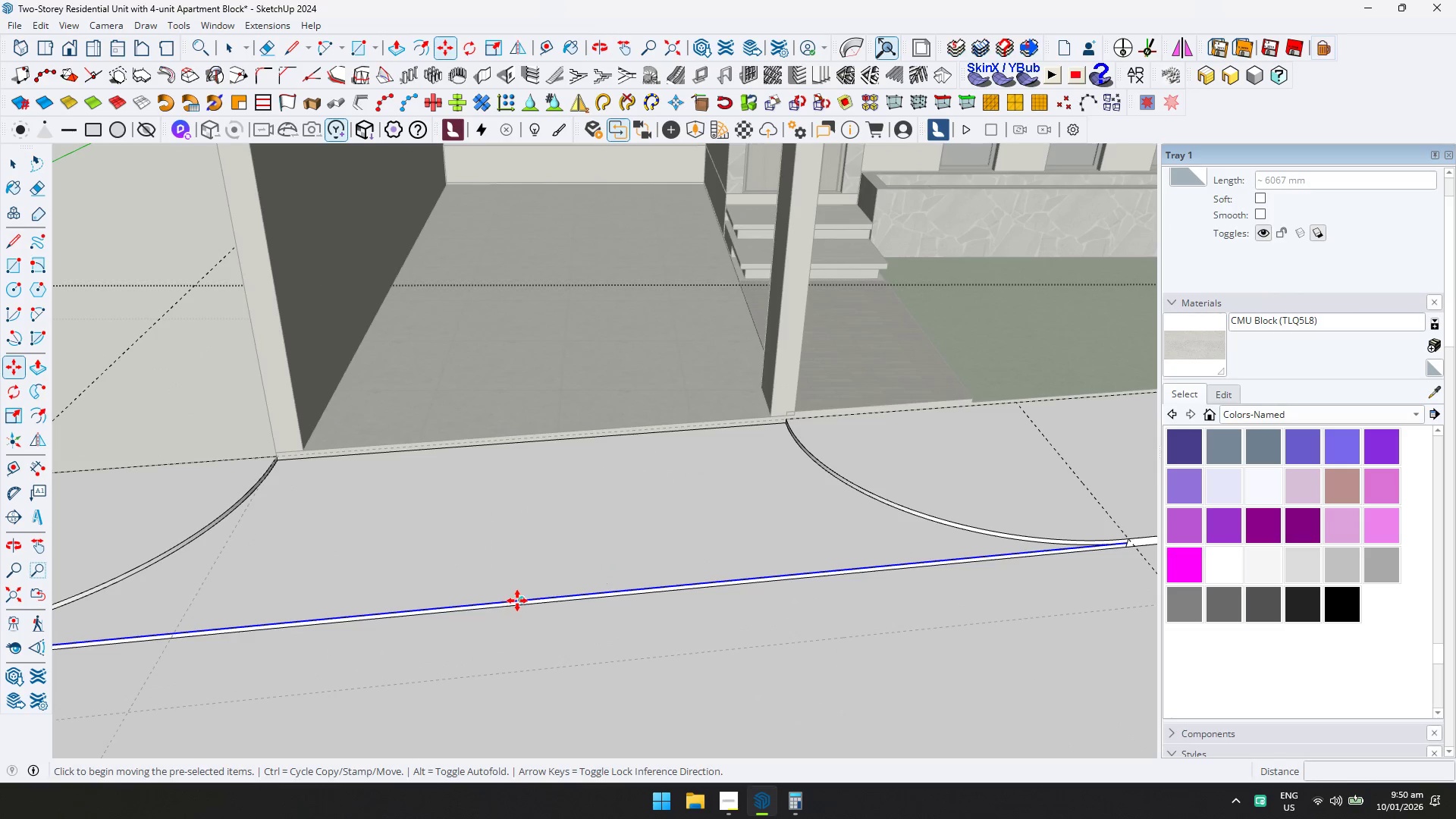 
scroll: coordinate [499, 602], scroll_direction: up, amount: 3.0
 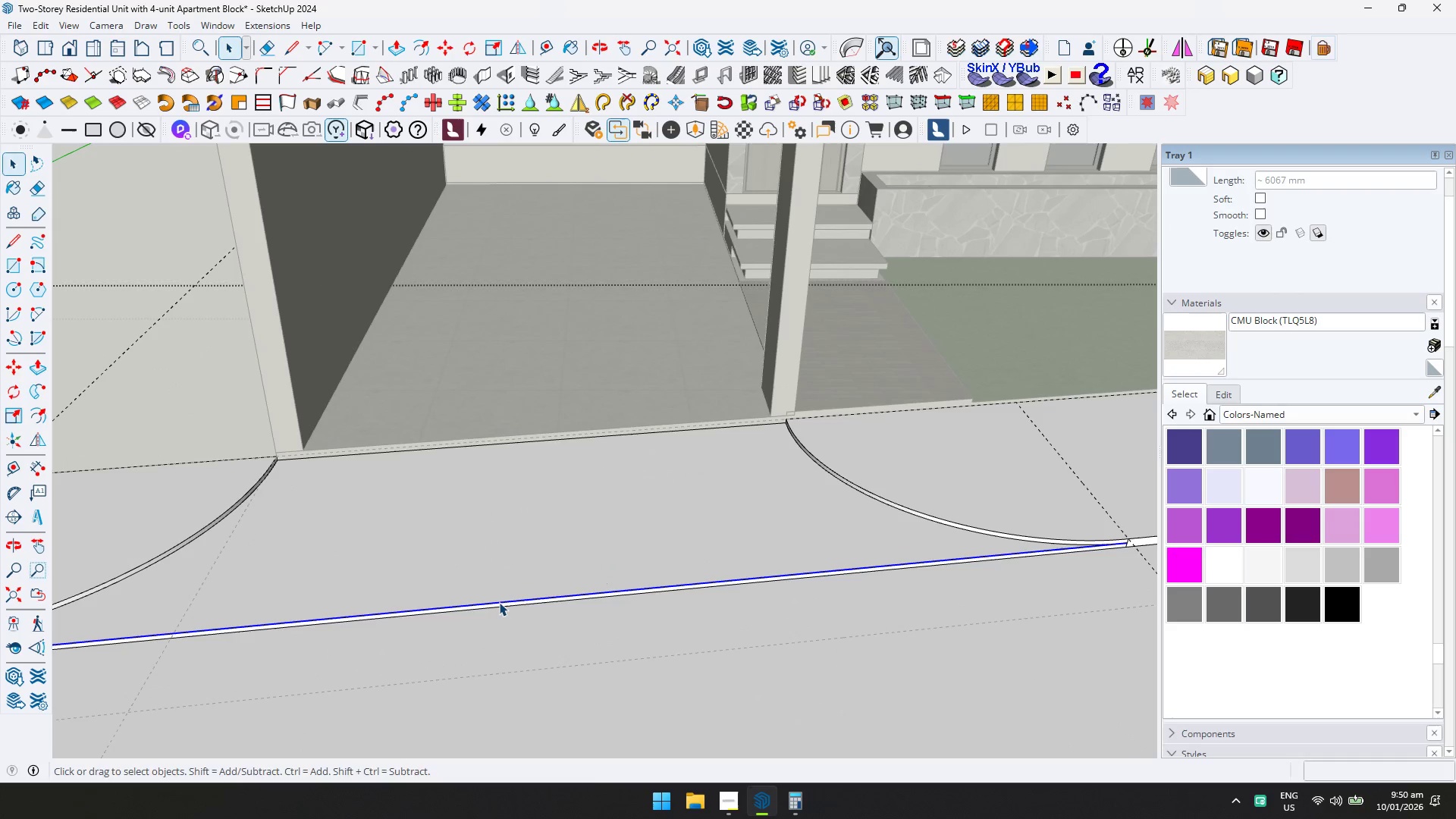 
left_click([524, 601])
 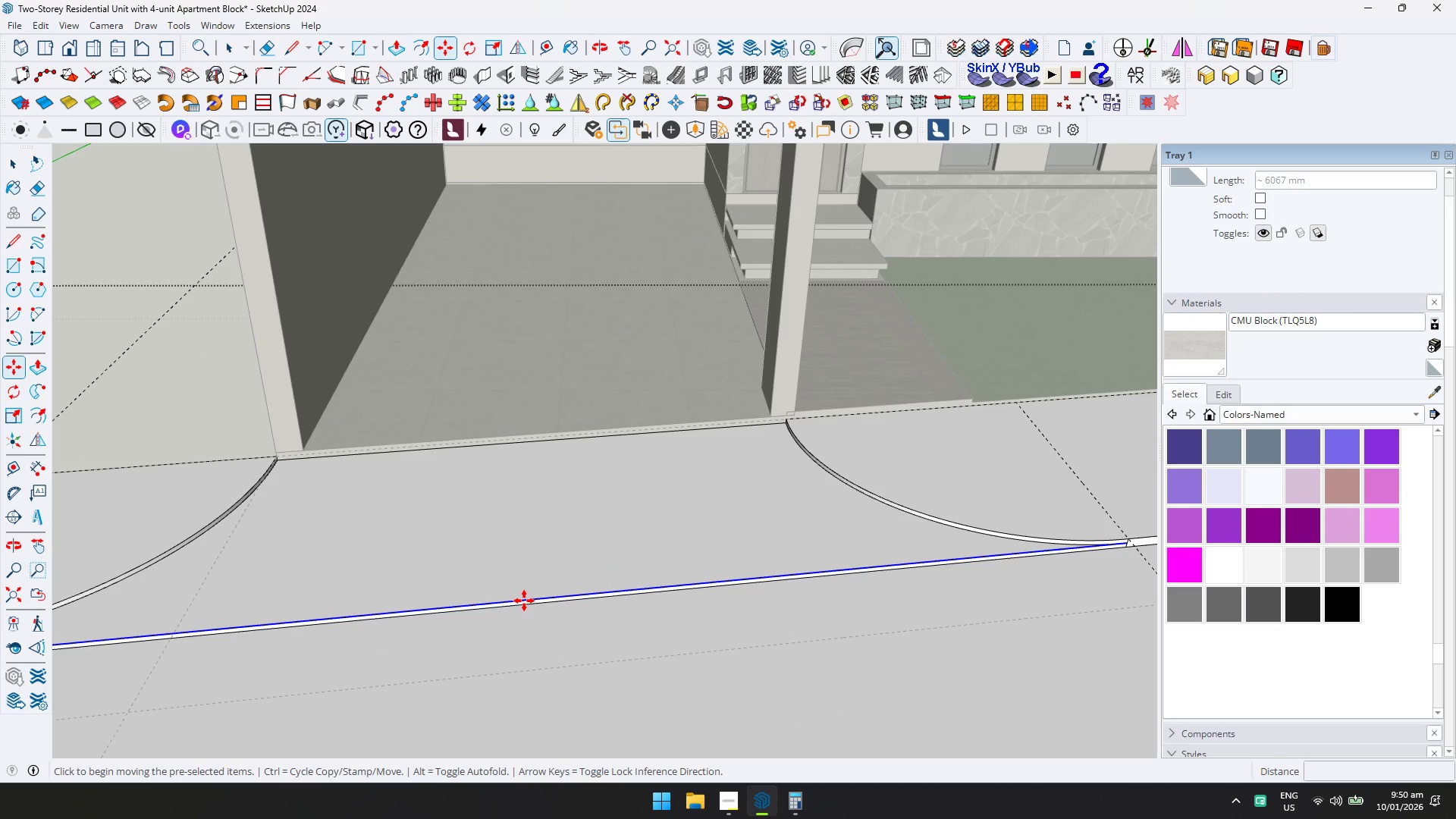 
key(ArrowUp)
 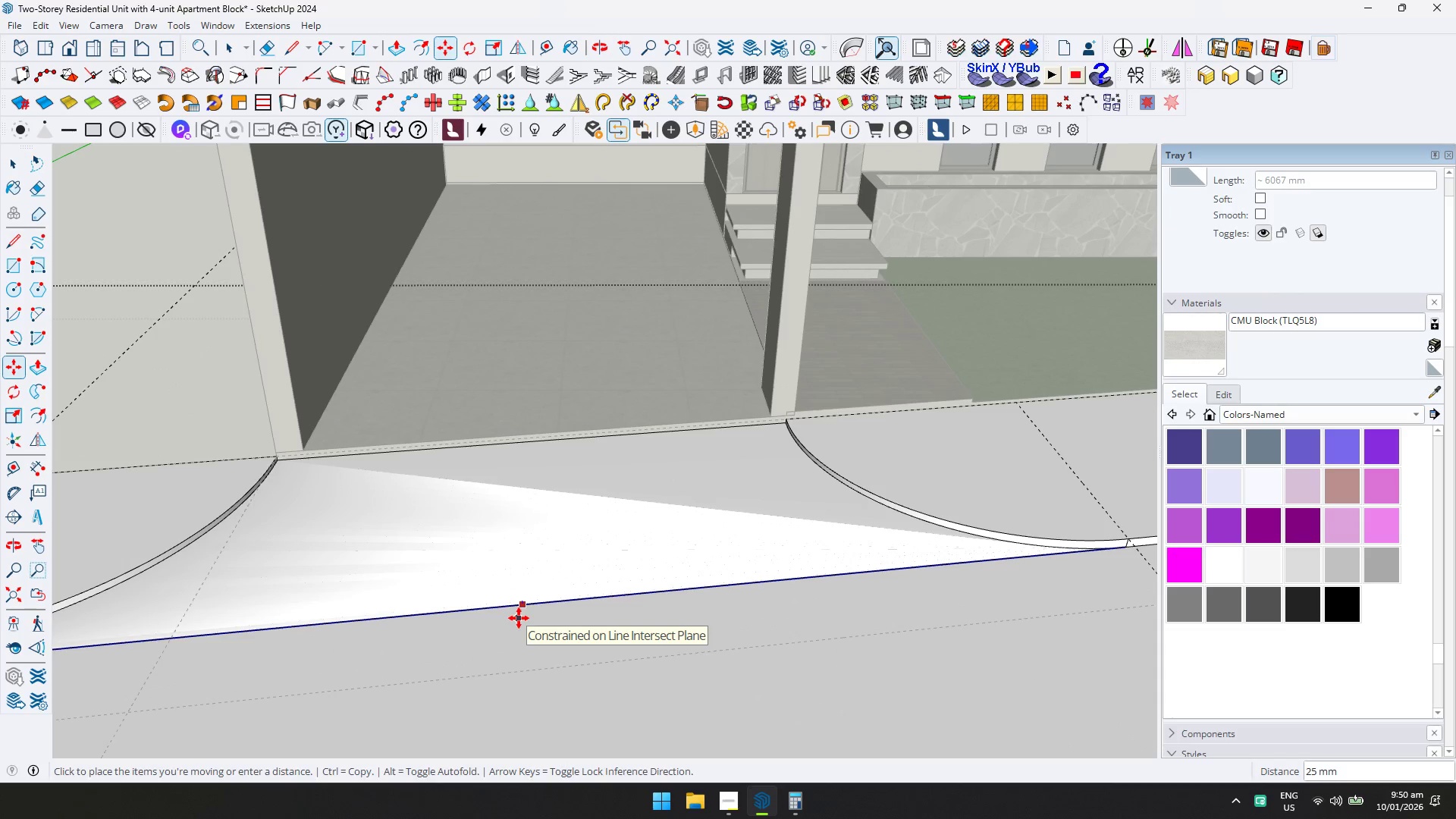 
left_click([519, 618])
 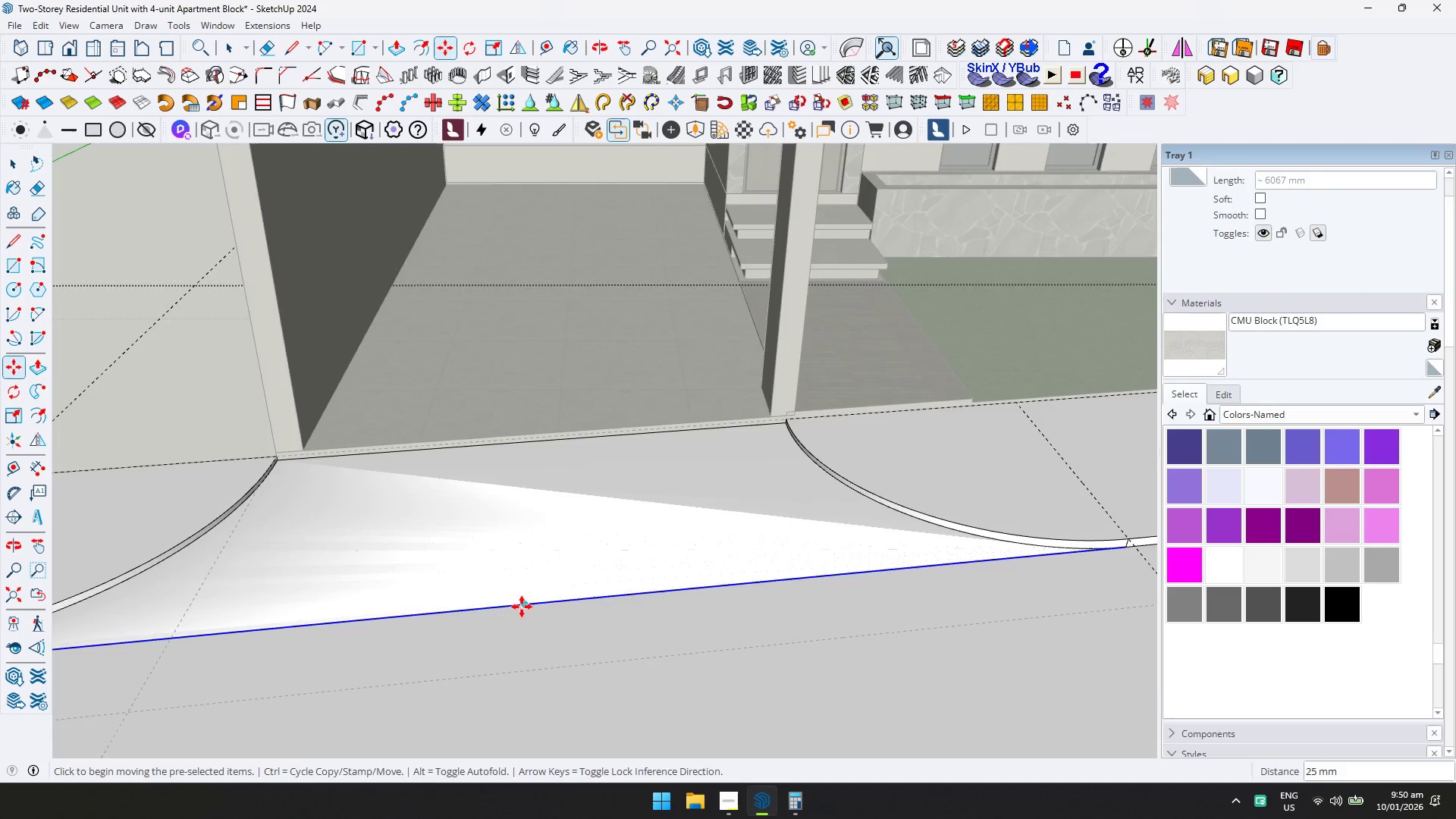 
key(Shift+ShiftLeft)
 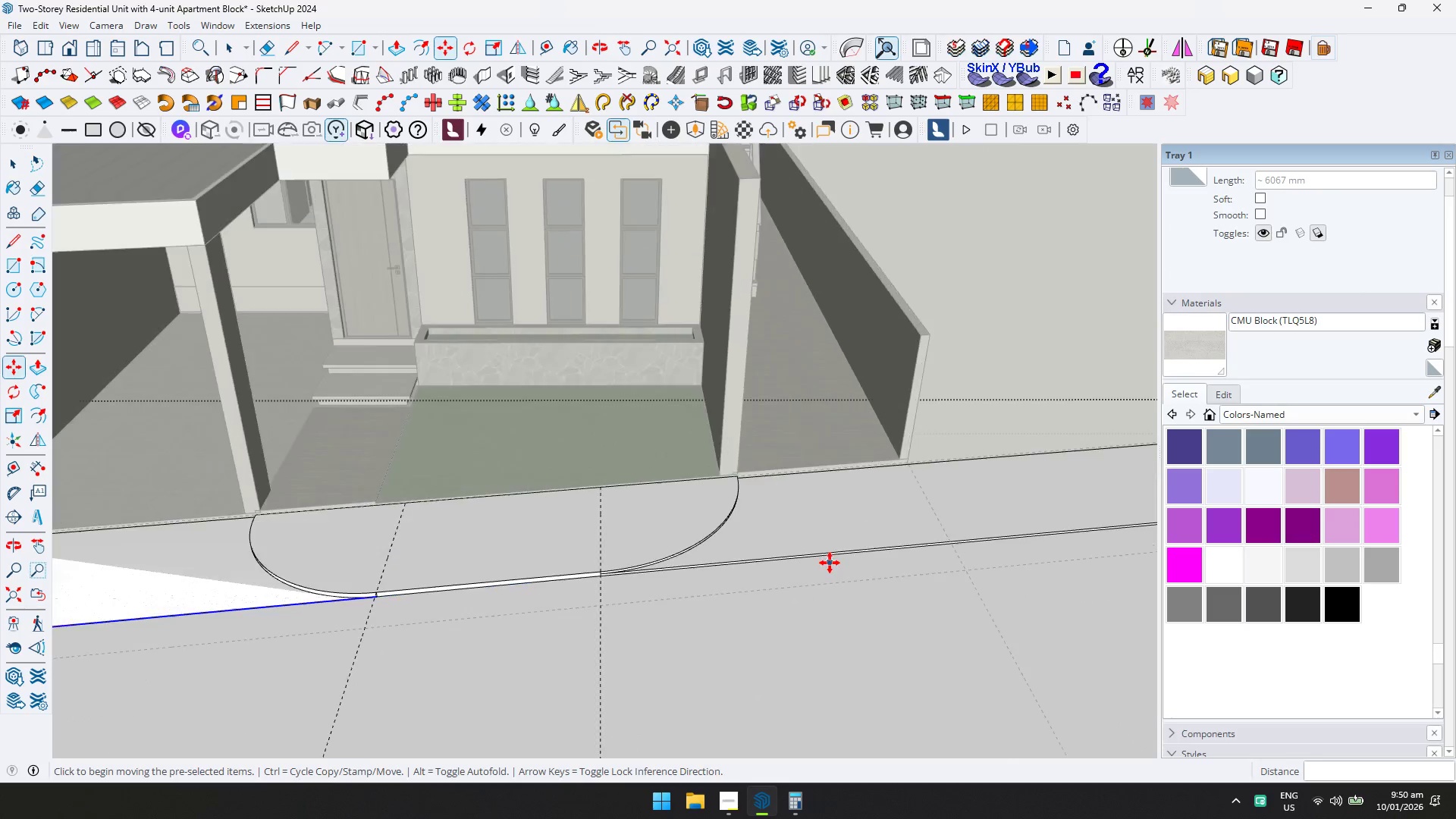 
key(Space)
 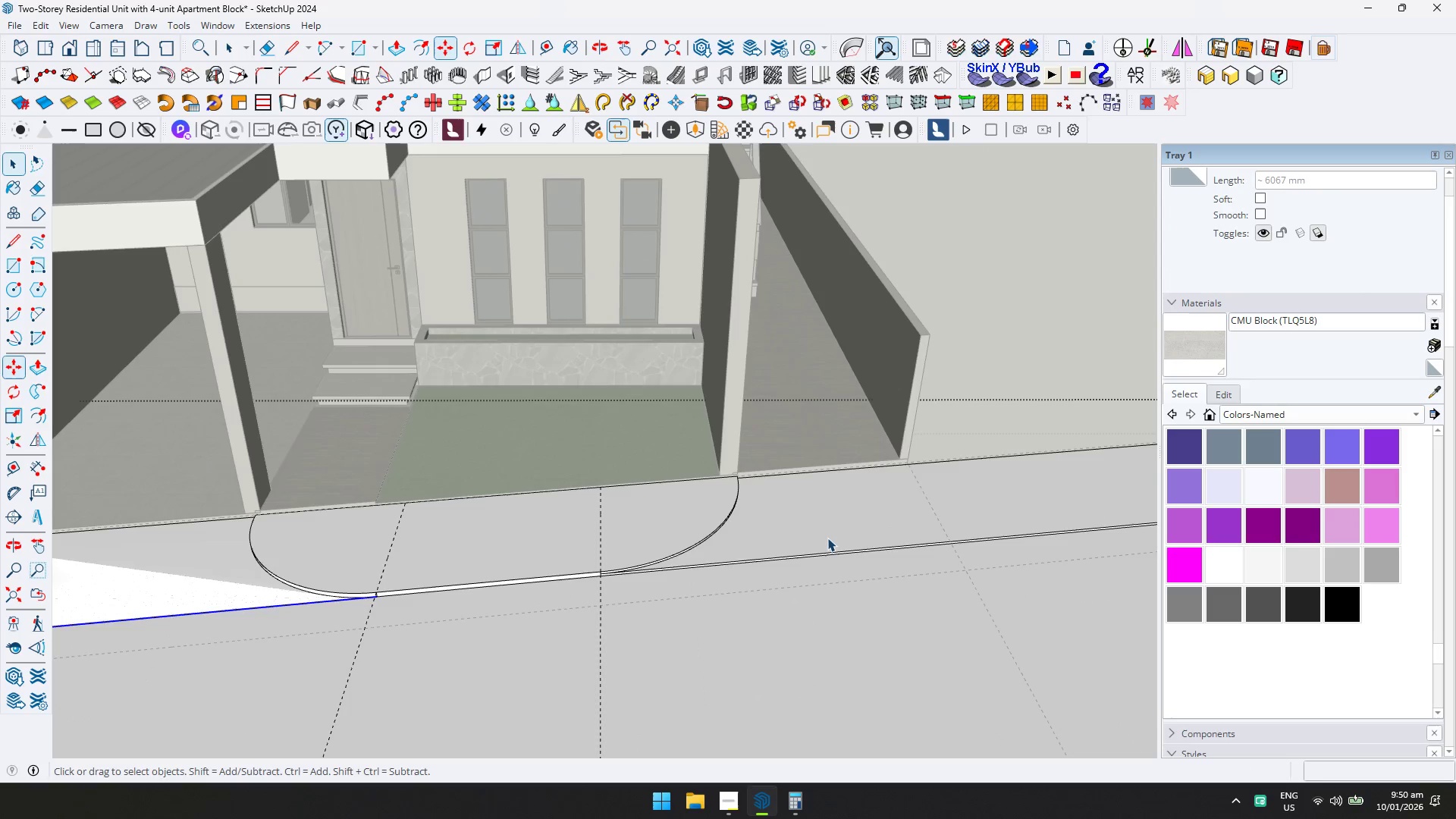 
left_click([827, 537])
 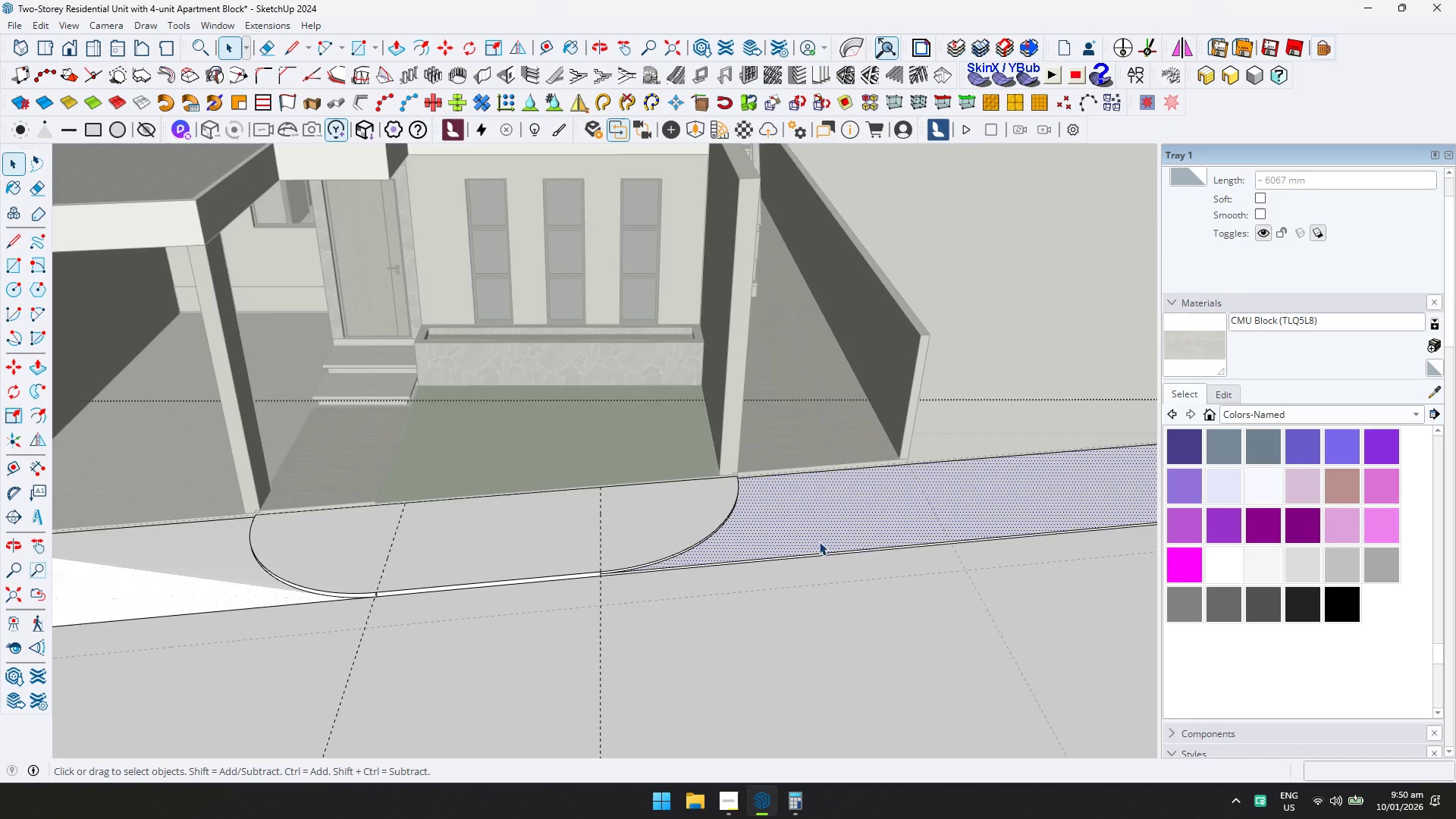 
scroll: coordinate [830, 563], scroll_direction: down, amount: 7.0
 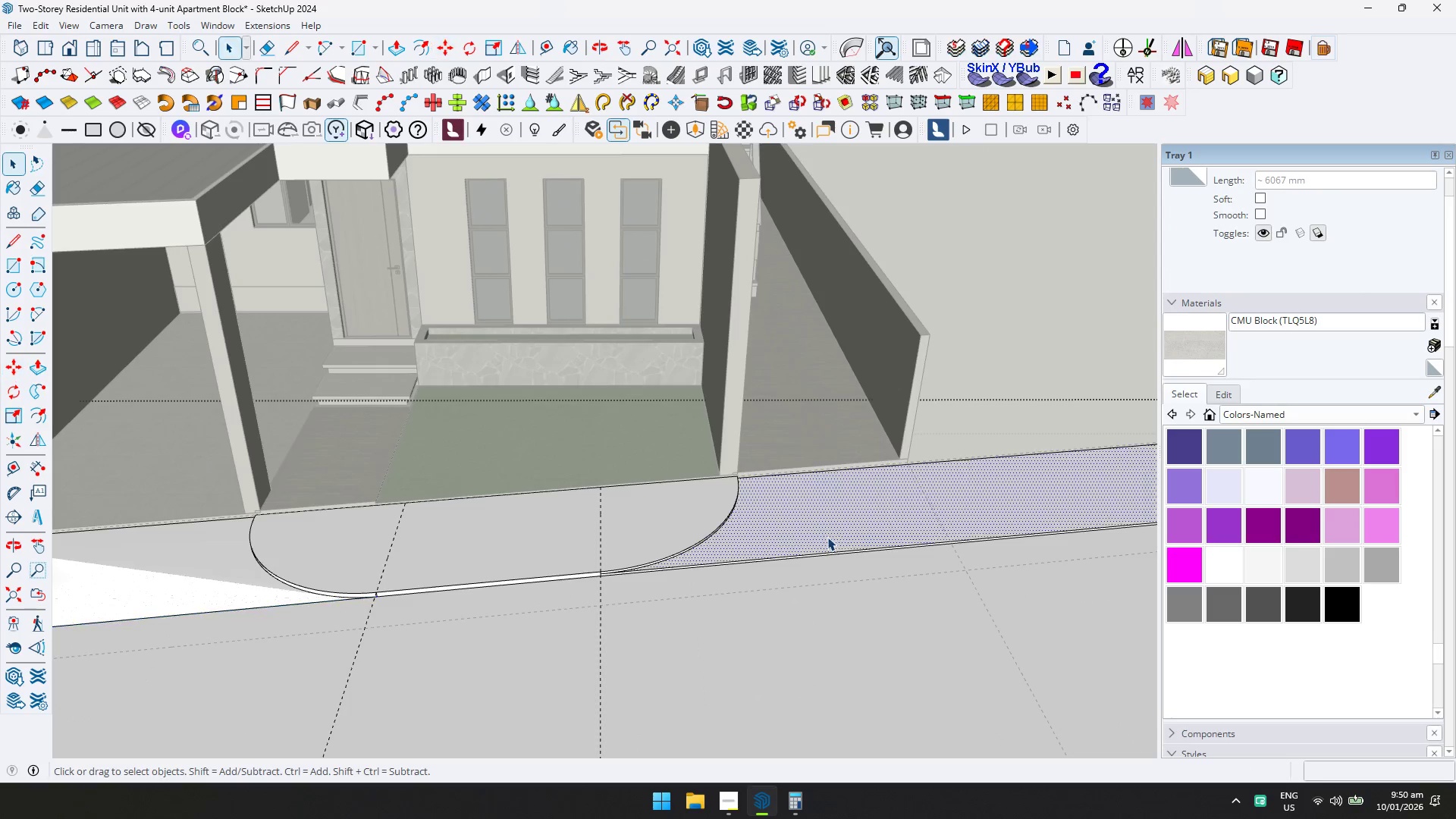 
key(Shift+ShiftLeft)
 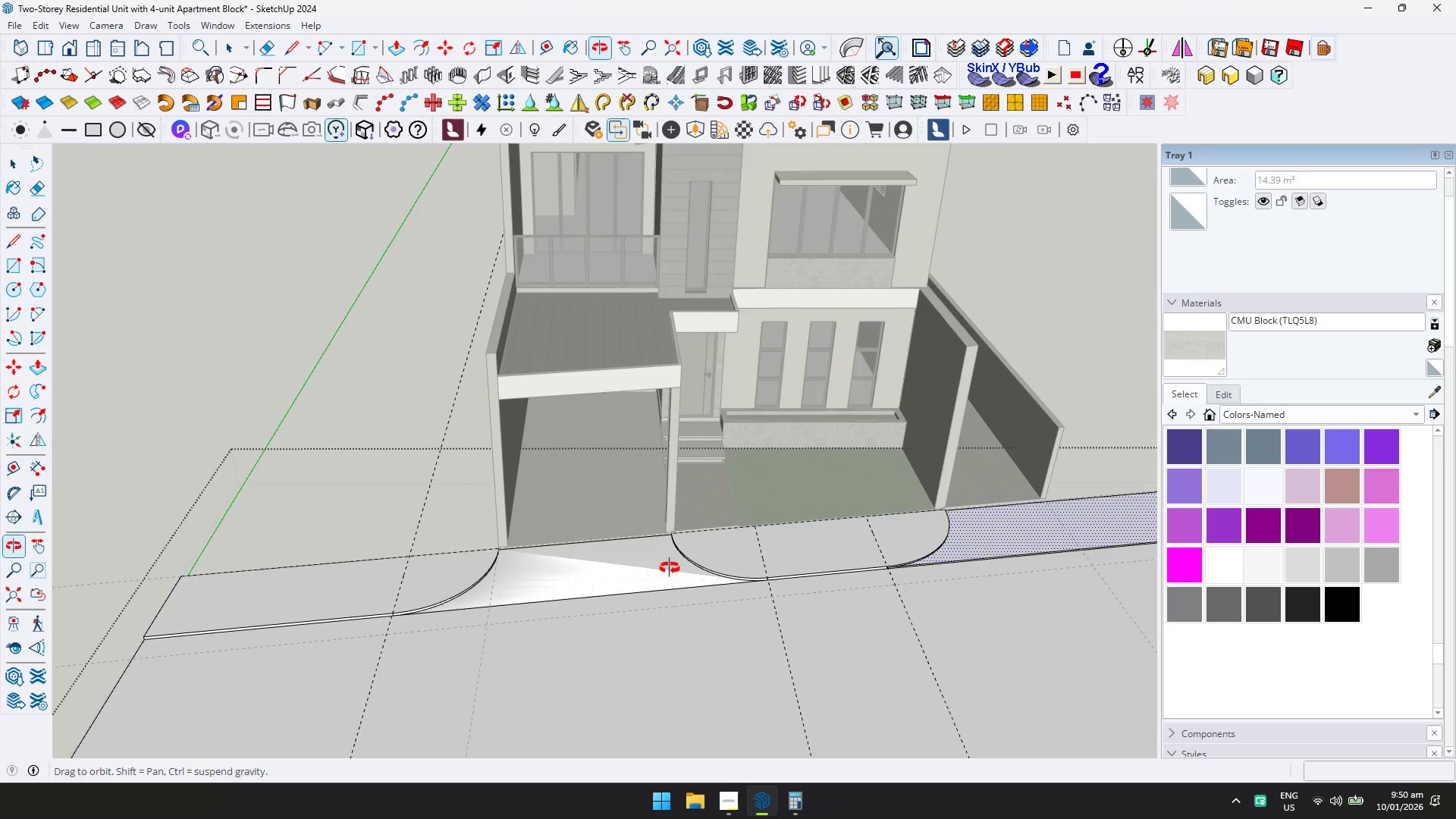 
scroll: coordinate [808, 549], scroll_direction: down, amount: 6.0
 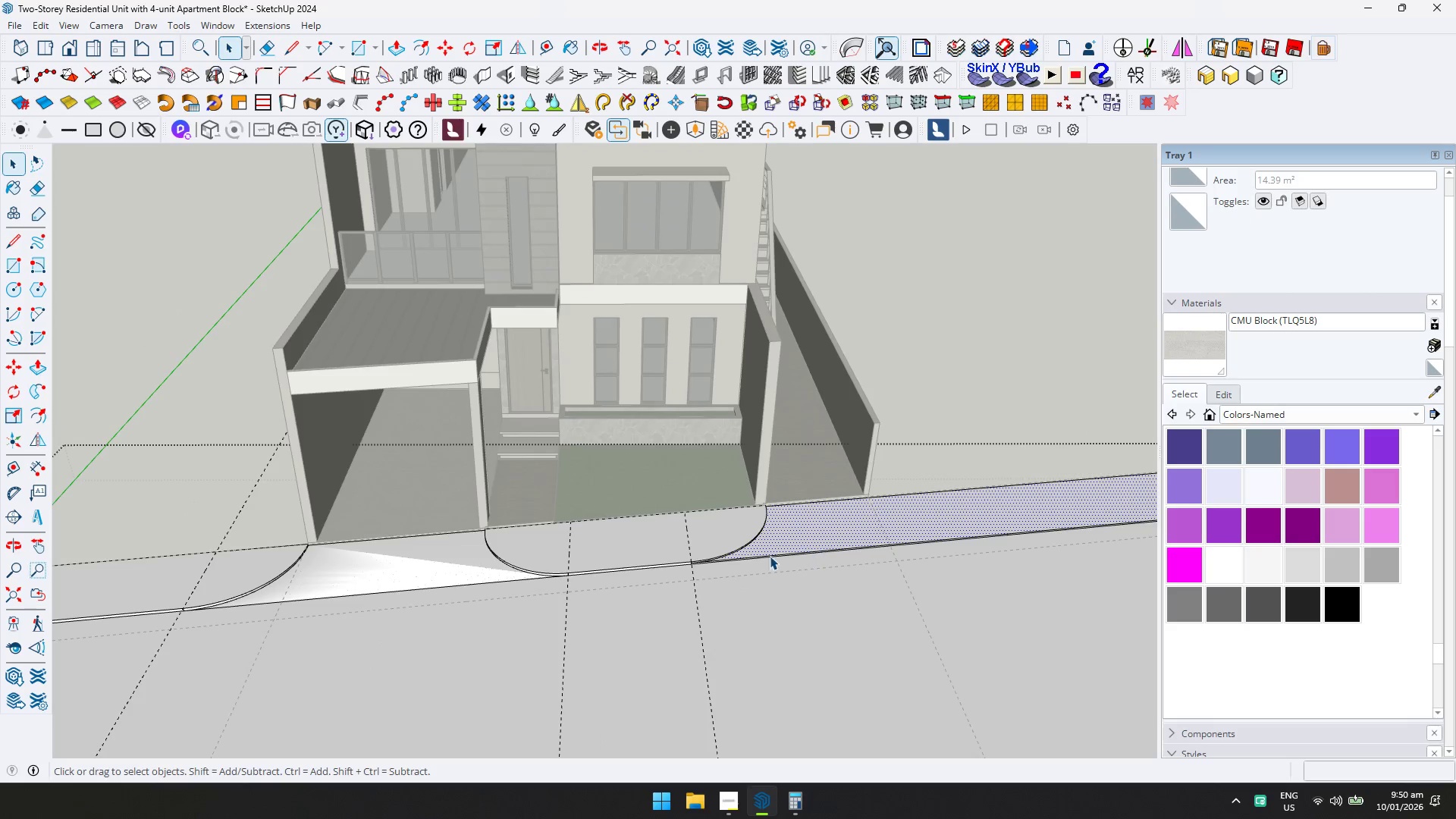 
left_click([606, 582])
 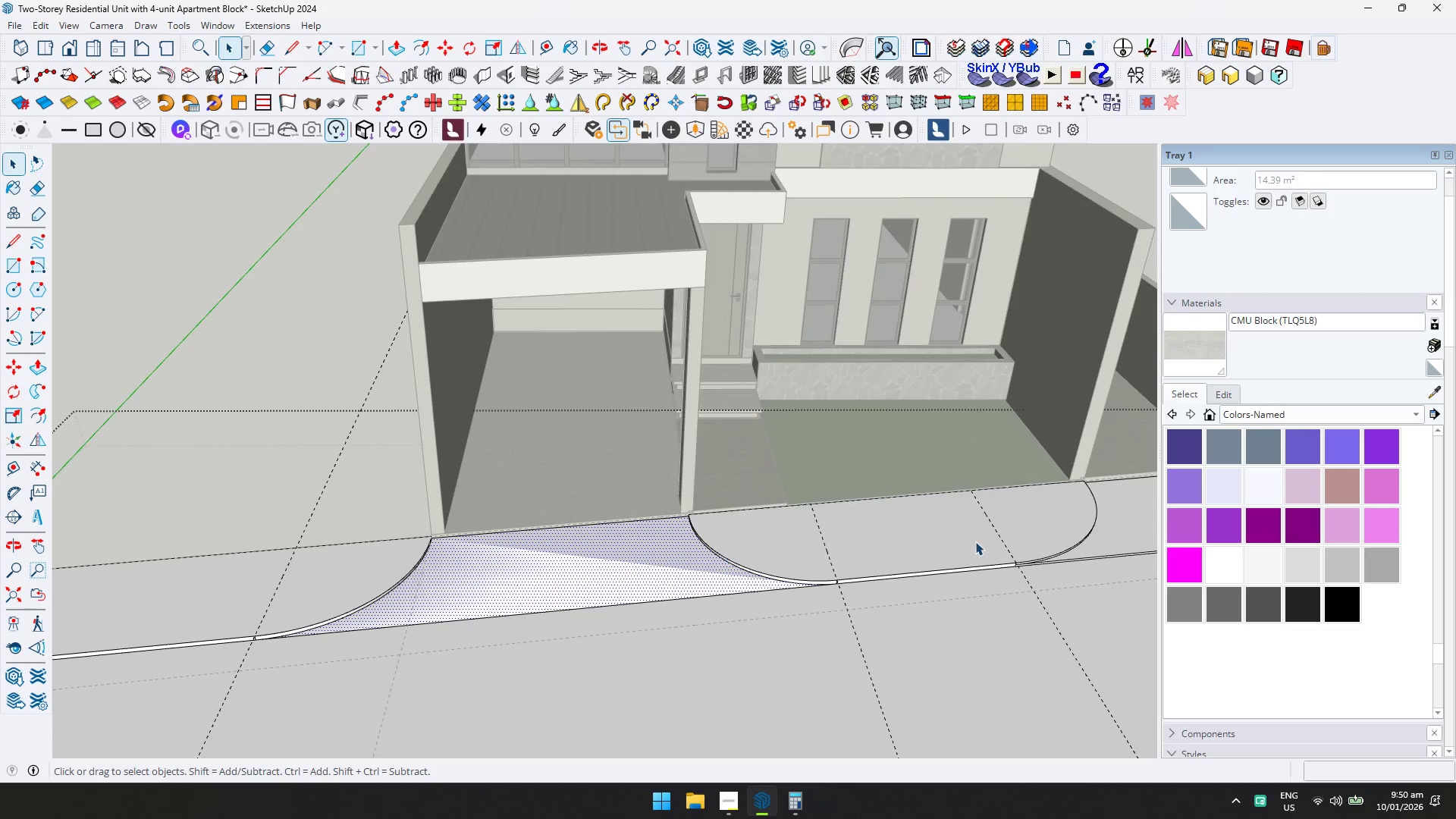 
scroll: coordinate [619, 578], scroll_direction: up, amount: 4.0
 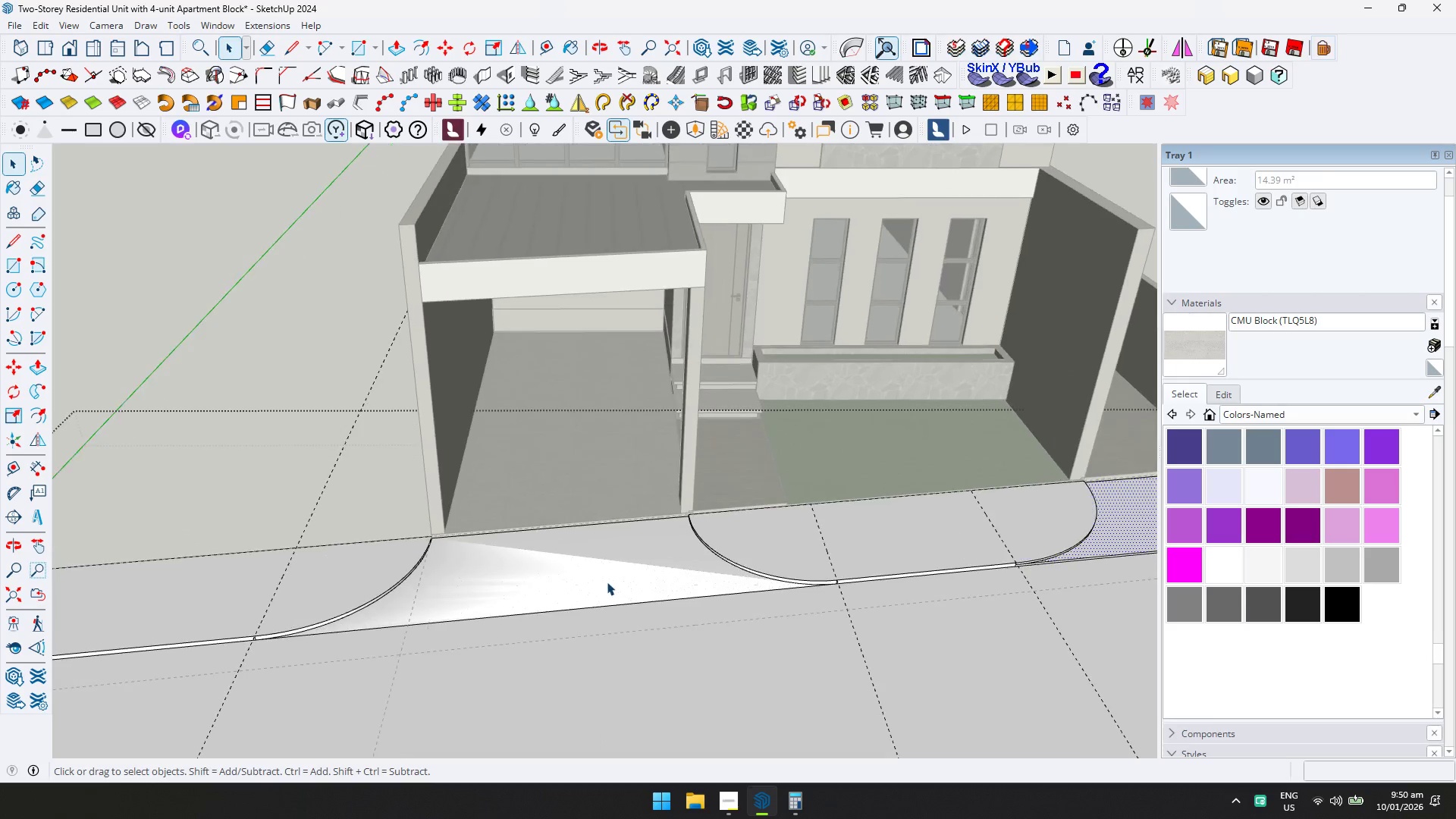 
scroll: coordinate [890, 553], scroll_direction: down, amount: 4.0
 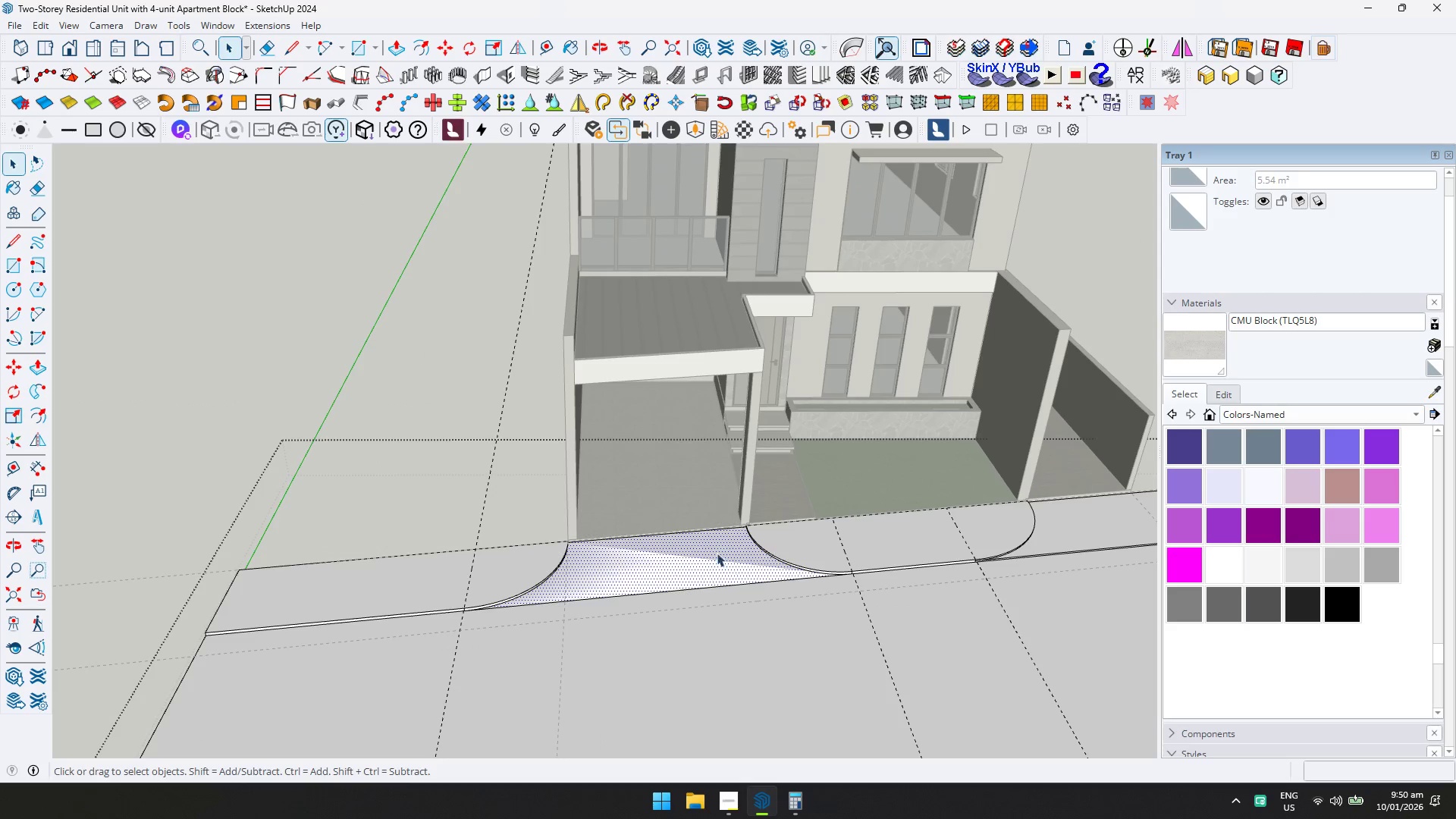 
left_click([716, 636])
 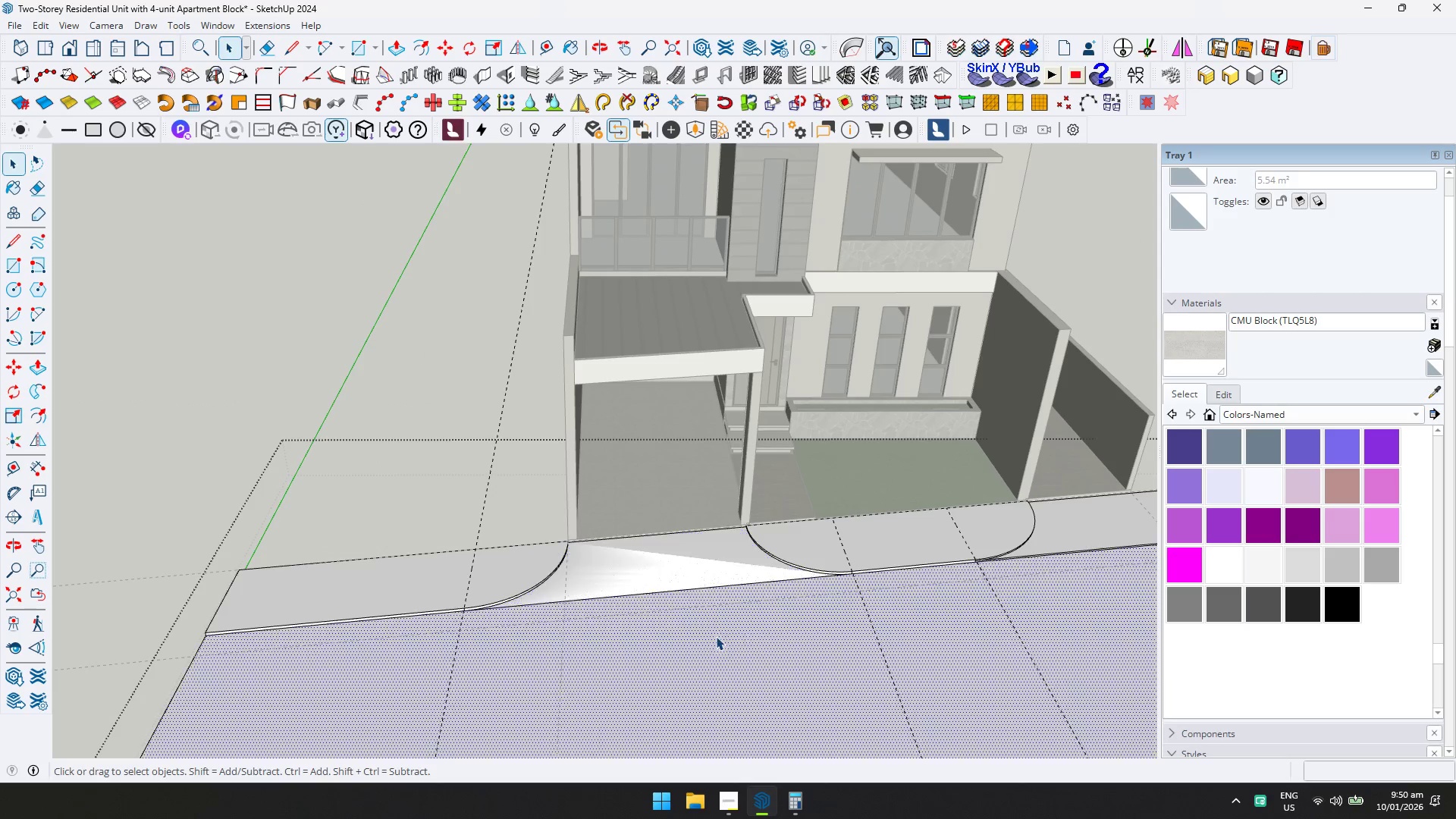 
hold_key(key=ShiftLeft, duration=0.38)
scroll: coordinate [734, 625], scroll_direction: down, amount: 1.0
 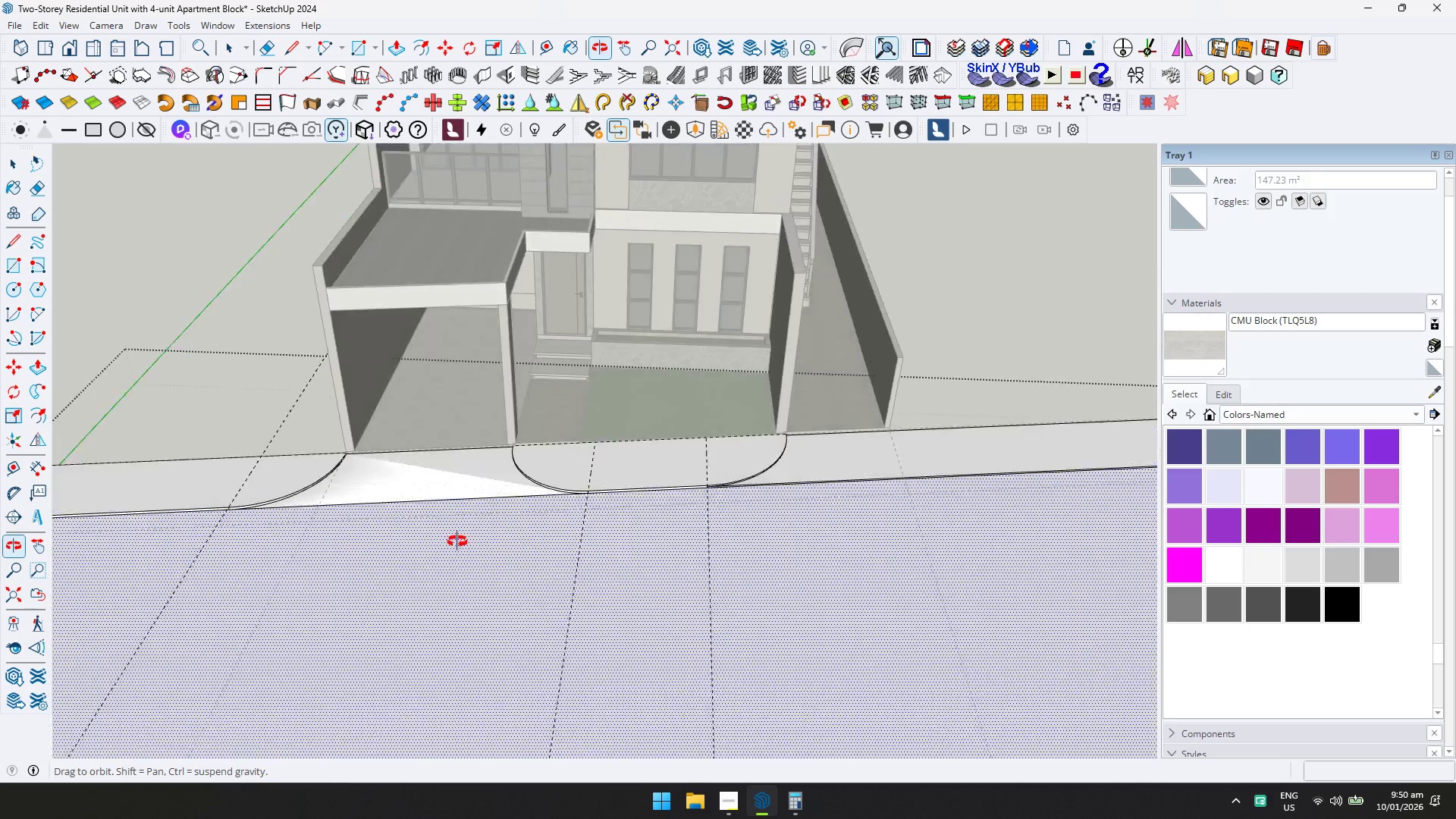 
key(Shift+ShiftLeft)
 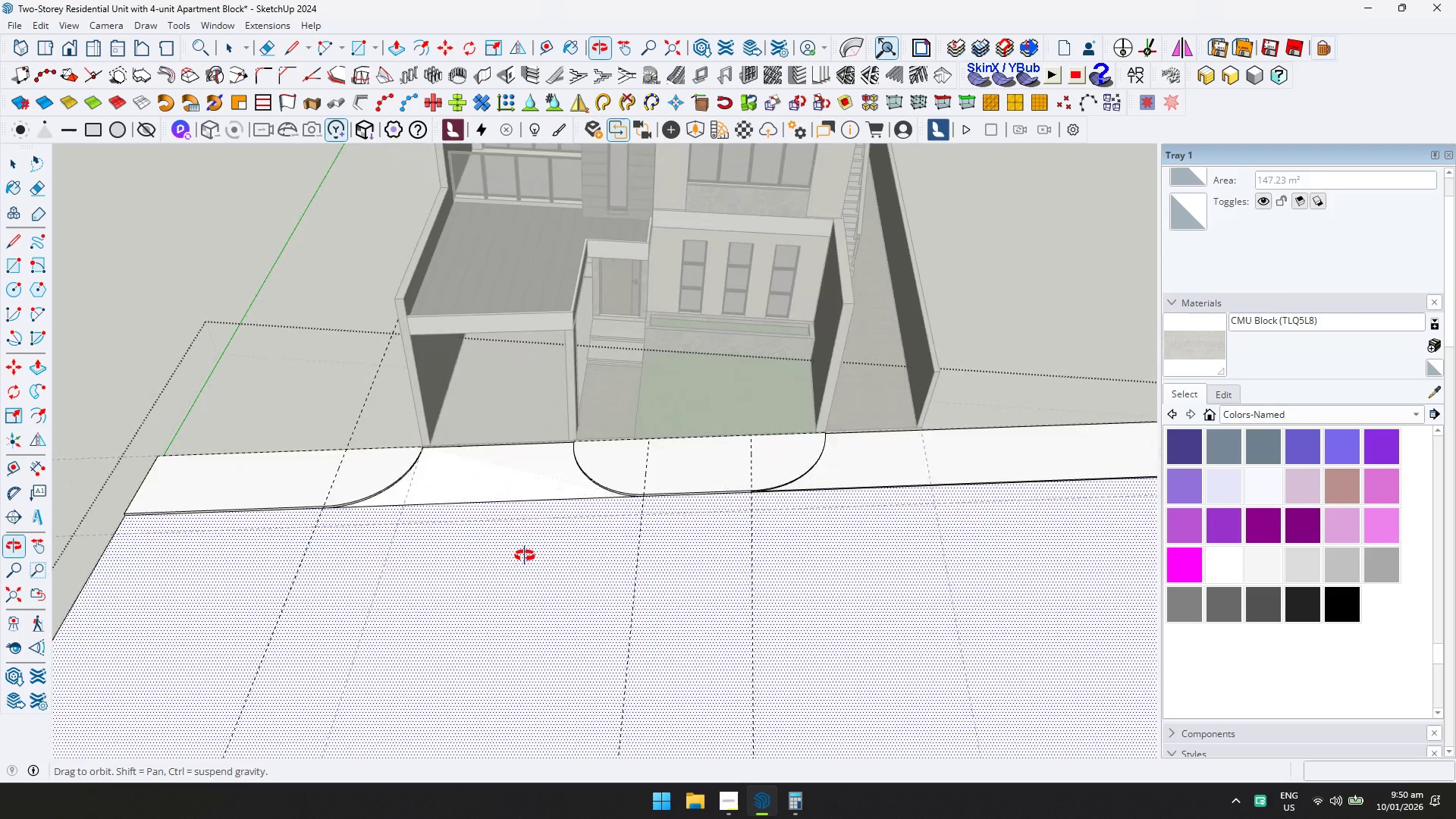 
scroll: coordinate [525, 556], scroll_direction: down, amount: 2.0
 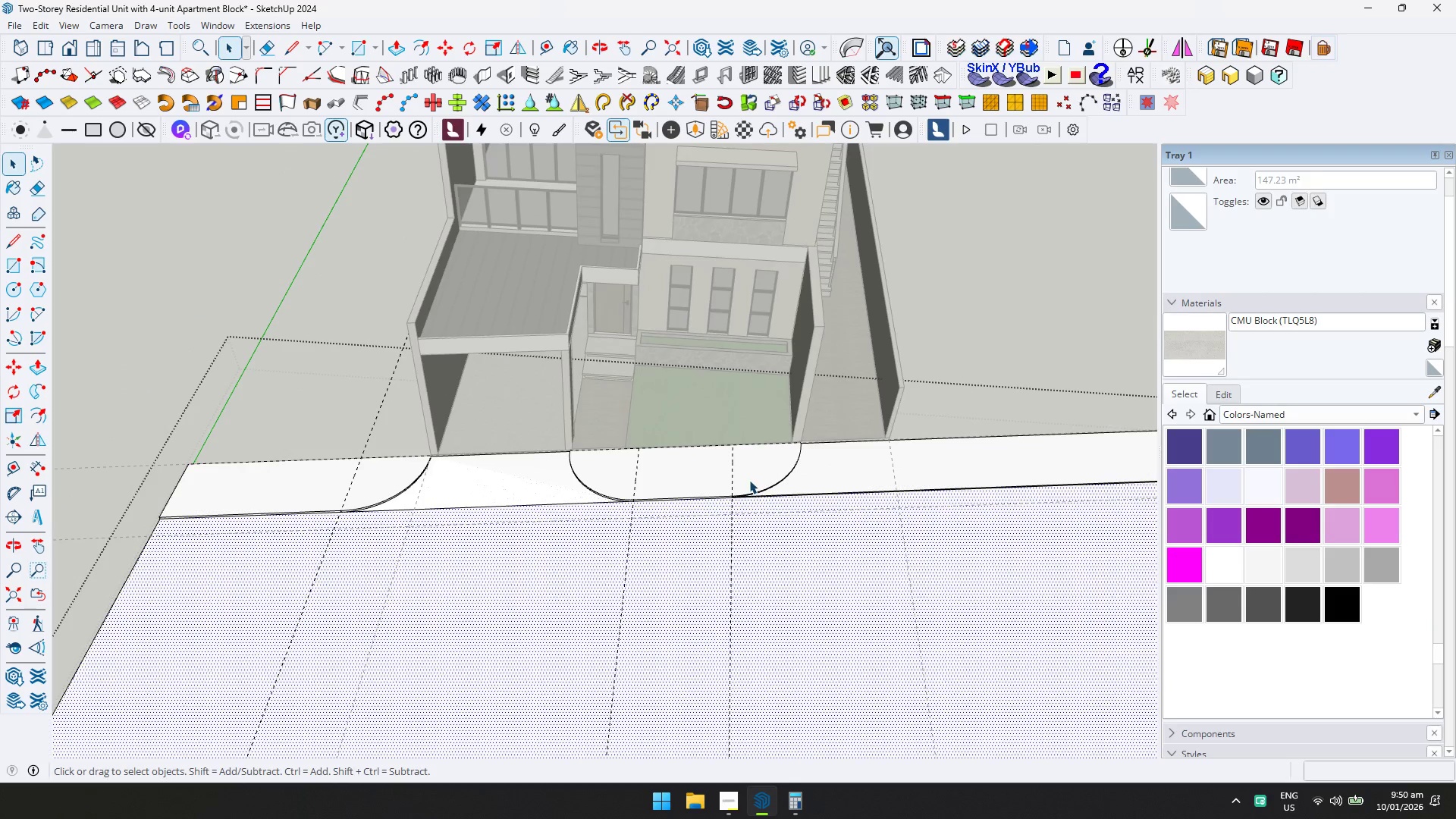 
key(Control+S)
 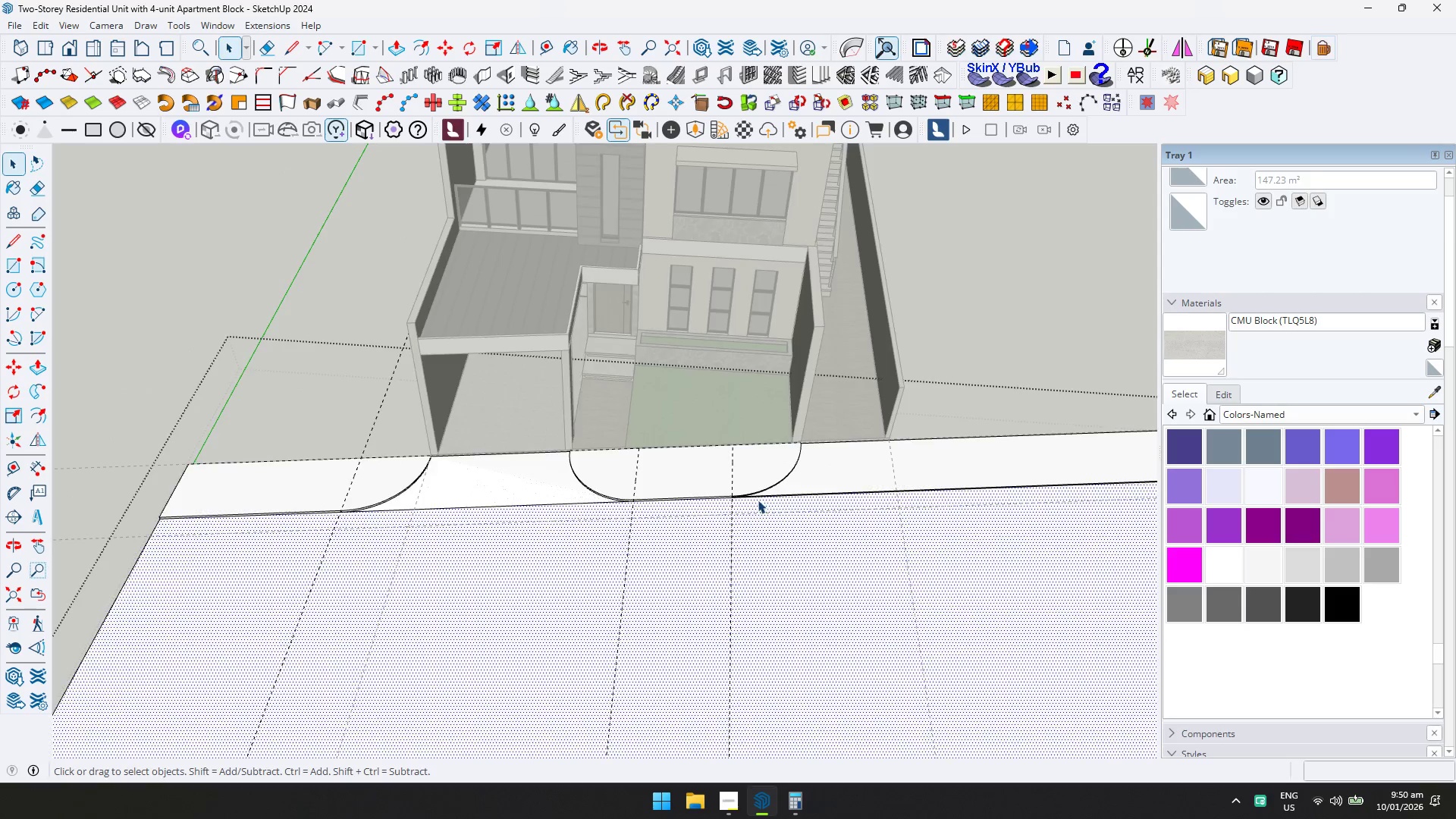 
scroll: coordinate [746, 501], scroll_direction: down, amount: 4.0
 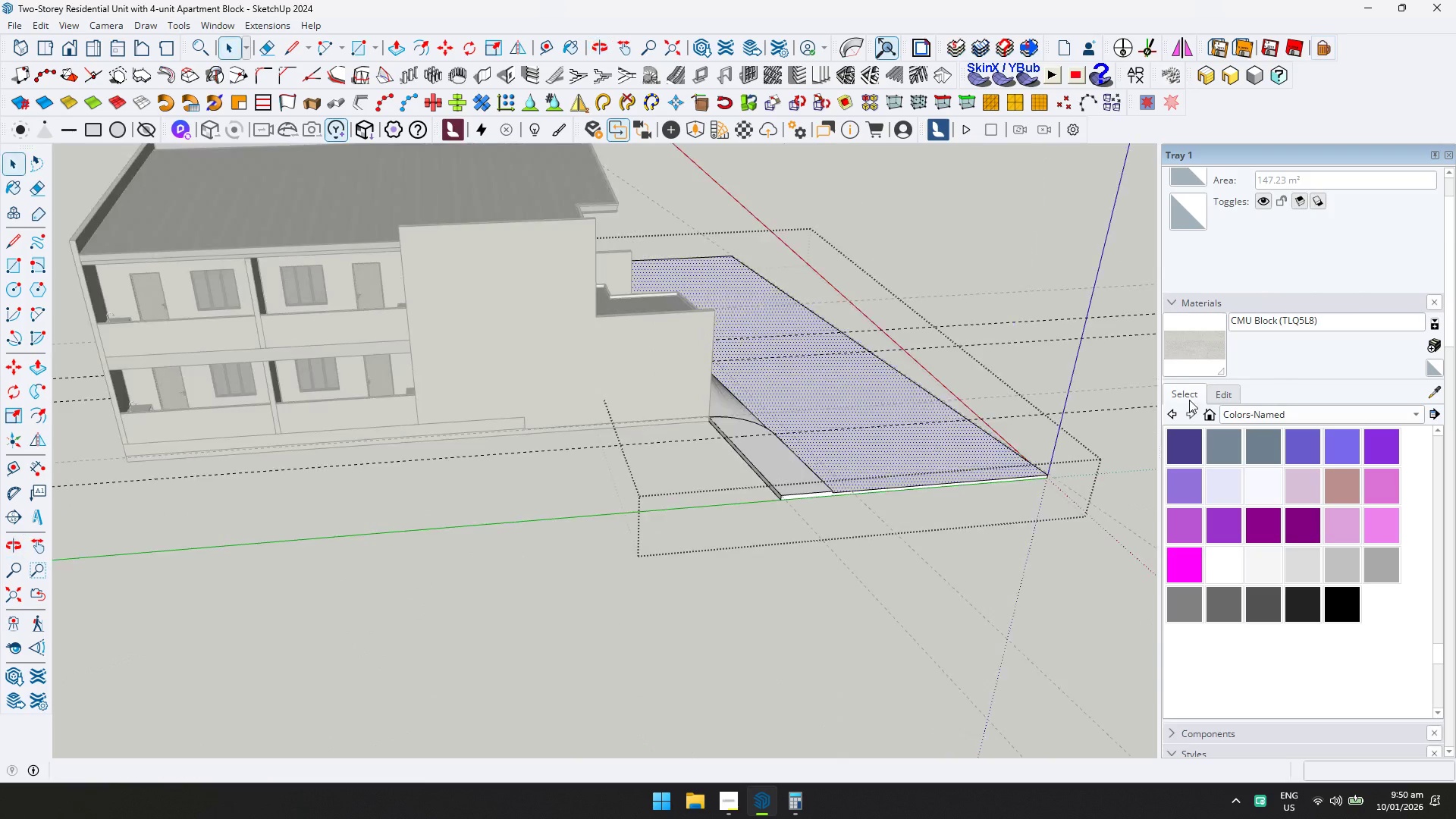 
scroll: coordinate [752, 399], scroll_direction: up, amount: 10.0
 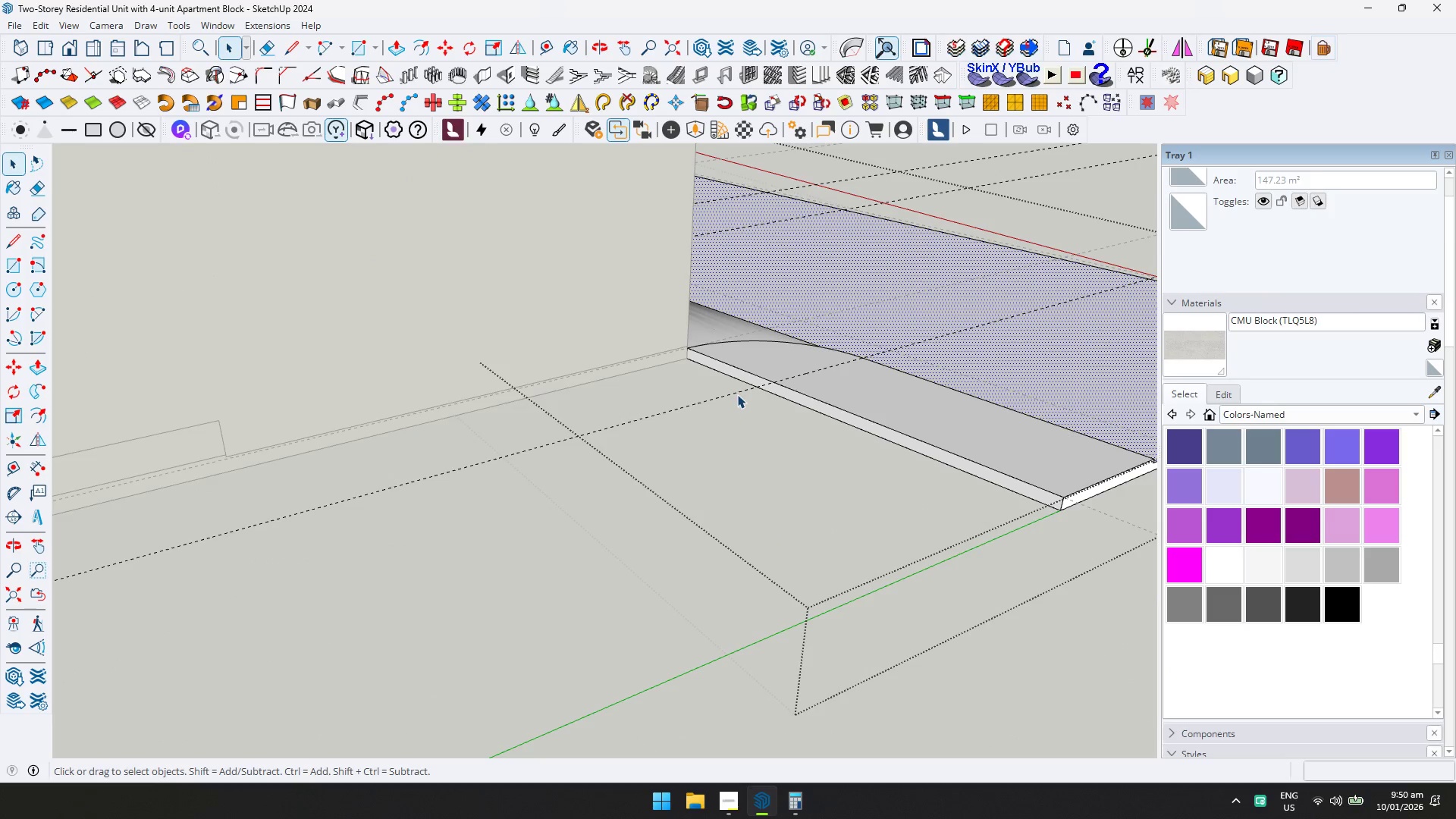 
key(L)
 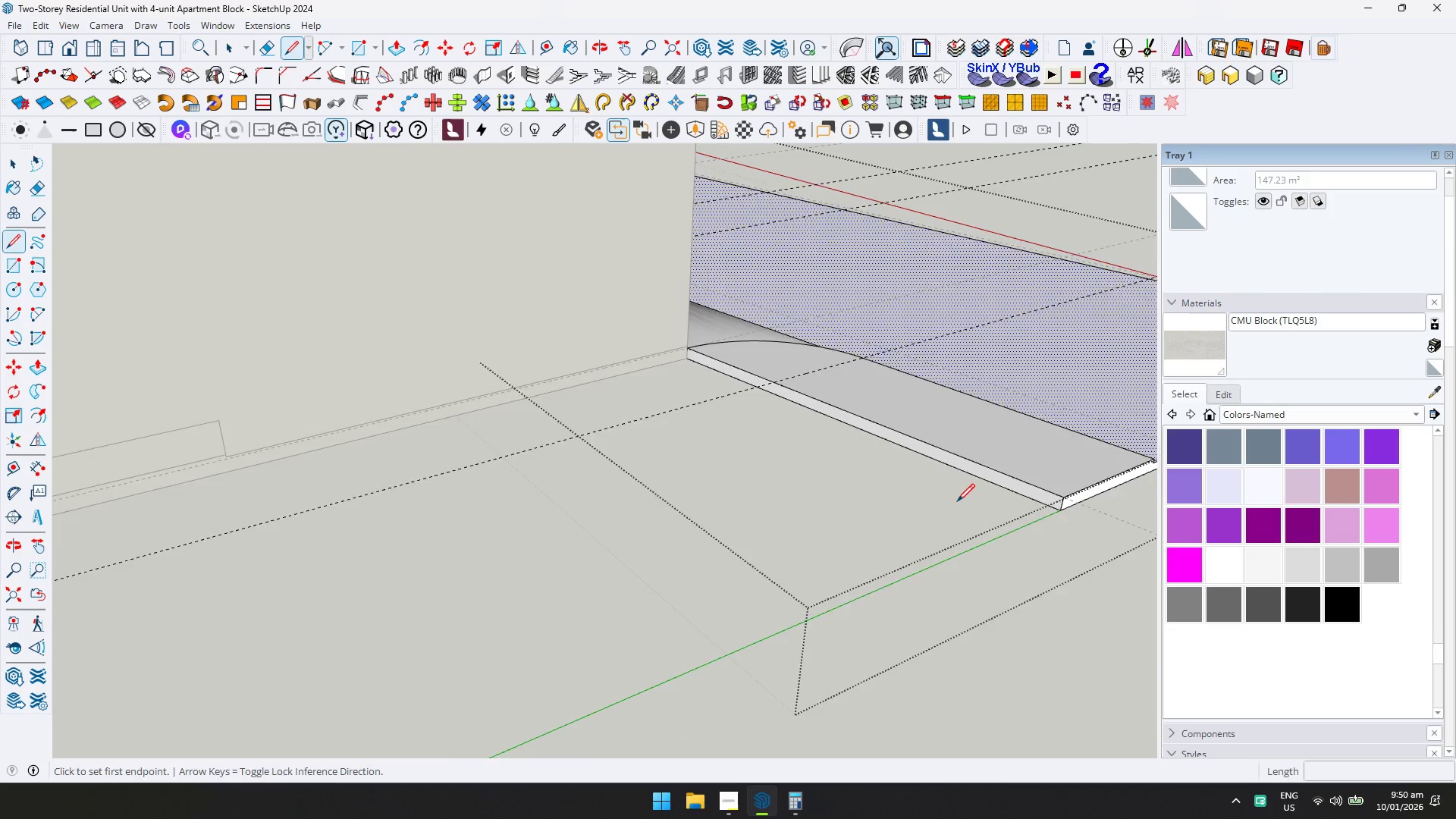 
scroll: coordinate [965, 507], scroll_direction: down, amount: 4.0
 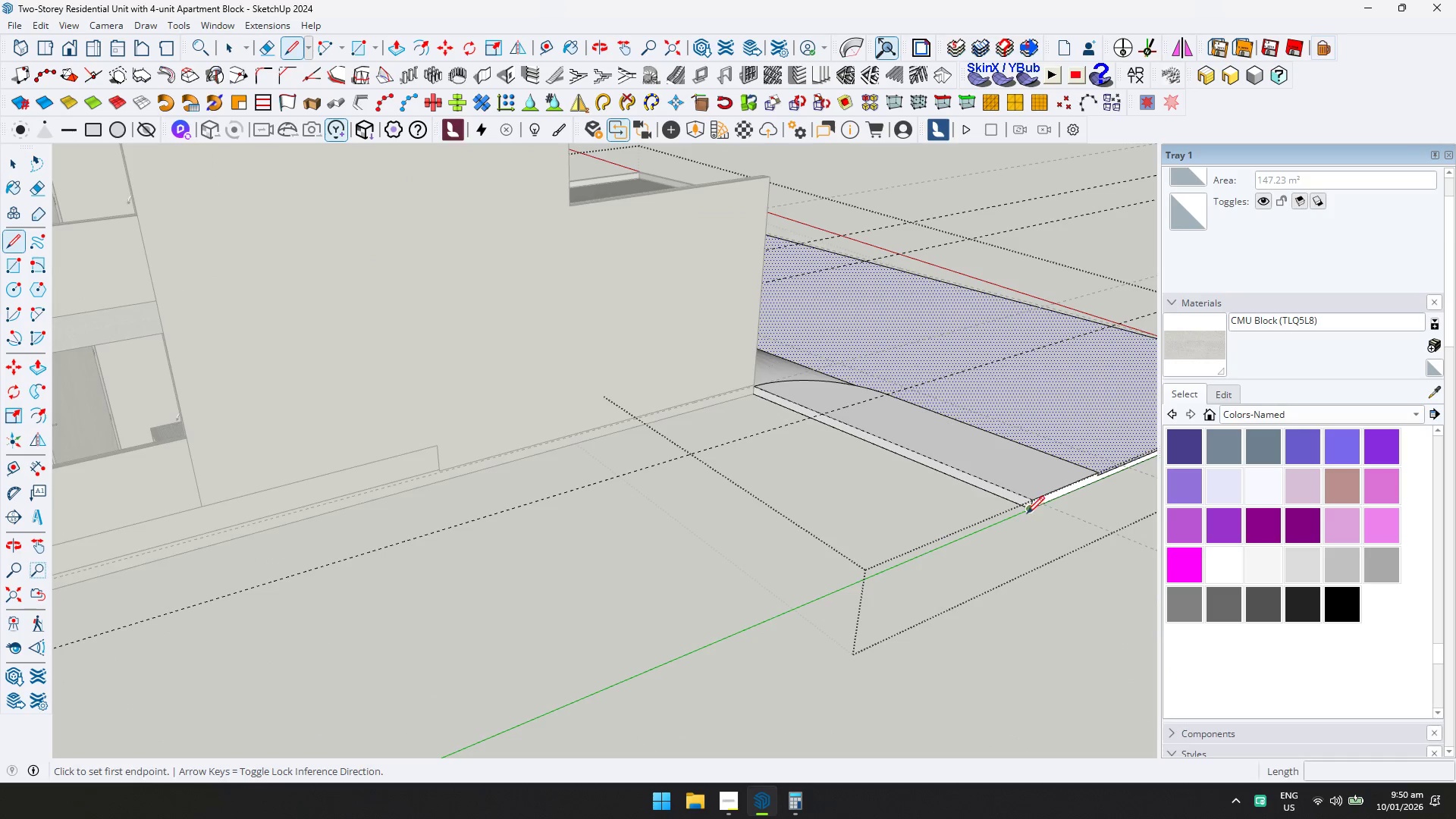 
left_click([1028, 510])
 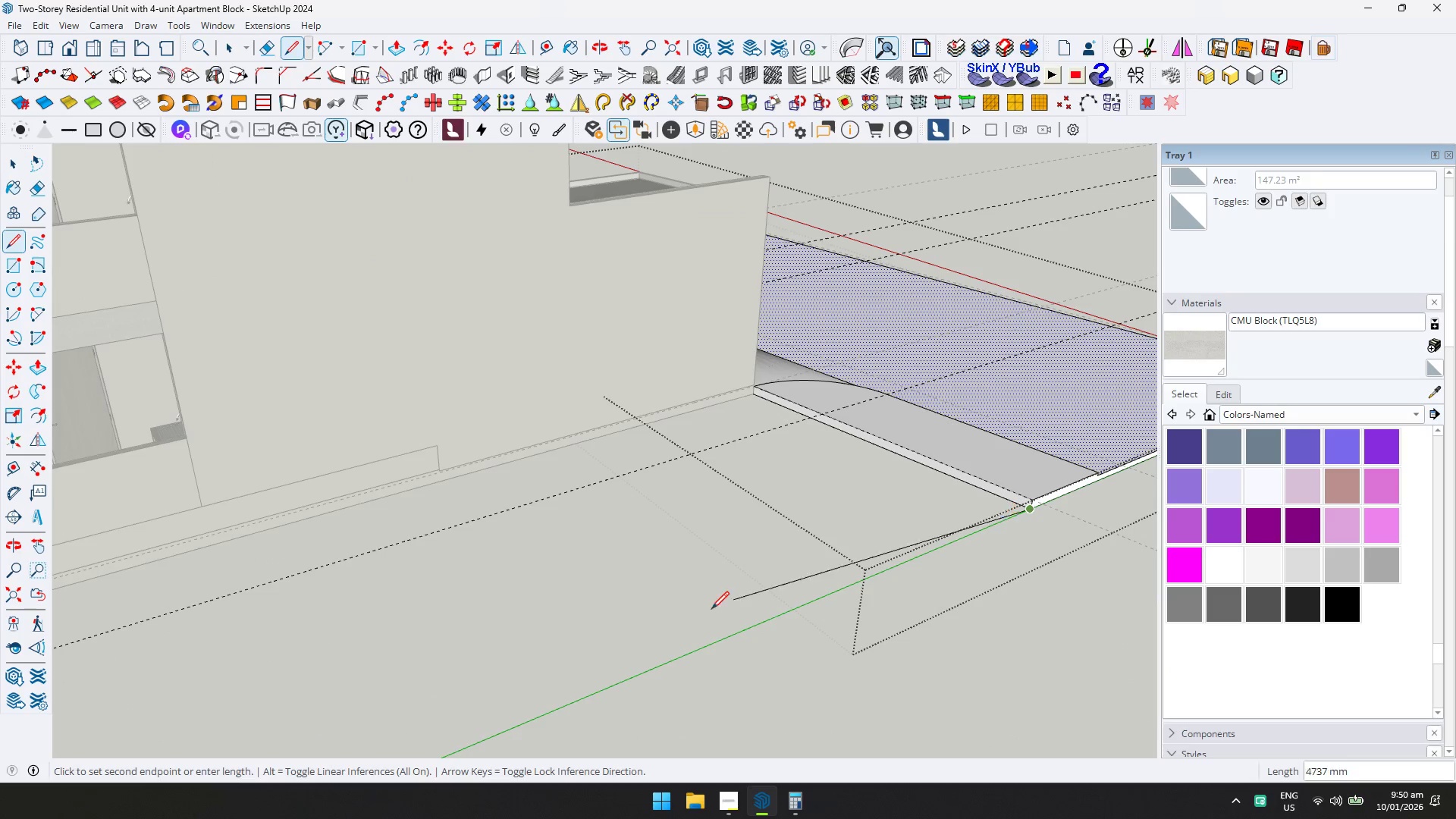 
key(Shift+ShiftLeft)
 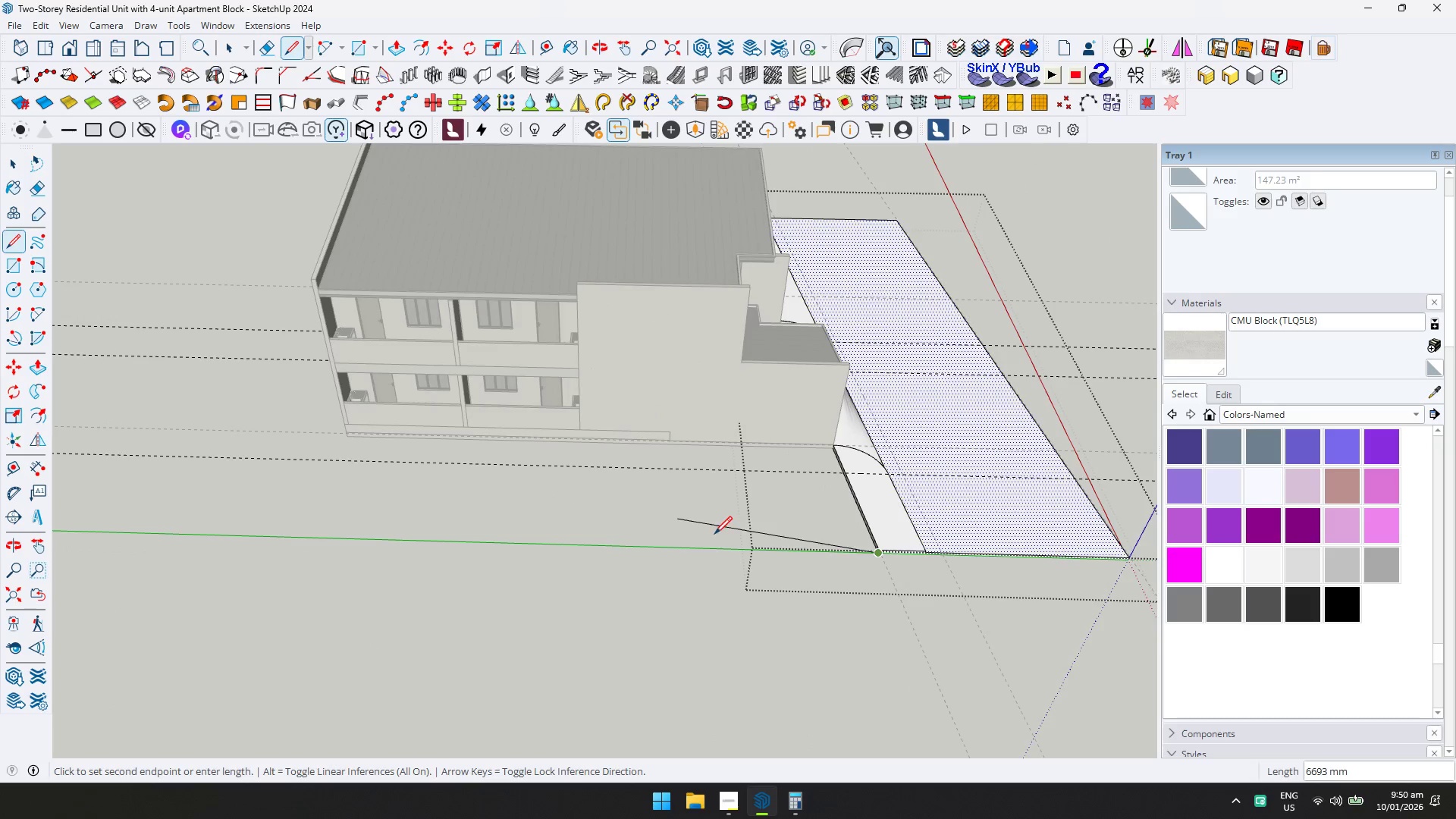 
scroll: coordinate [586, 640], scroll_direction: down, amount: 11.0
 